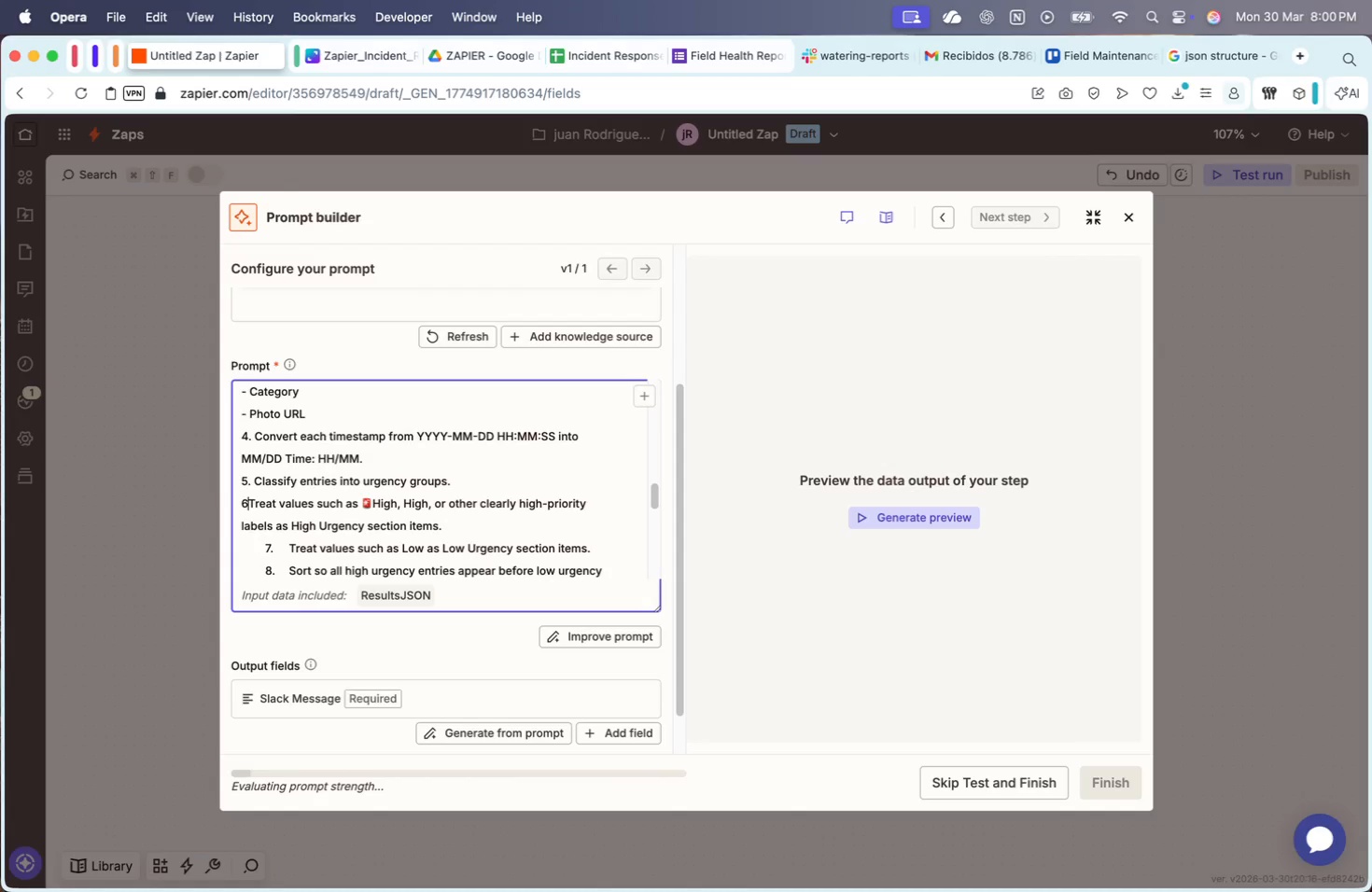 
key(Period)
 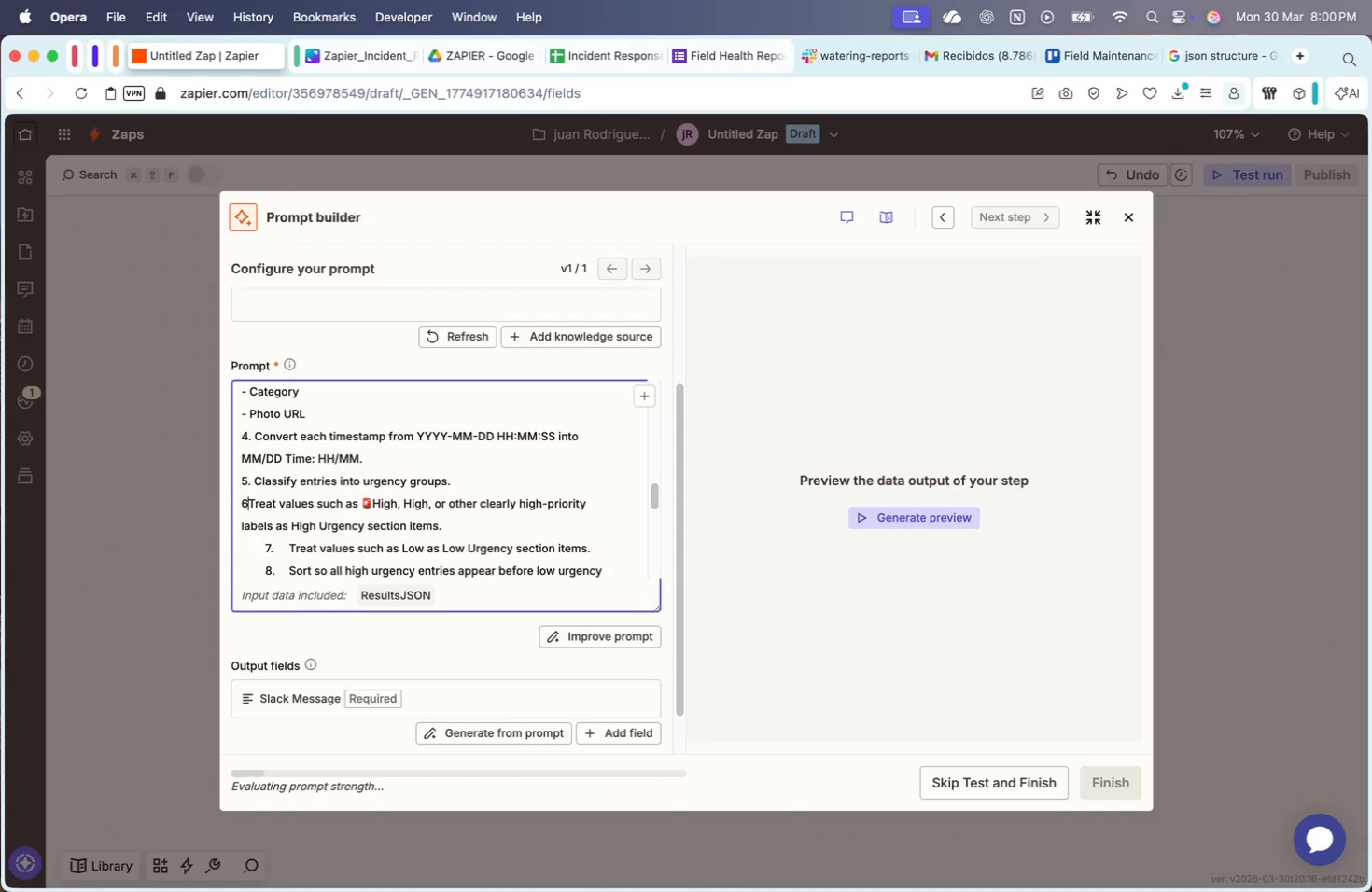 
key(Space)
 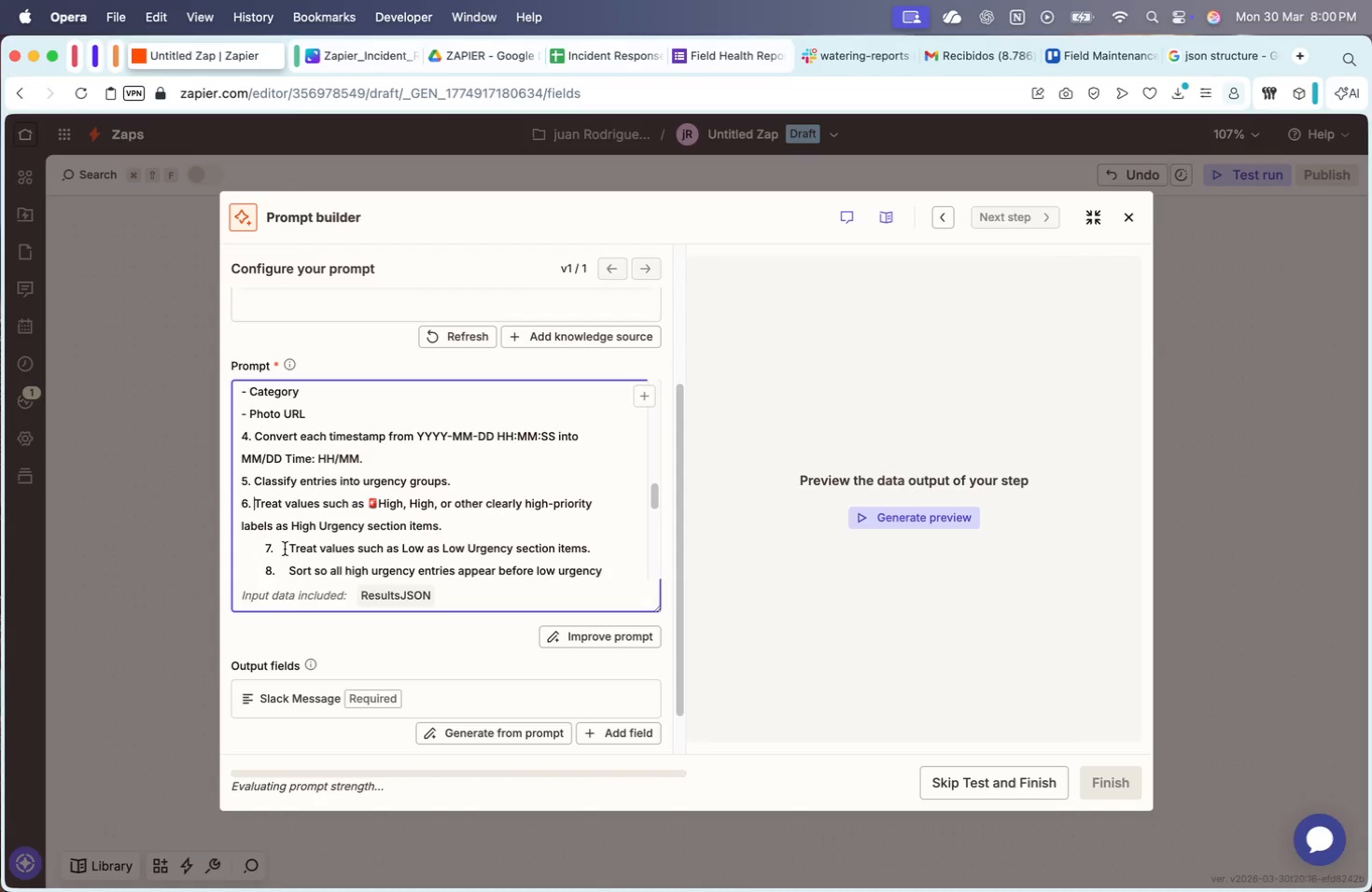 
left_click_drag(start_coordinate=[290, 549], to_coordinate=[234, 555])
 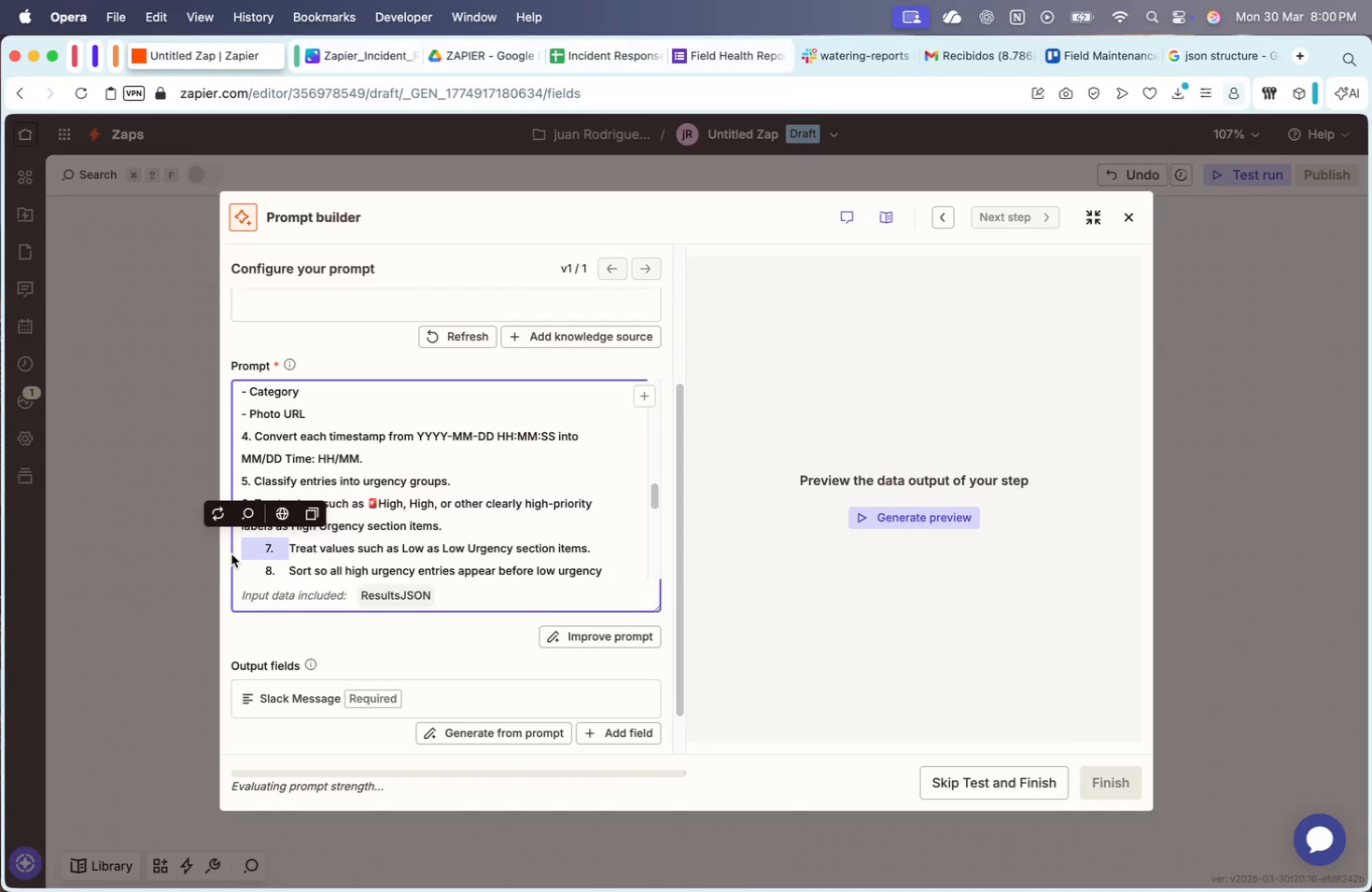 
key(7)
 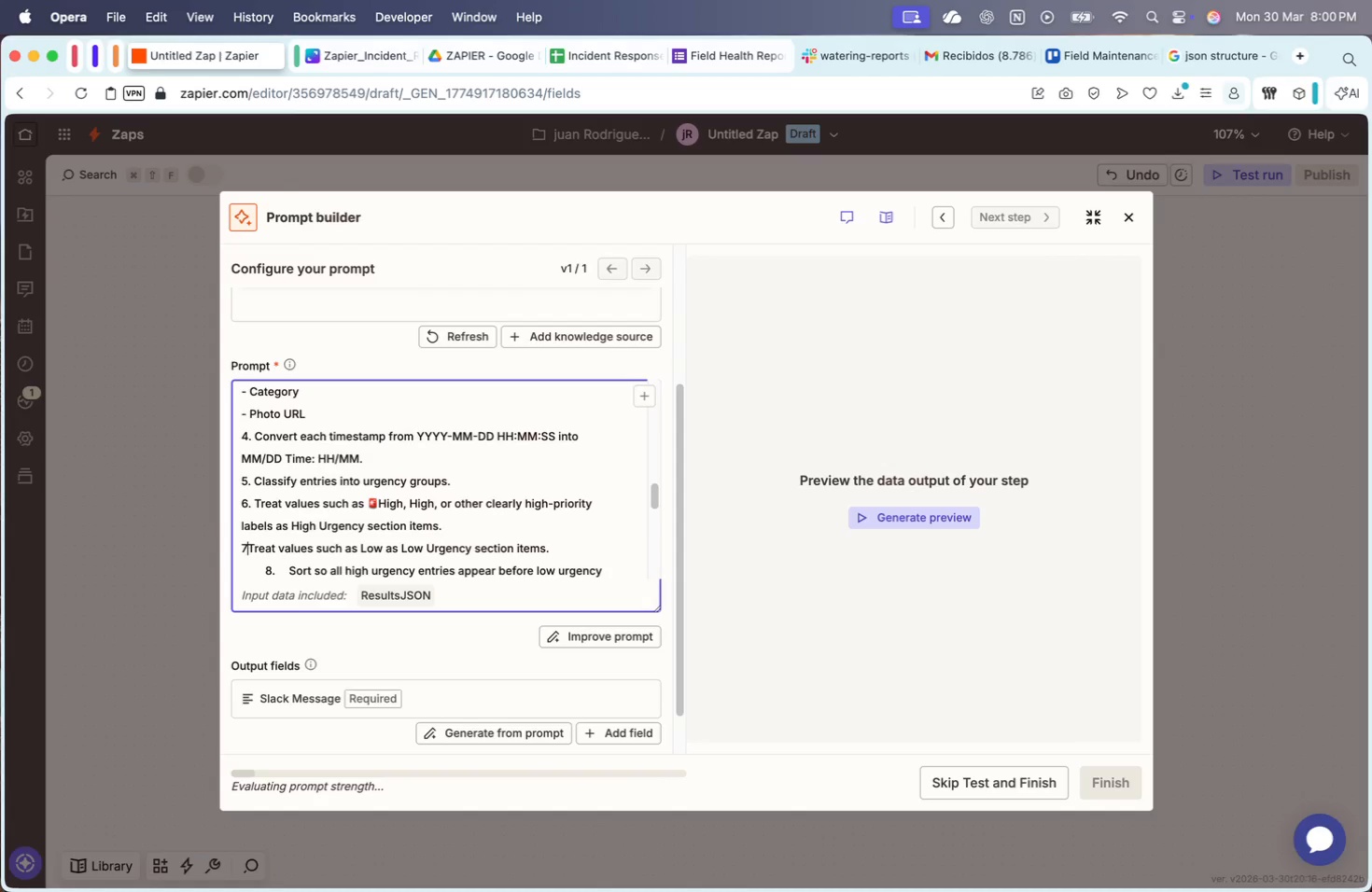 
key(Period)
 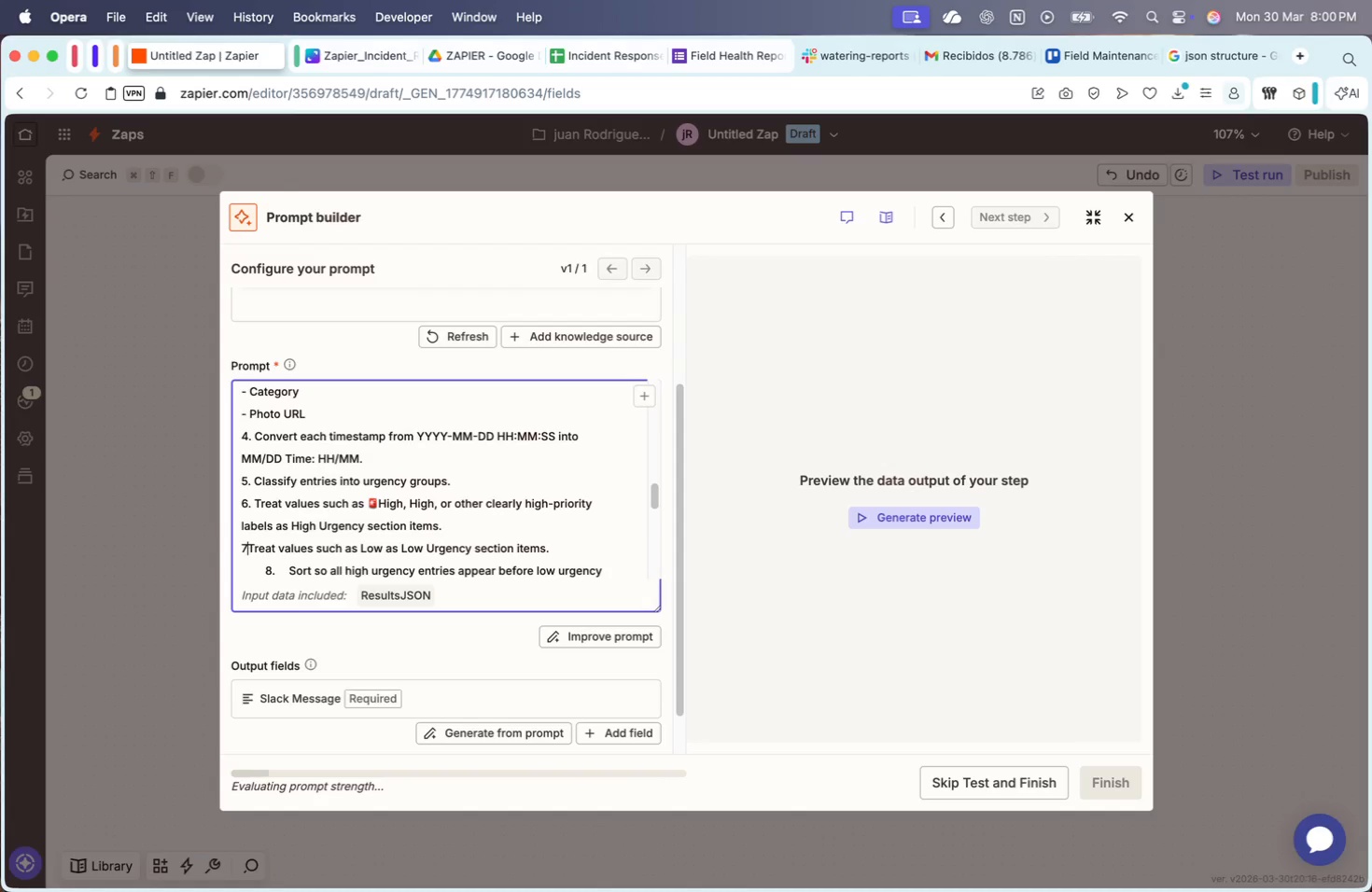 
key(Space)
 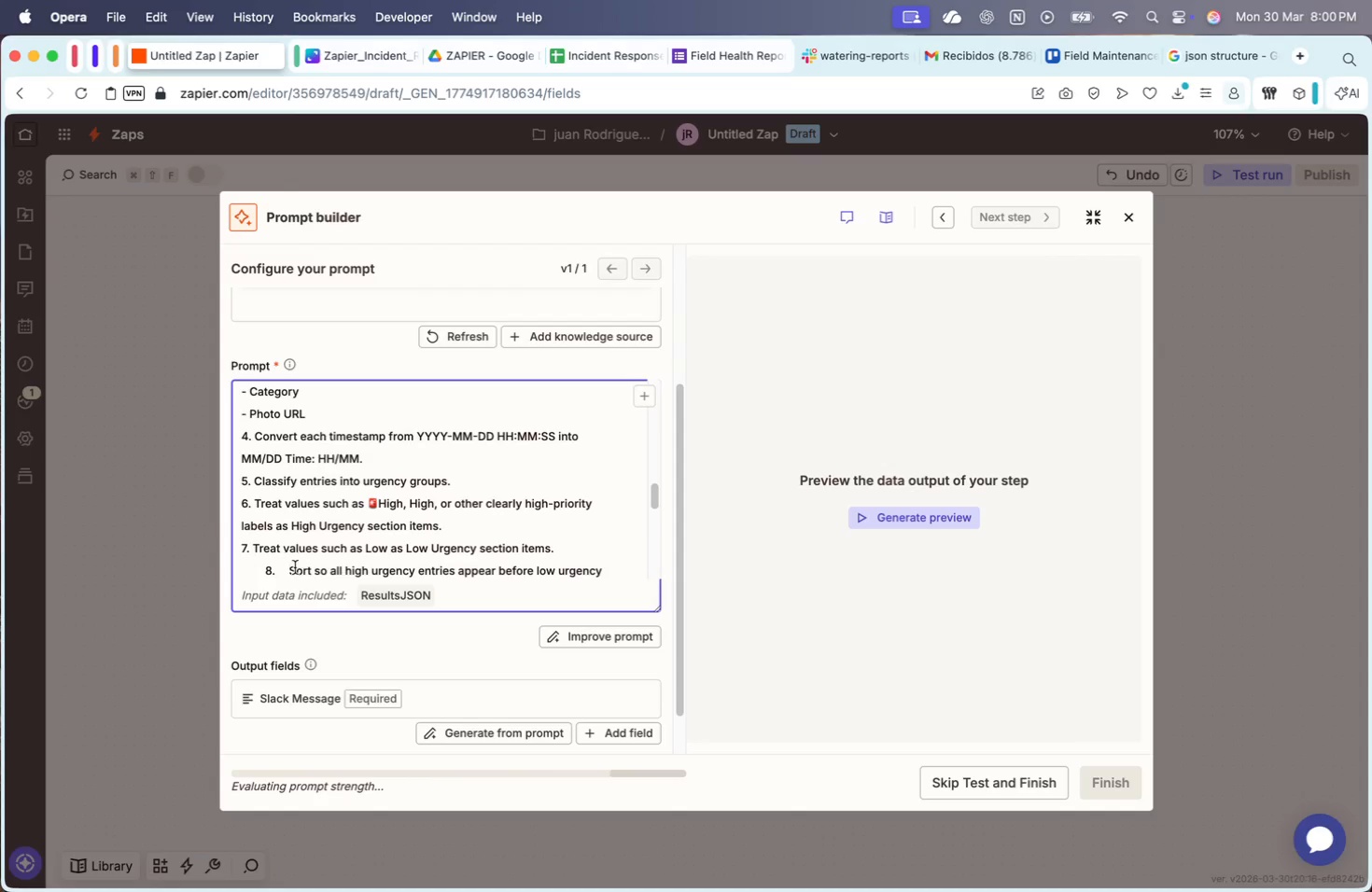 
left_click_drag(start_coordinate=[290, 569], to_coordinate=[229, 458])
 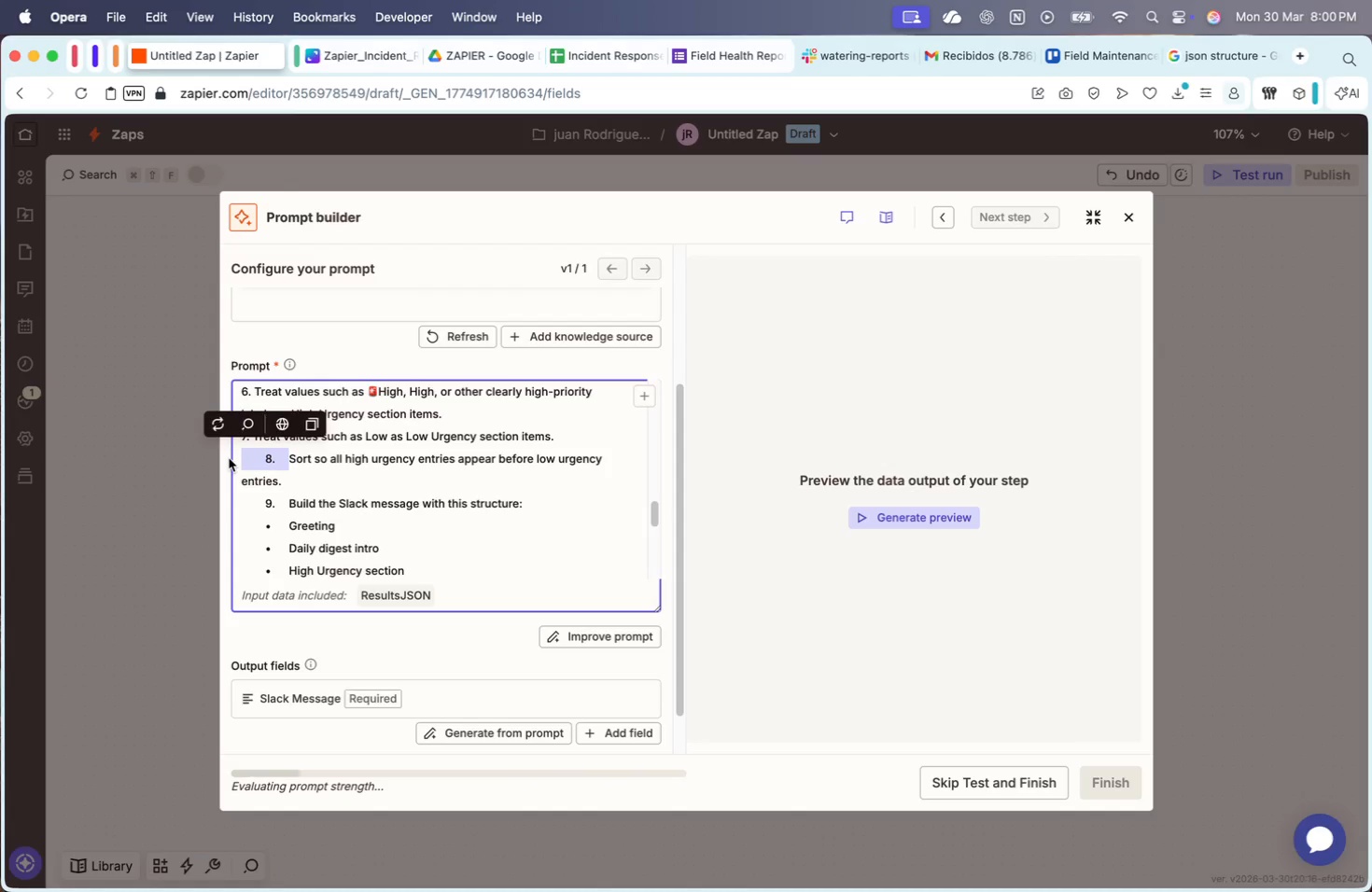 
key(8)
 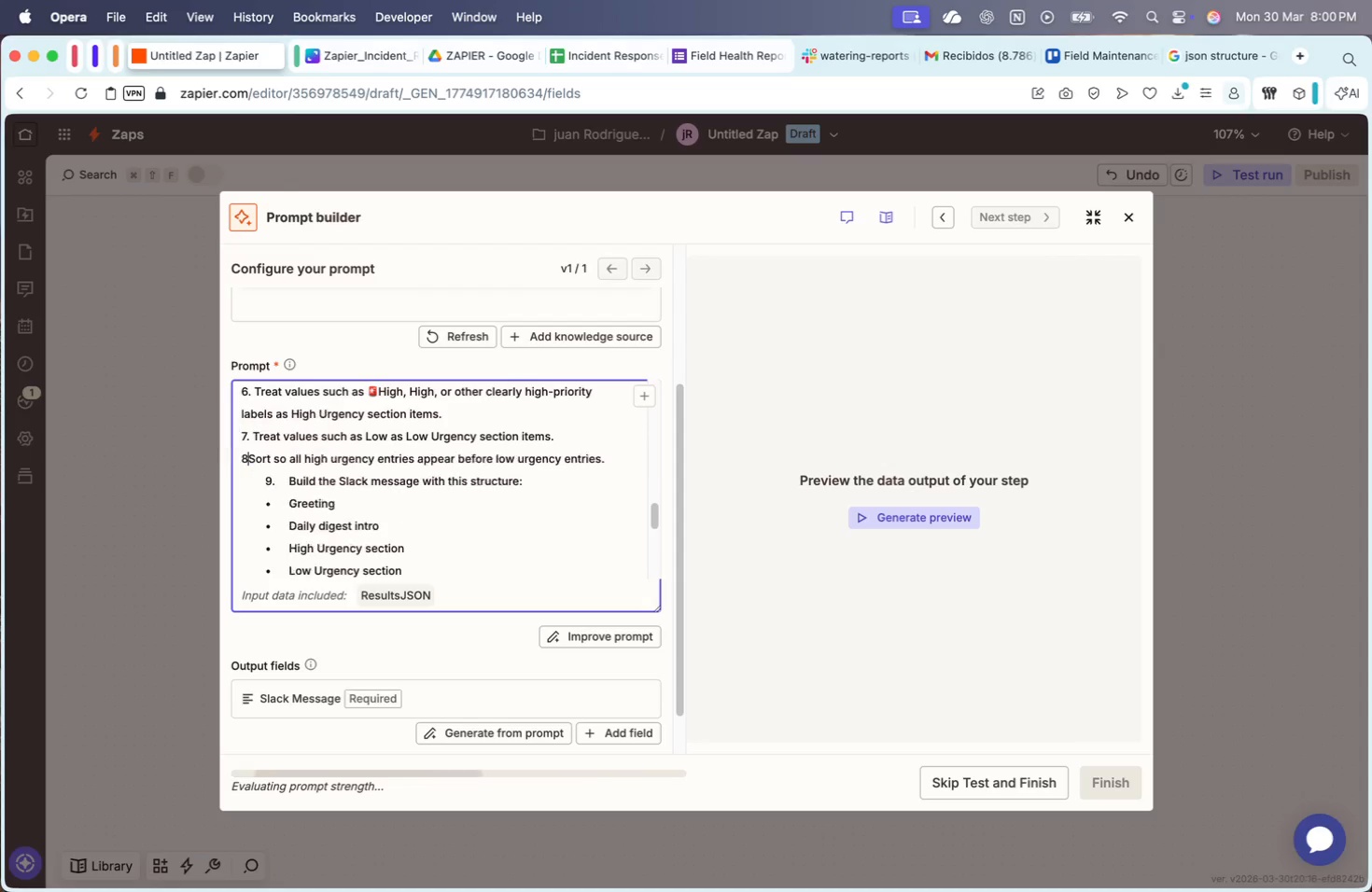 
key(Period)
 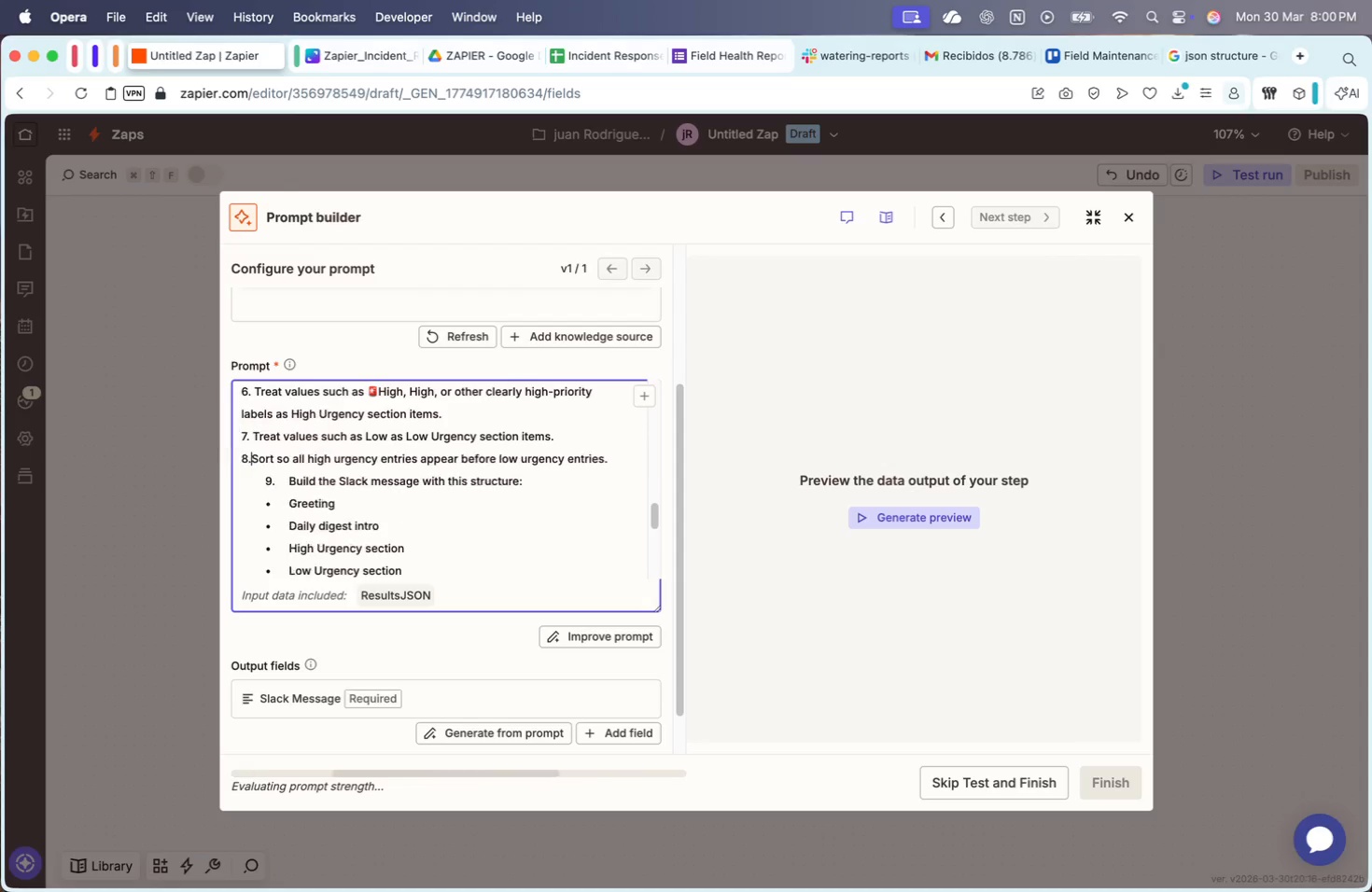 
key(Space)
 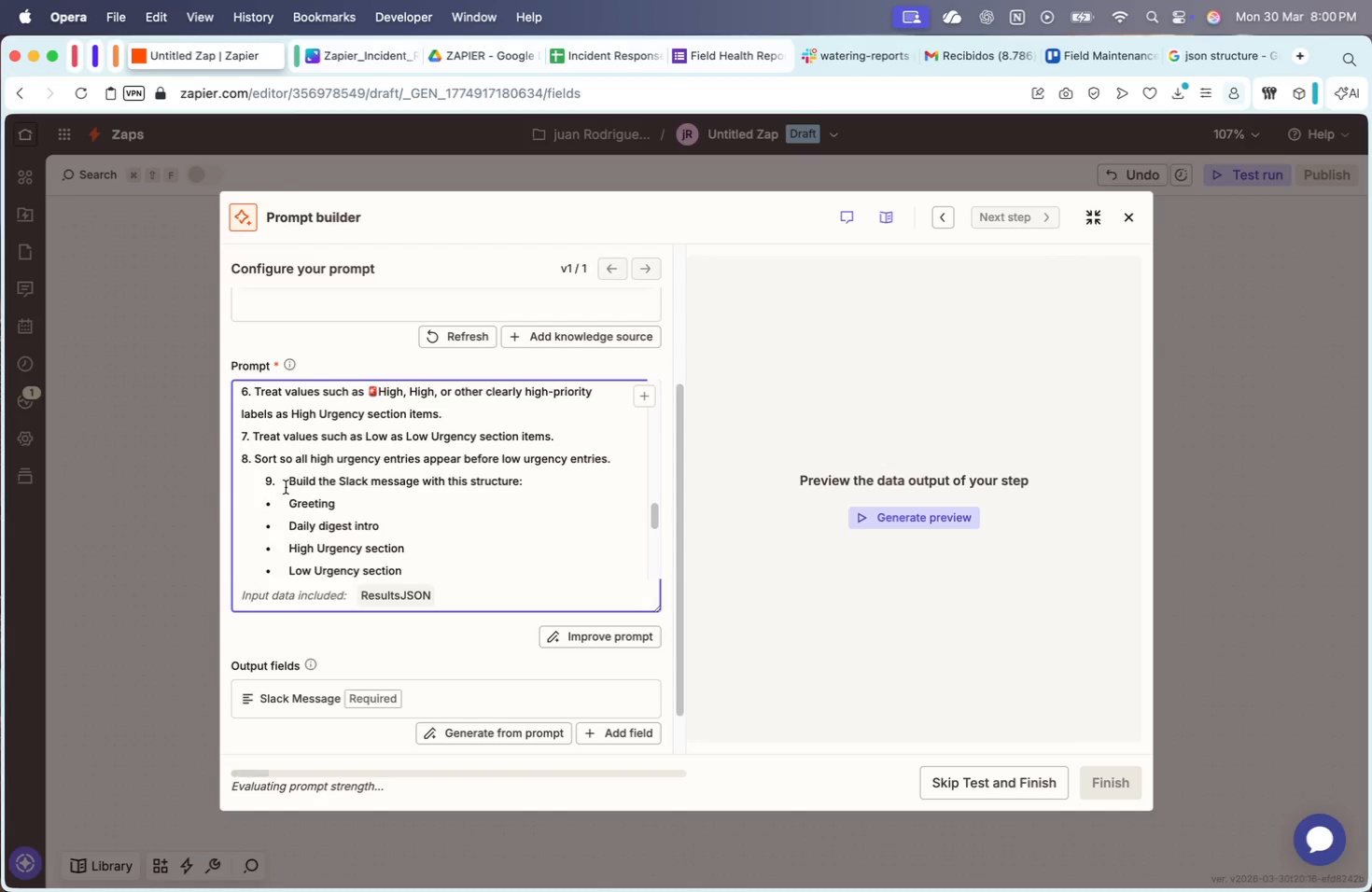 
left_click_drag(start_coordinate=[288, 484], to_coordinate=[217, 486])
 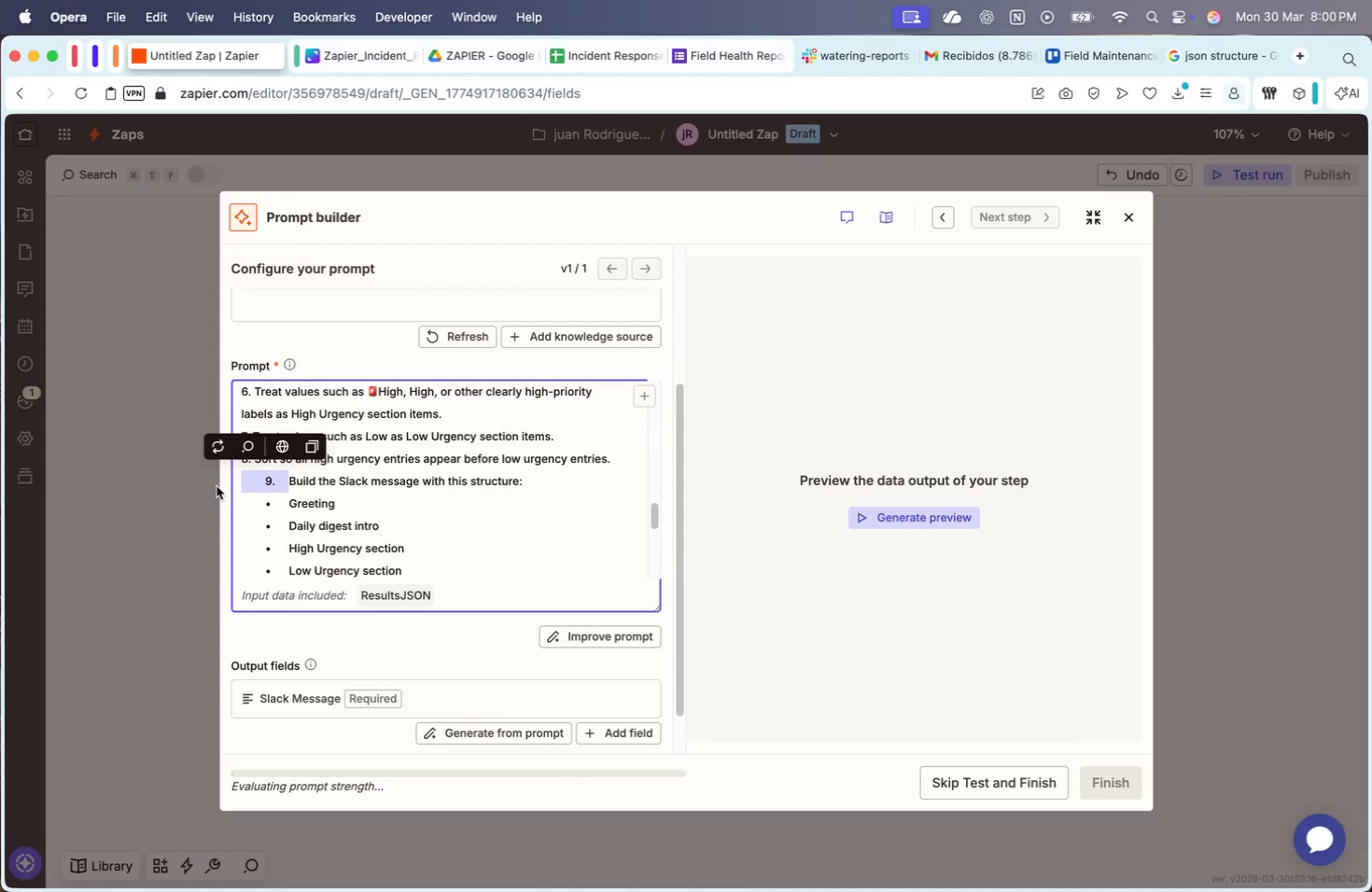 
key(9)
 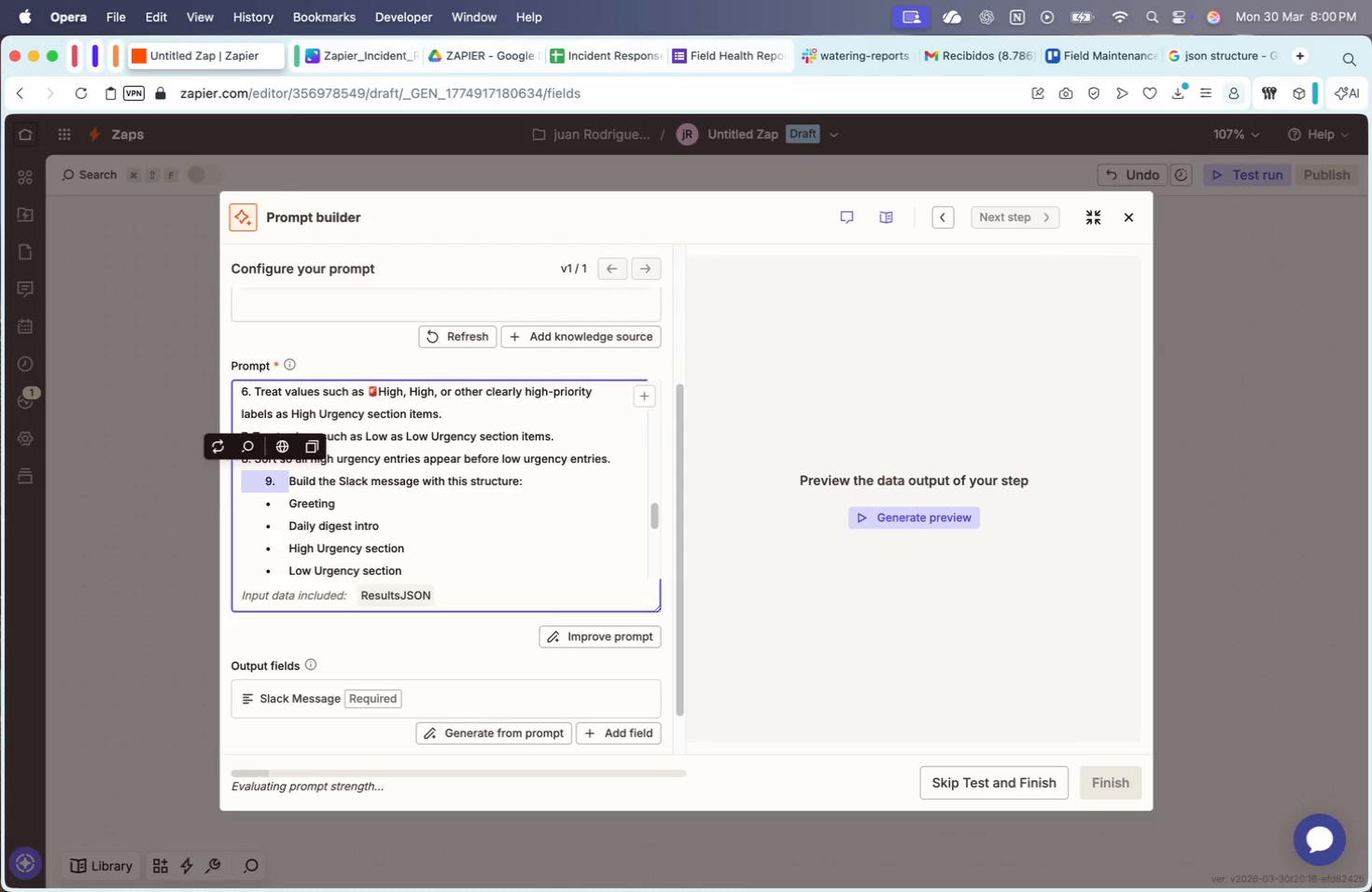 
key(Period)
 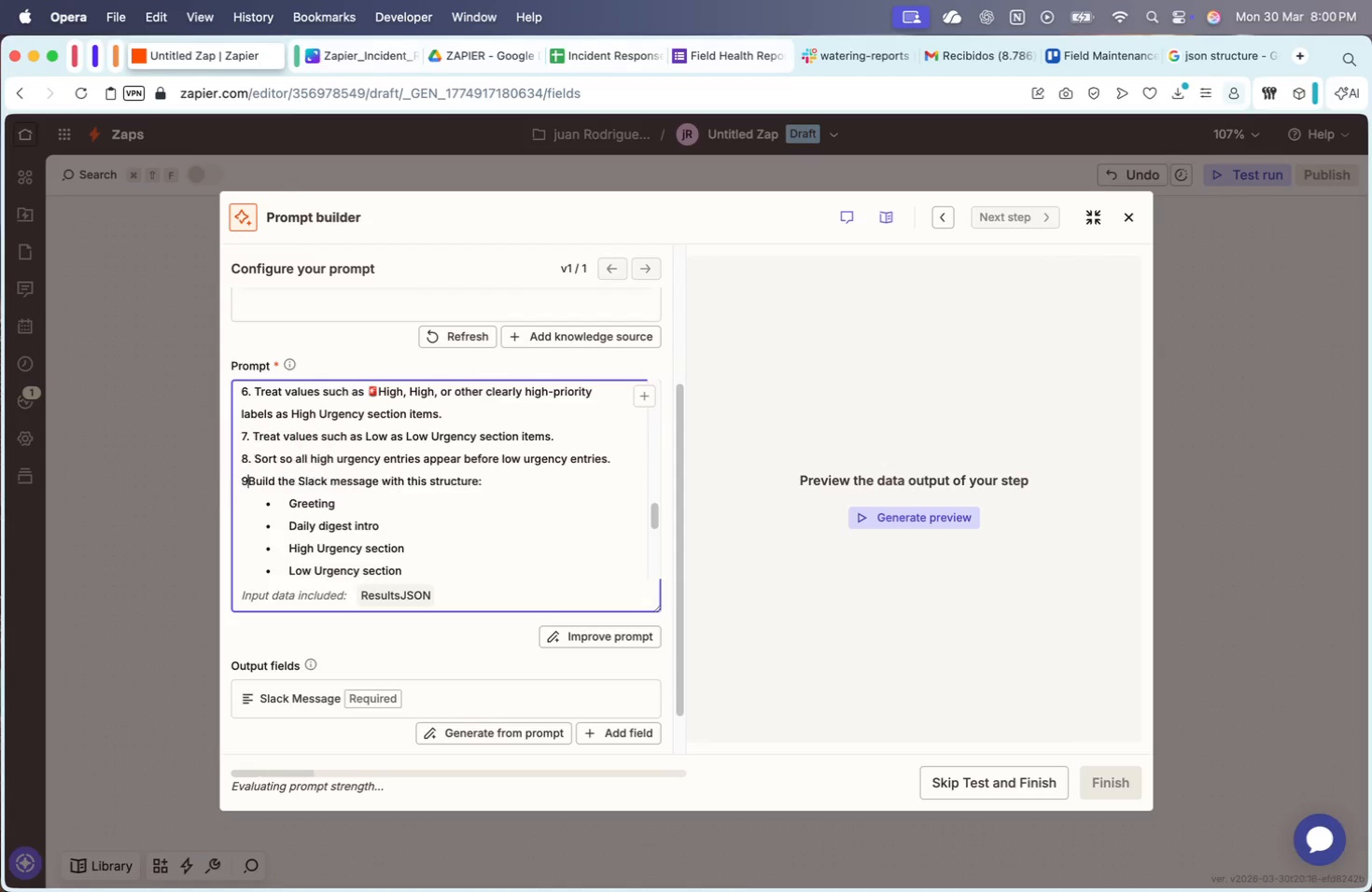 
key(Space)
 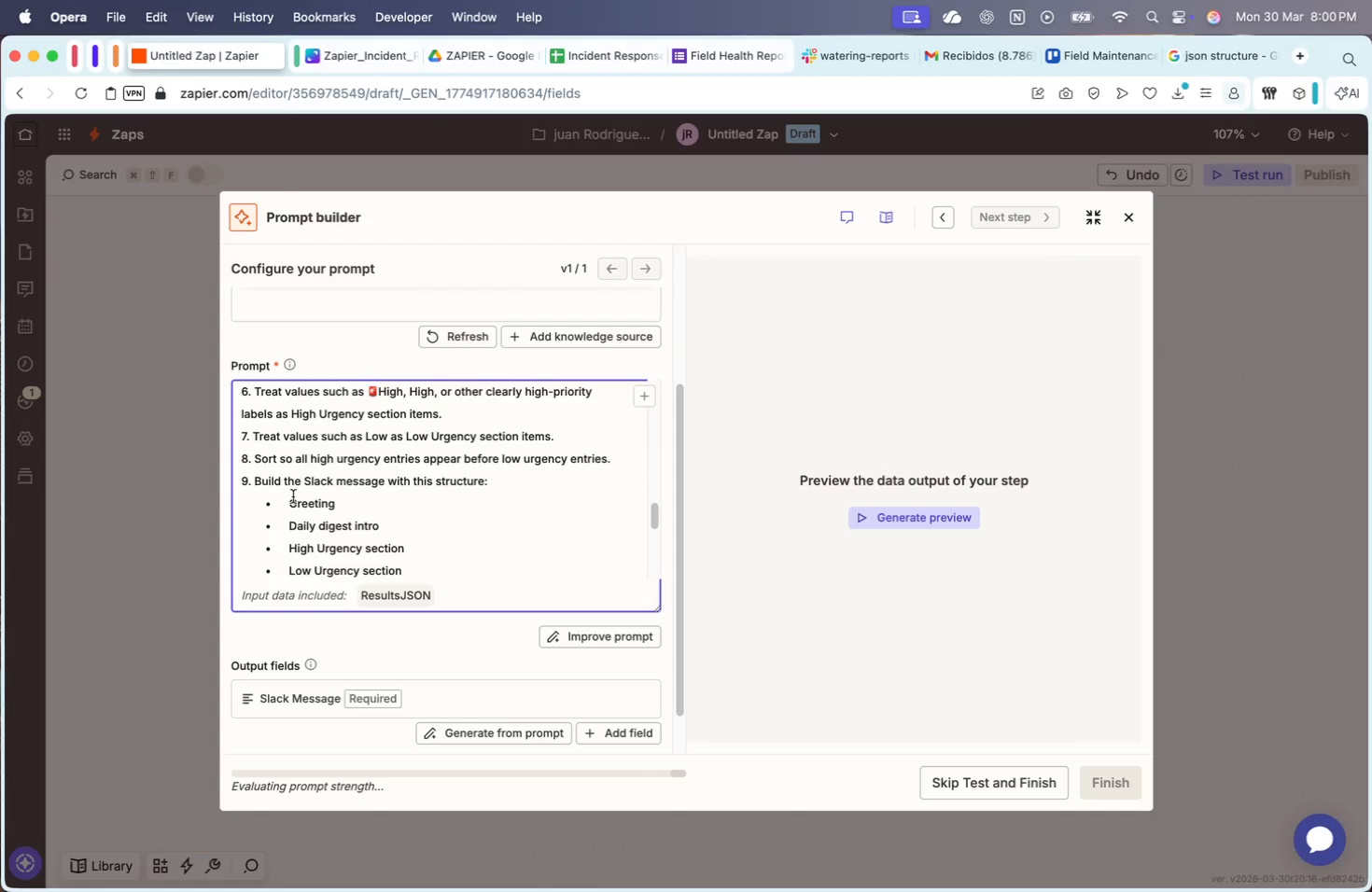 
left_click_drag(start_coordinate=[289, 502], to_coordinate=[203, 504])
 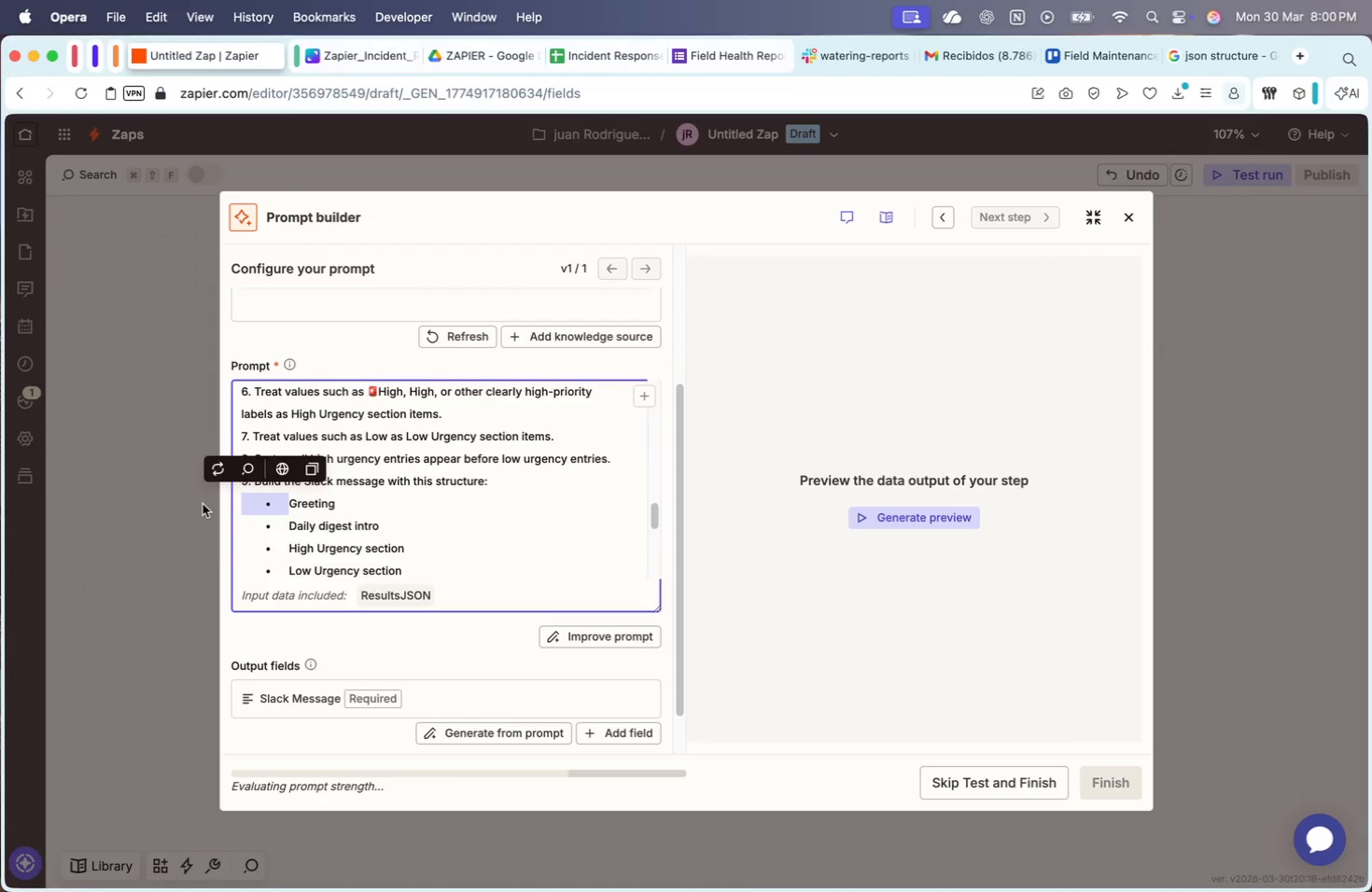 
key(Minus)
 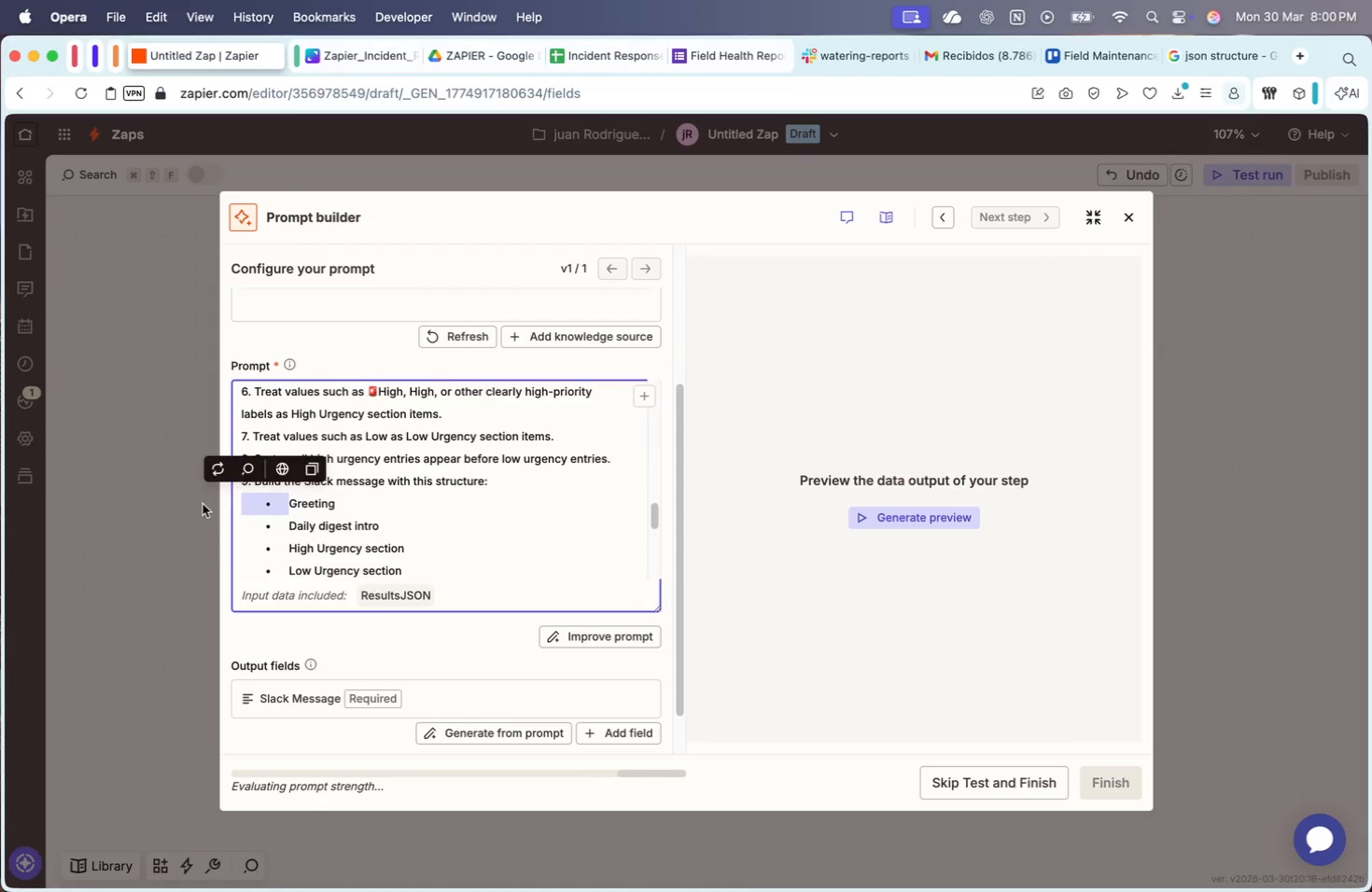 
key(Space)
 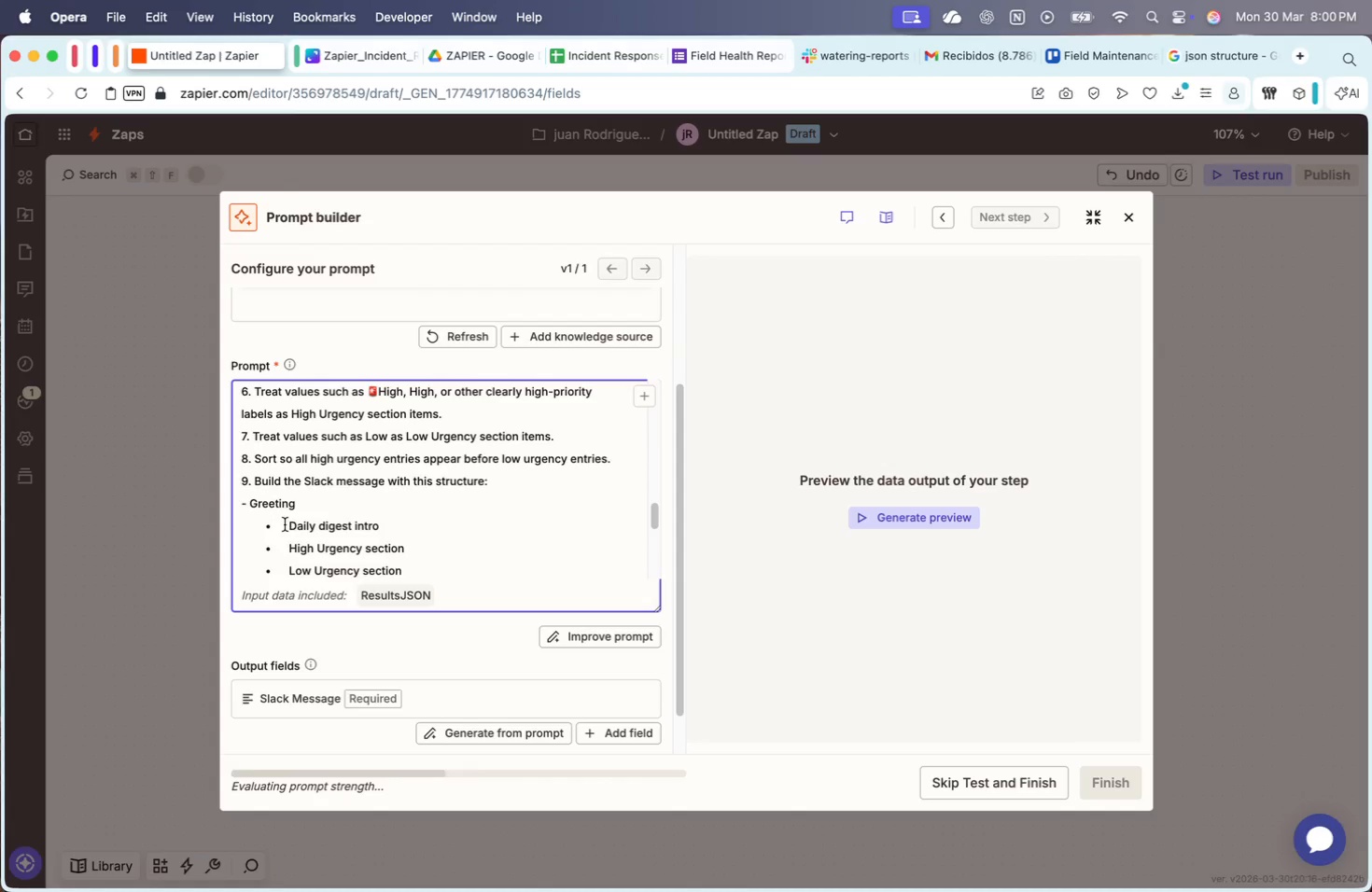 
left_click_drag(start_coordinate=[289, 526], to_coordinate=[200, 528])
 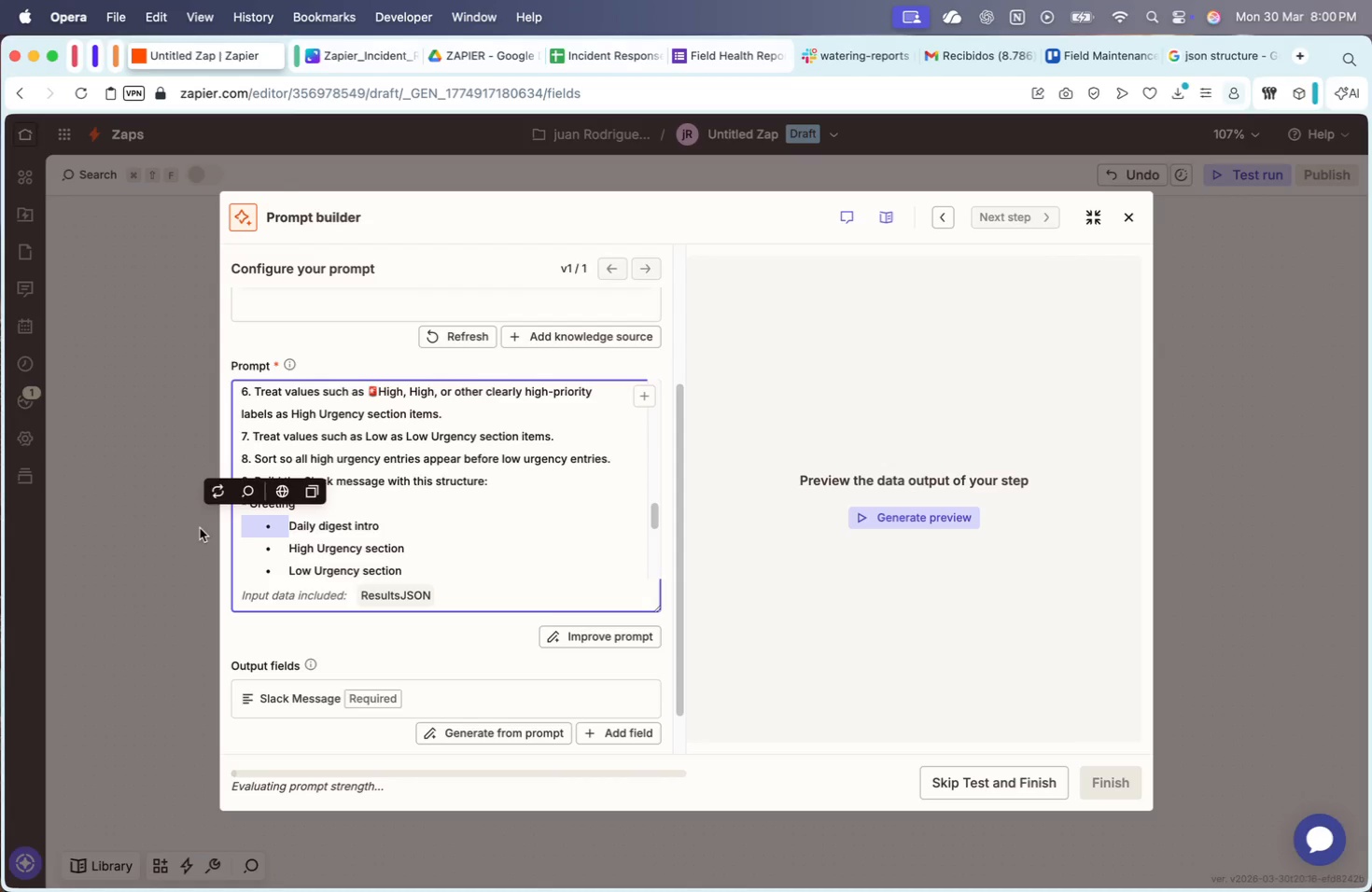 
key(Minus)
 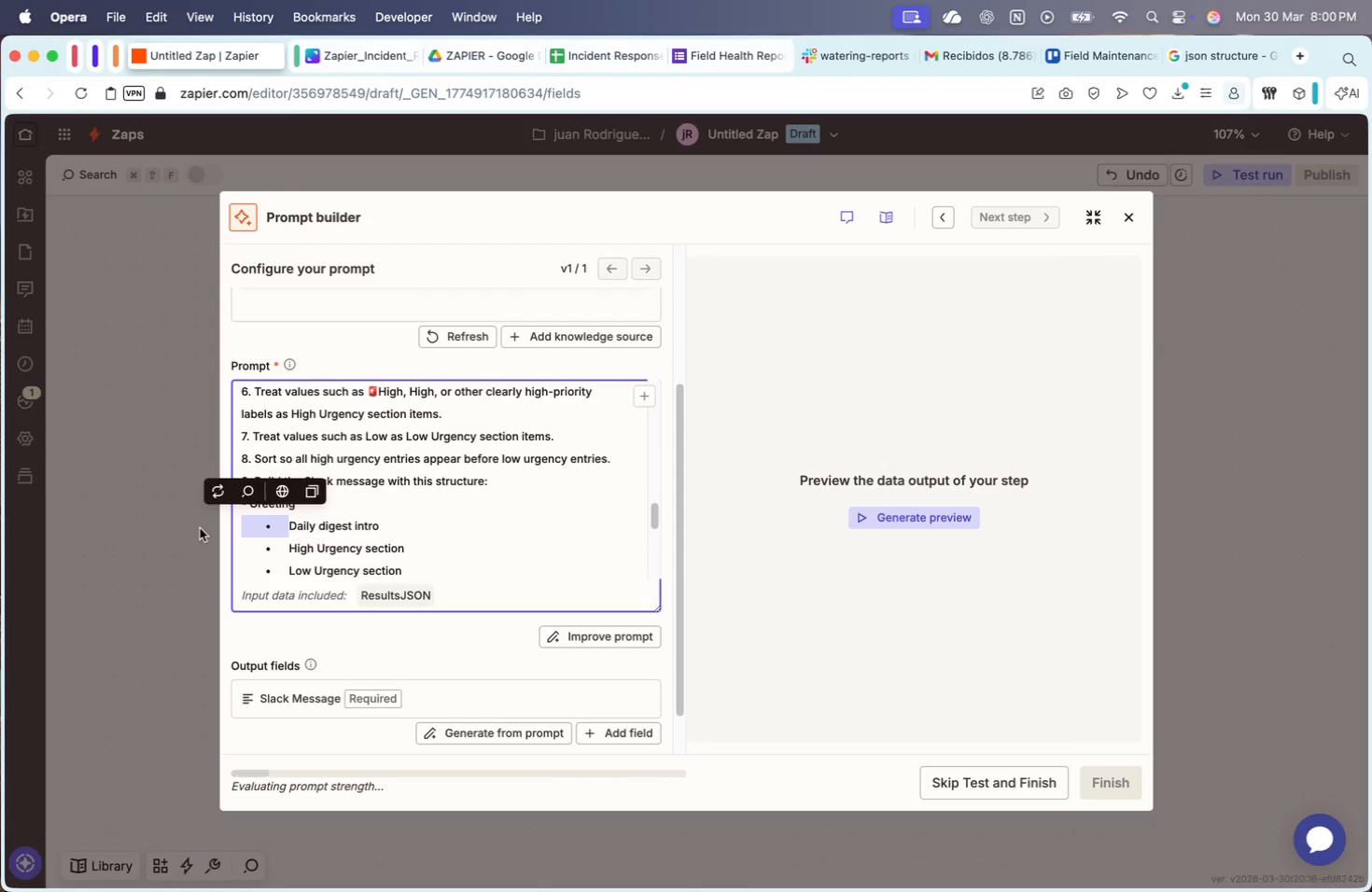 
key(Space)
 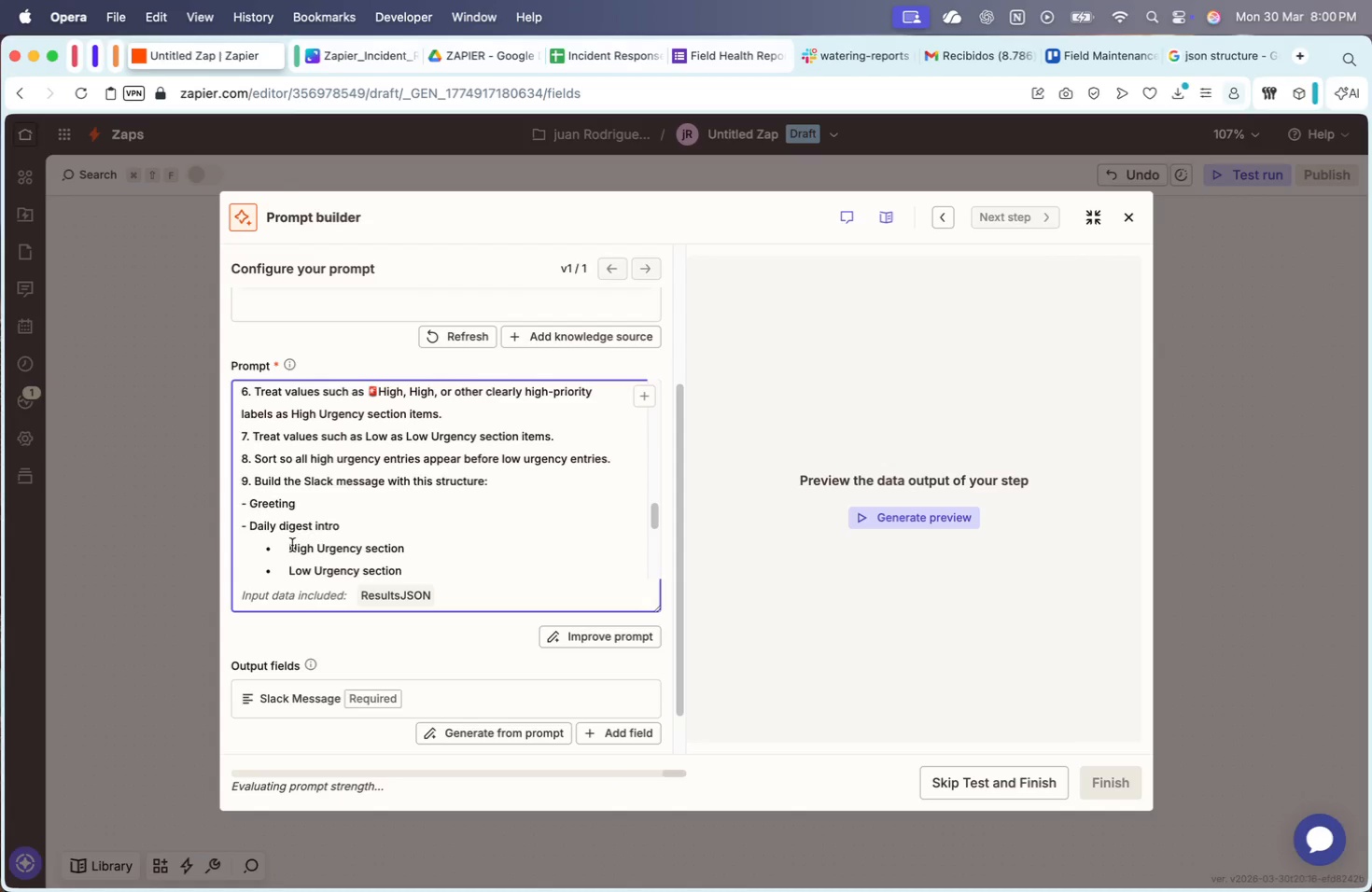 
left_click_drag(start_coordinate=[289, 549], to_coordinate=[198, 551])
 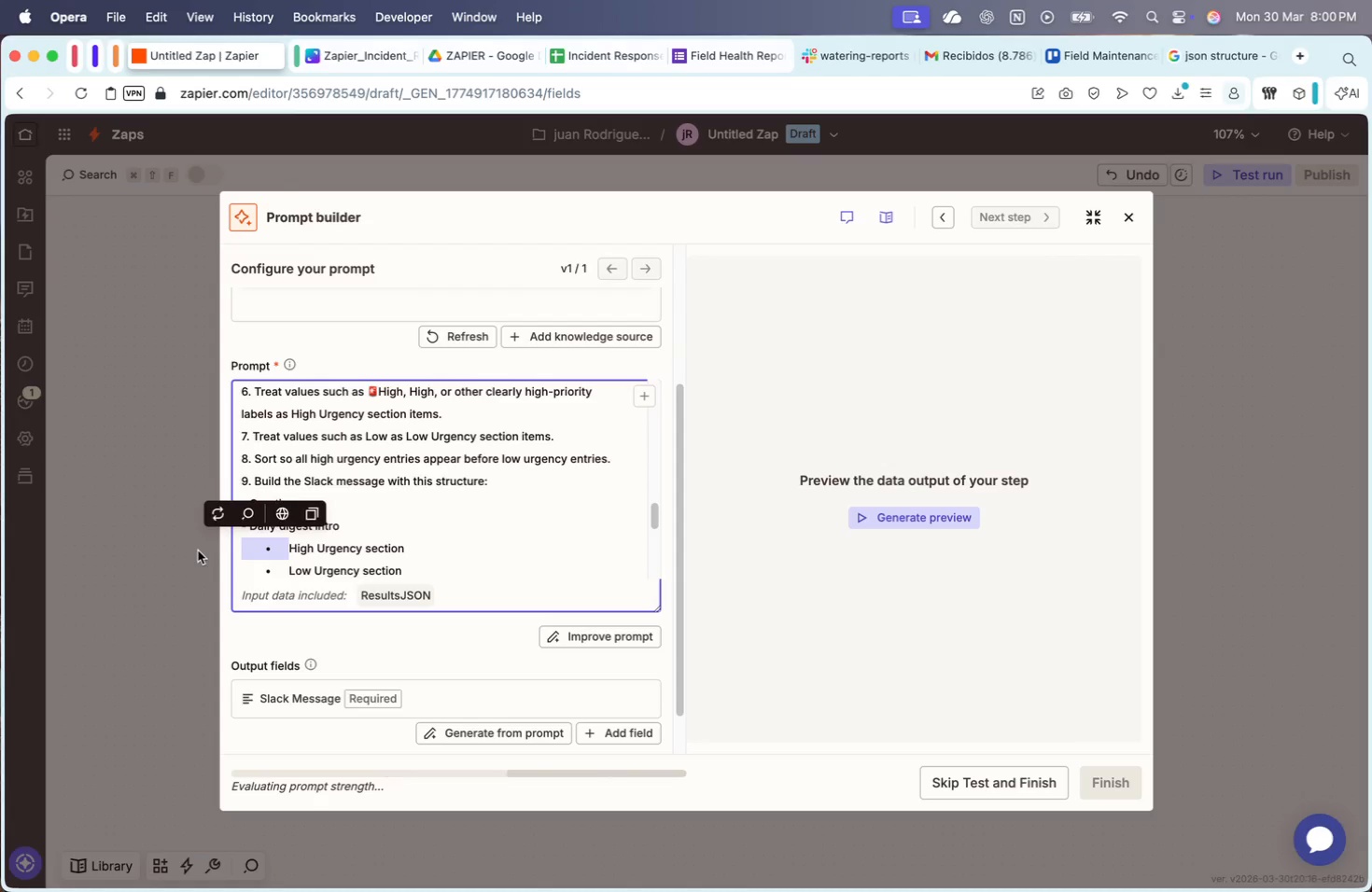 
key(Minus)
 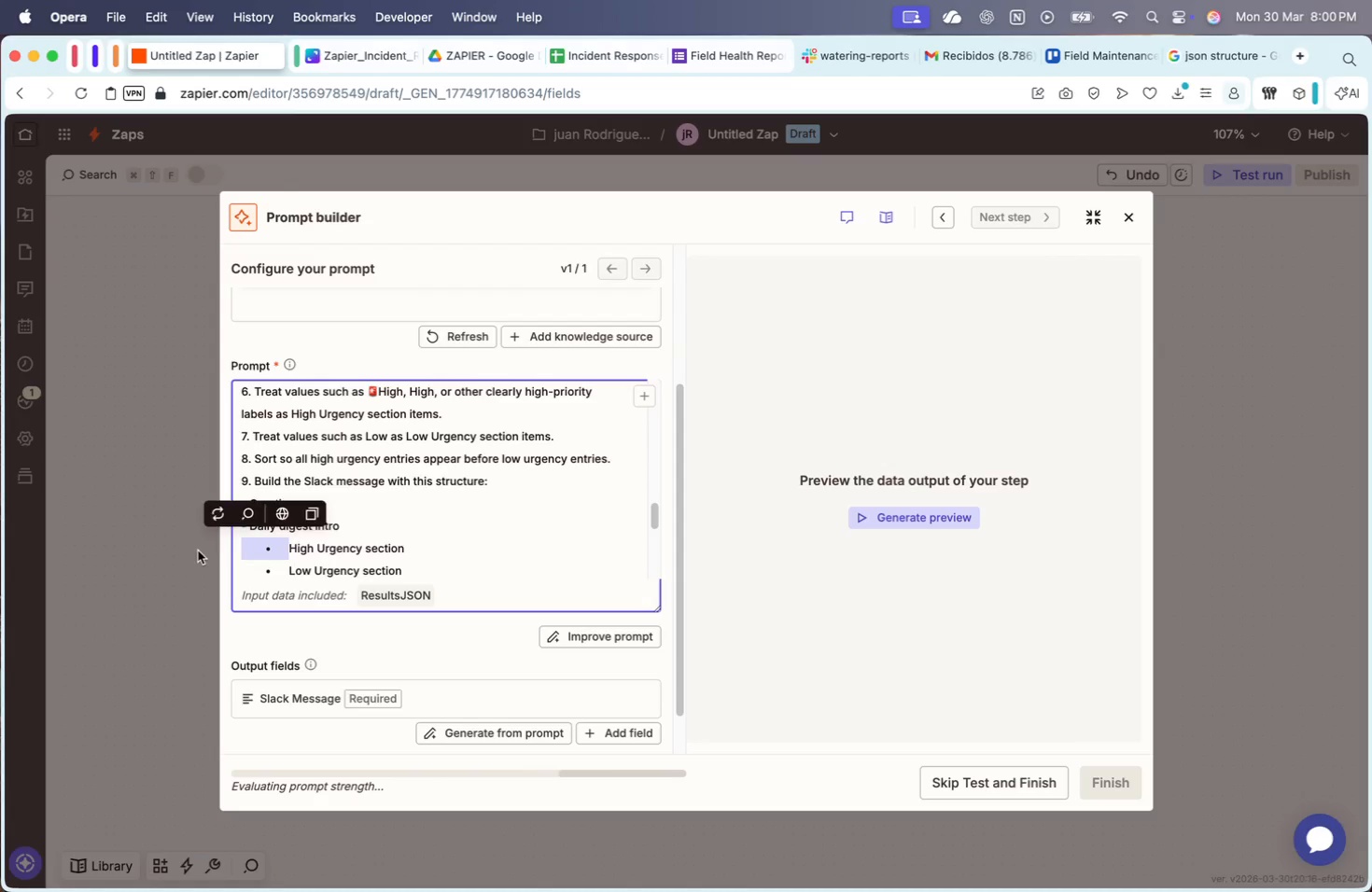 
key(Space)
 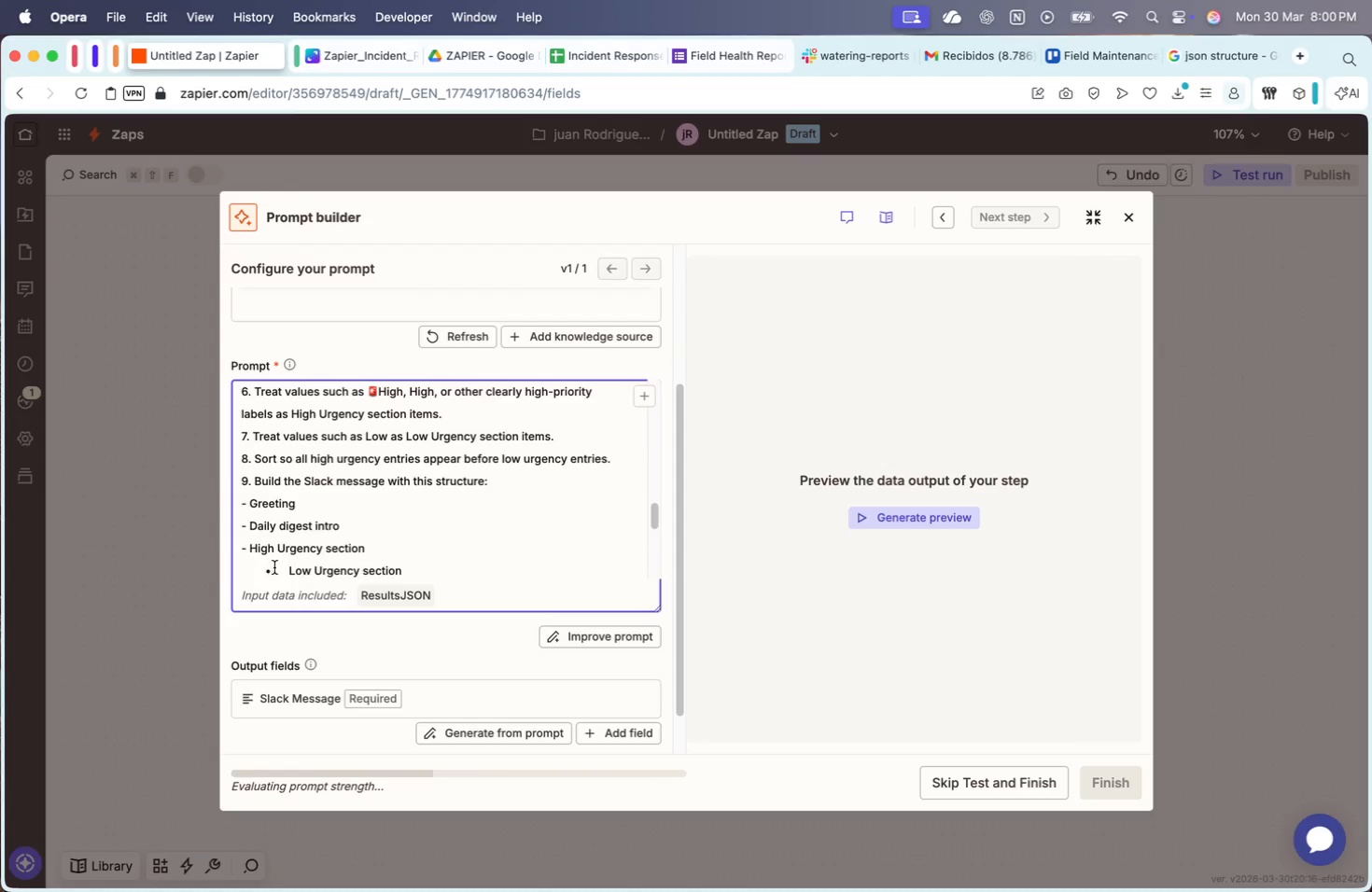 
left_click_drag(start_coordinate=[288, 570], to_coordinate=[208, 567])
 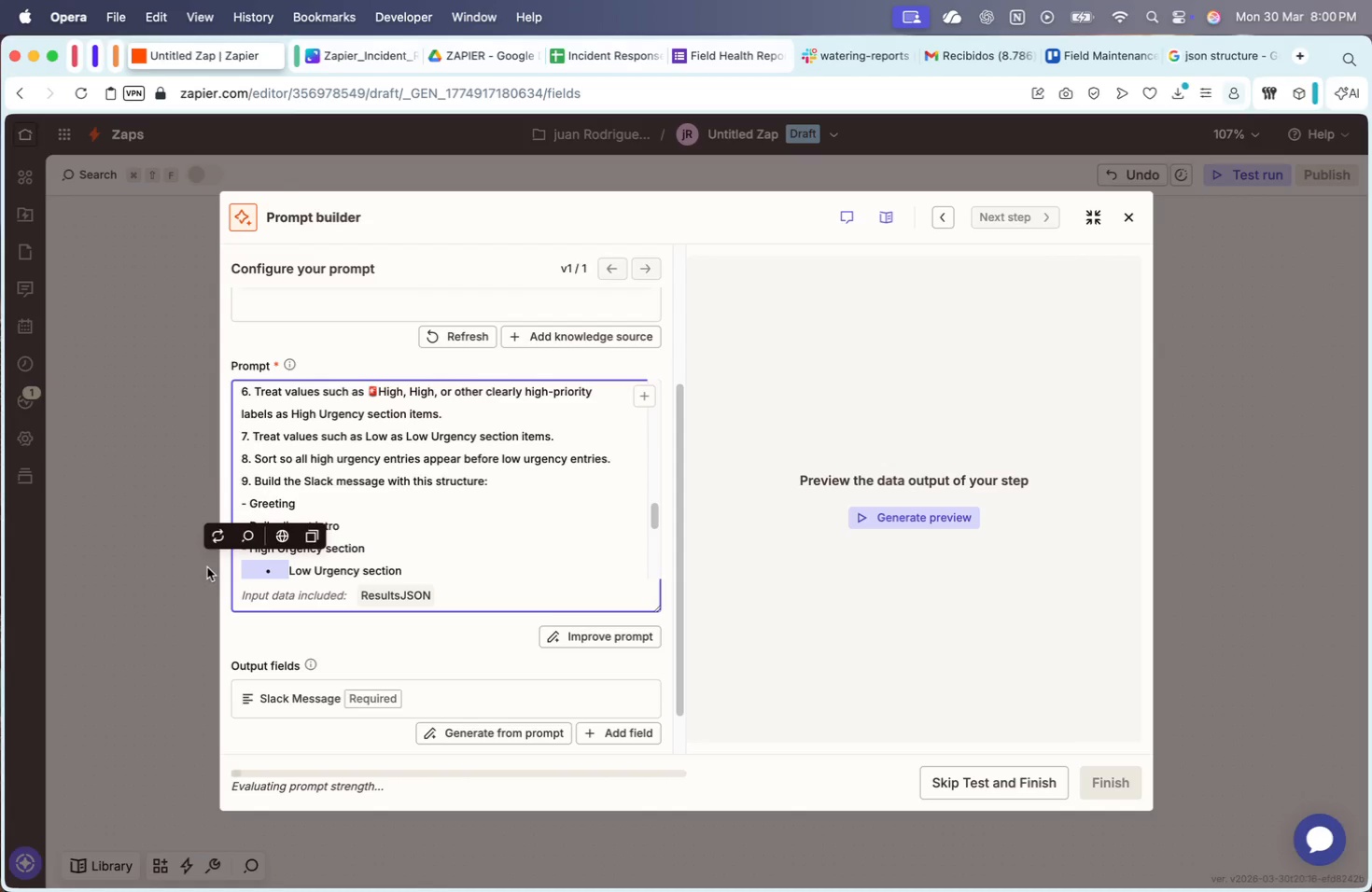 
key(Minus)
 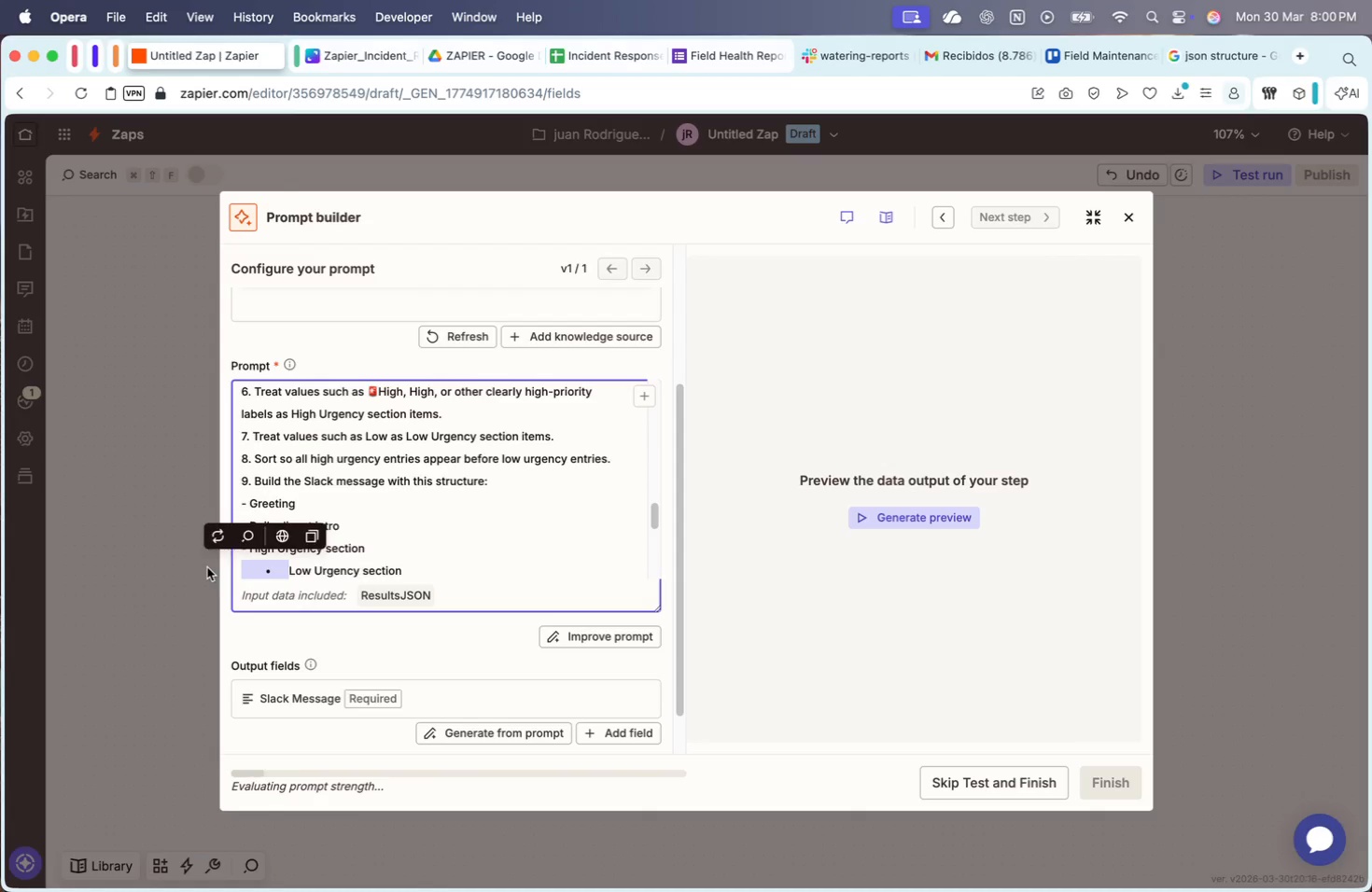 
key(Space)
 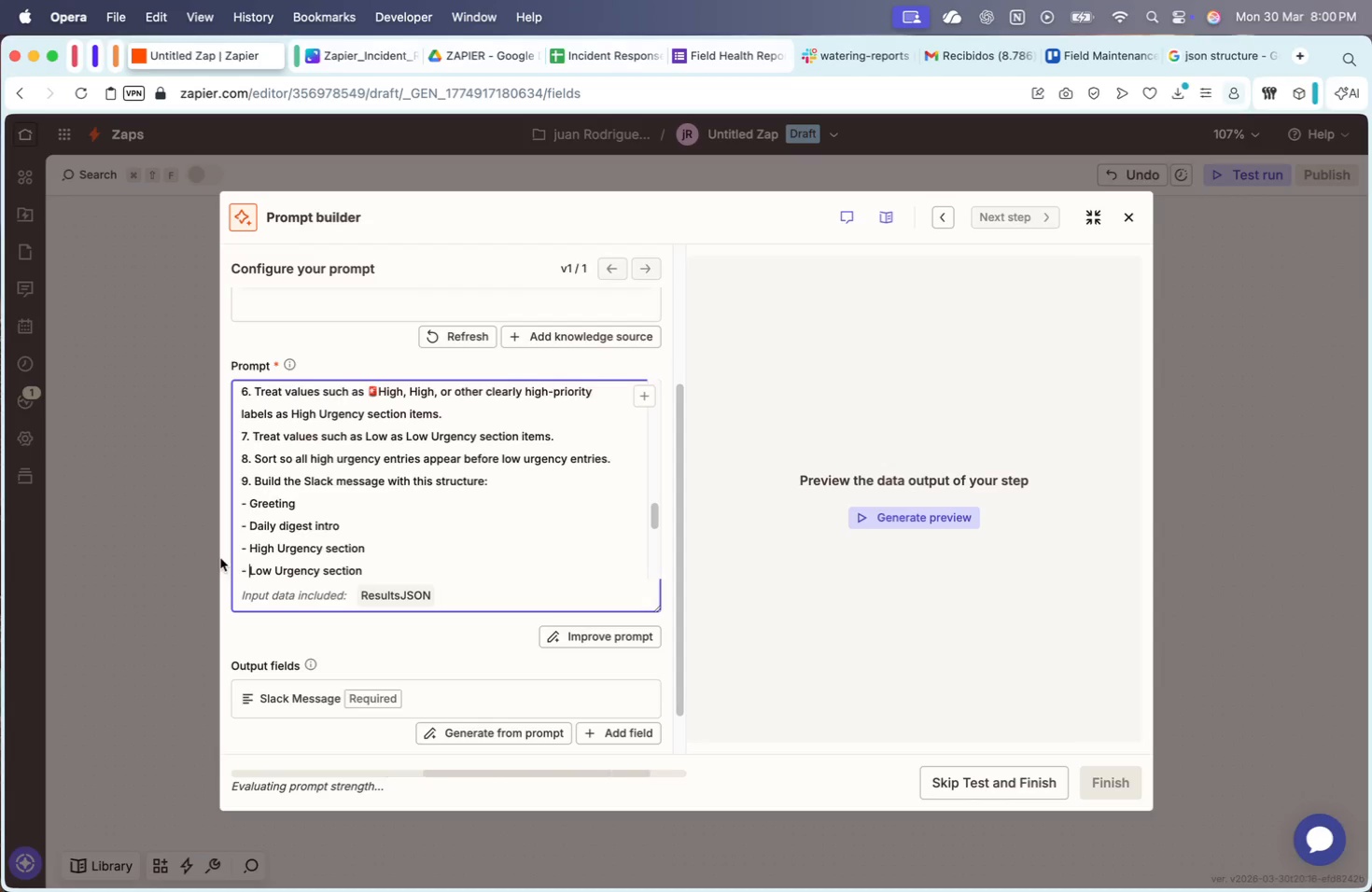 
scroll: coordinate [302, 539], scroll_direction: down, amount: 7.0
 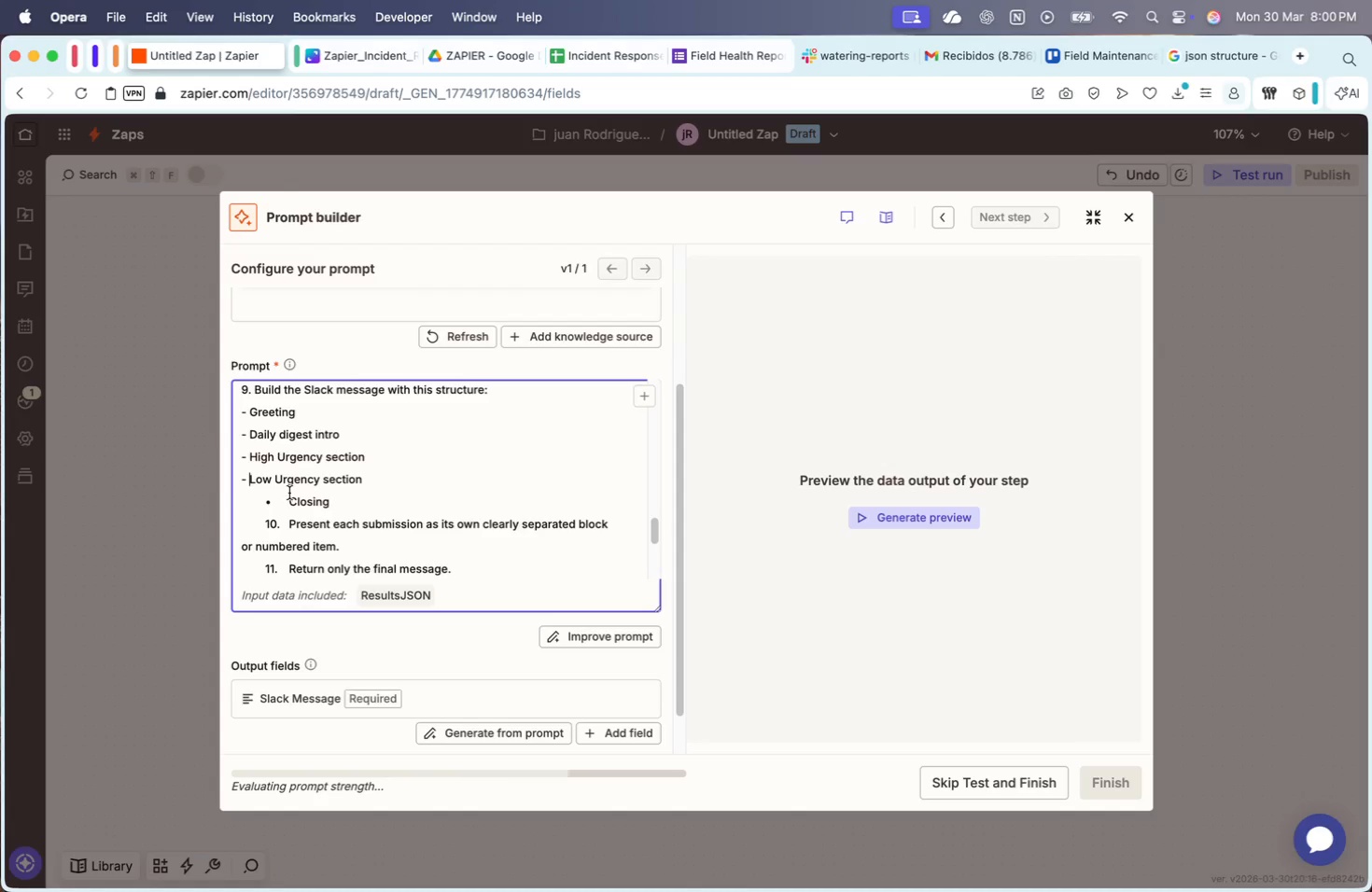 
left_click_drag(start_coordinate=[286, 501], to_coordinate=[214, 499])
 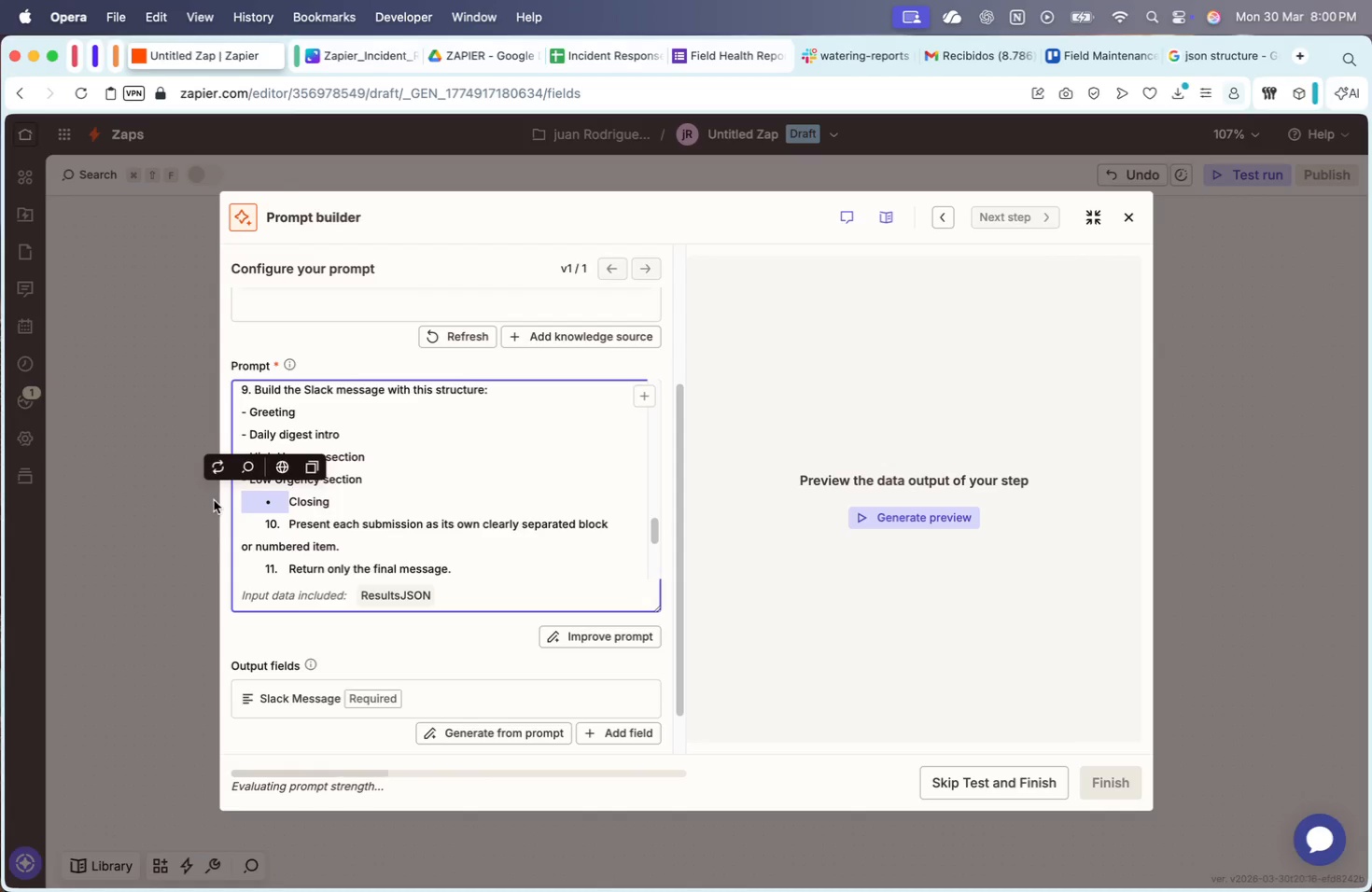 
type(- 10. )
 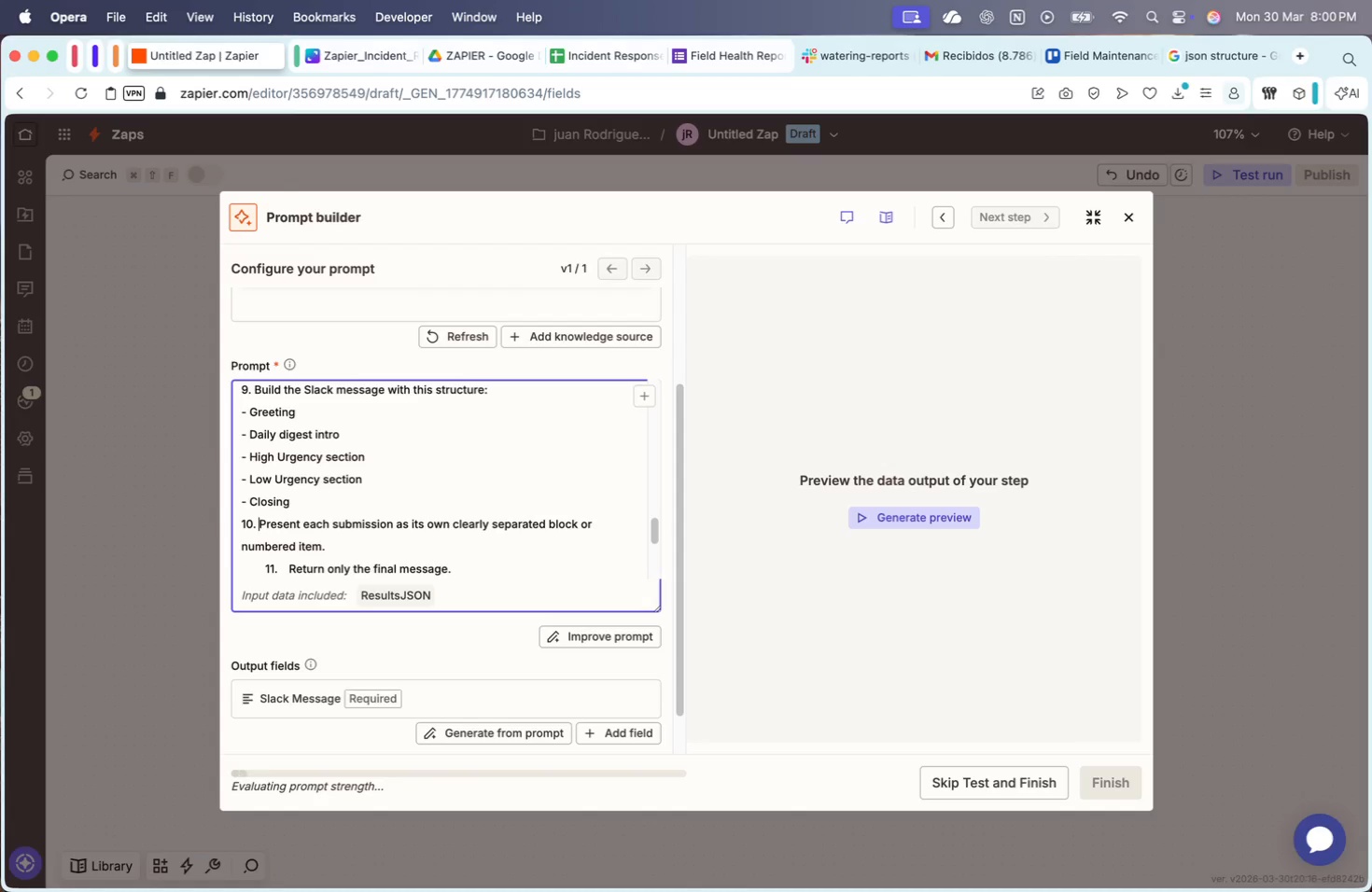 
left_click_drag(start_coordinate=[292, 522], to_coordinate=[220, 521])
 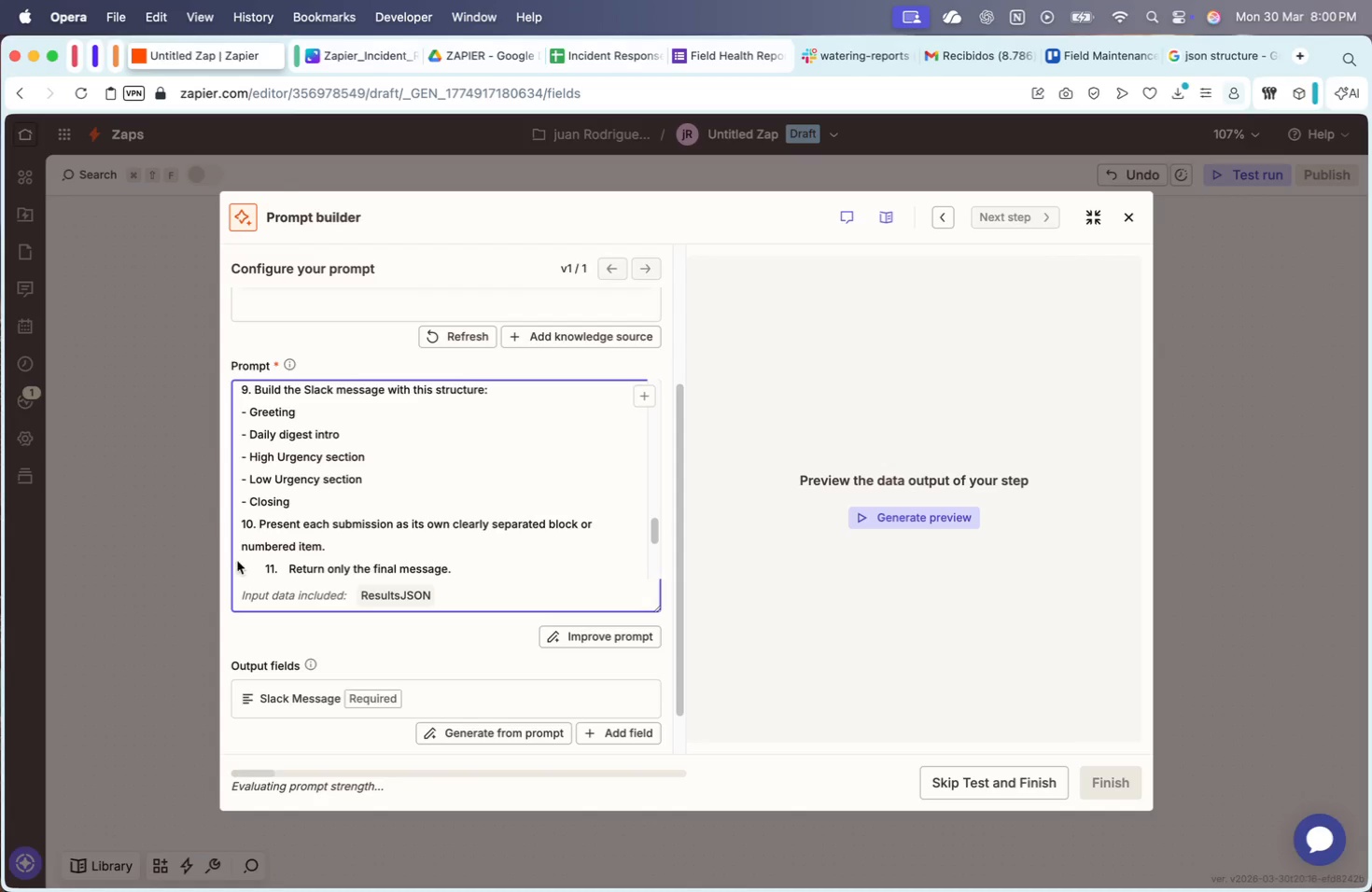 
left_click_drag(start_coordinate=[287, 568], to_coordinate=[213, 564])
 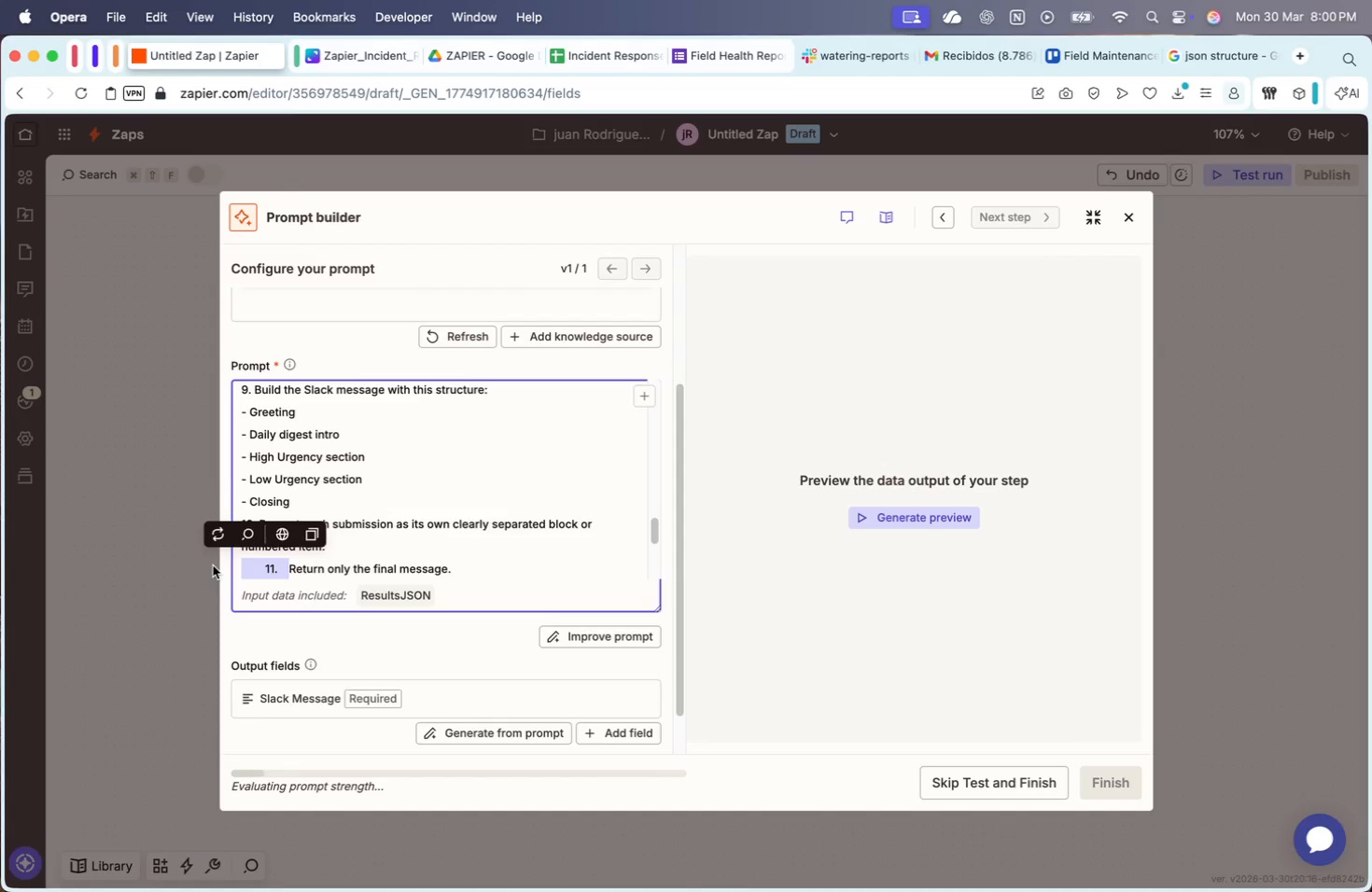 
type(11. )
 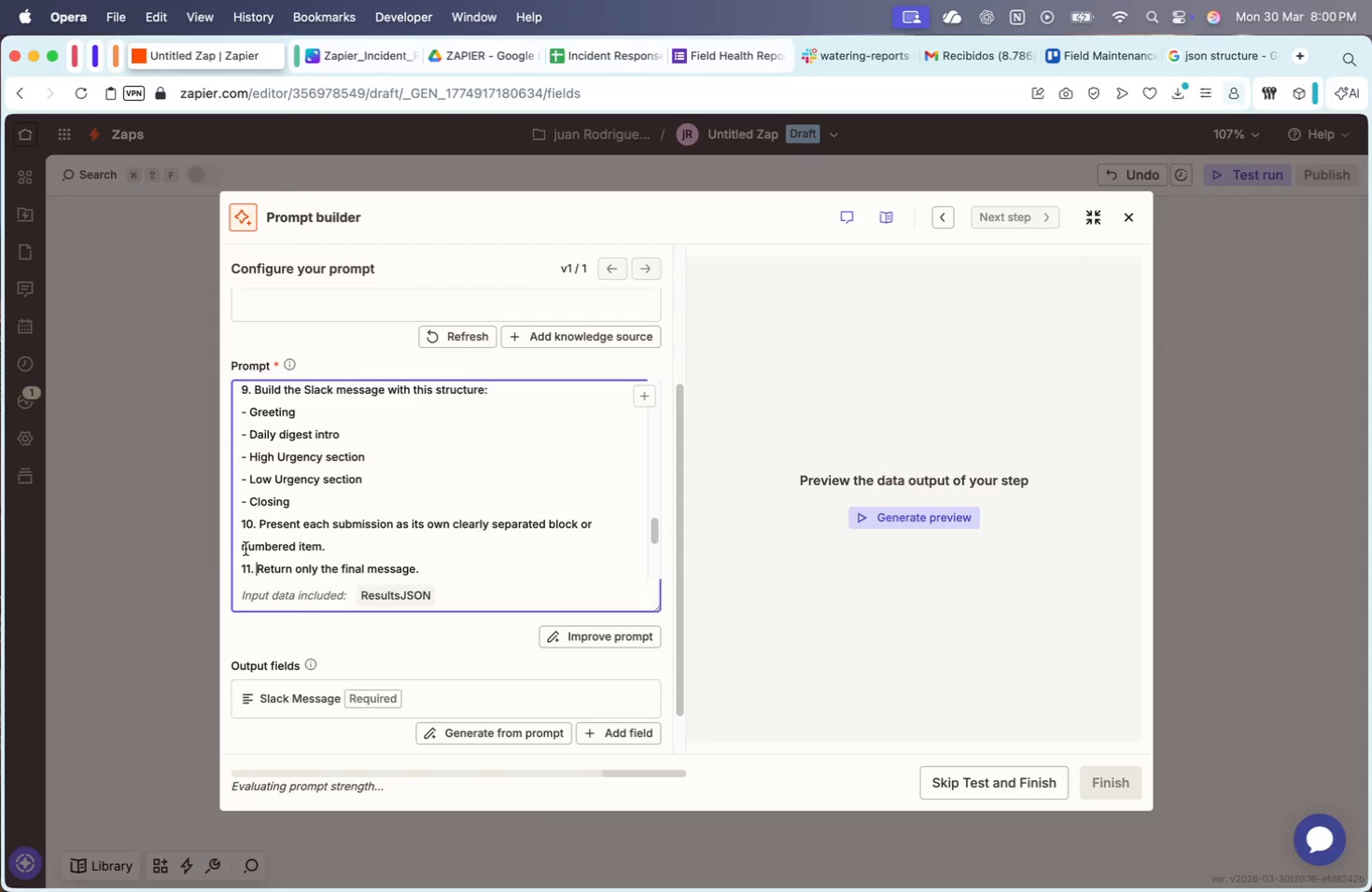 
scroll: coordinate [301, 477], scroll_direction: up, amount: 39.0
 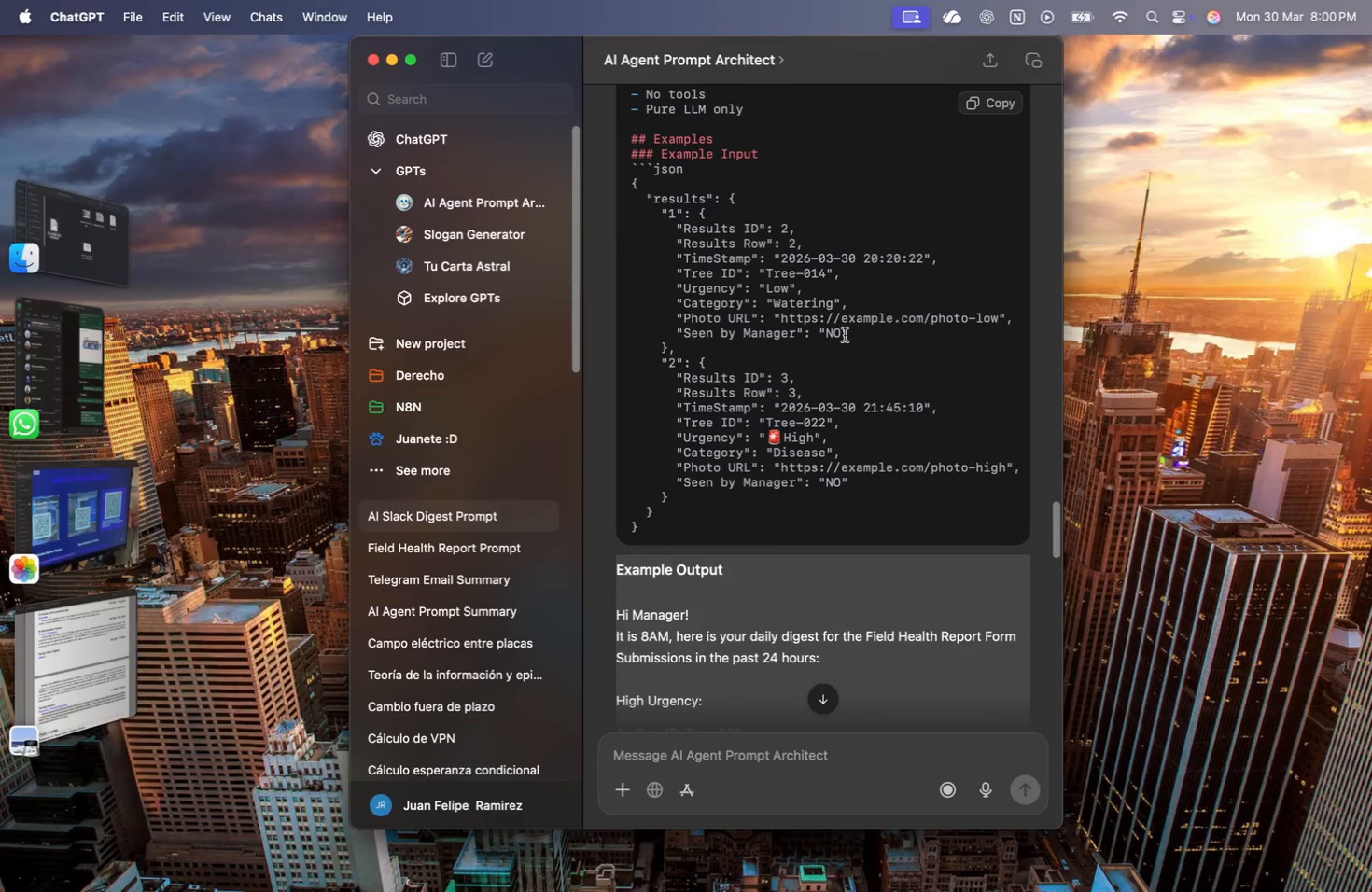 
left_click([1000, 105])
 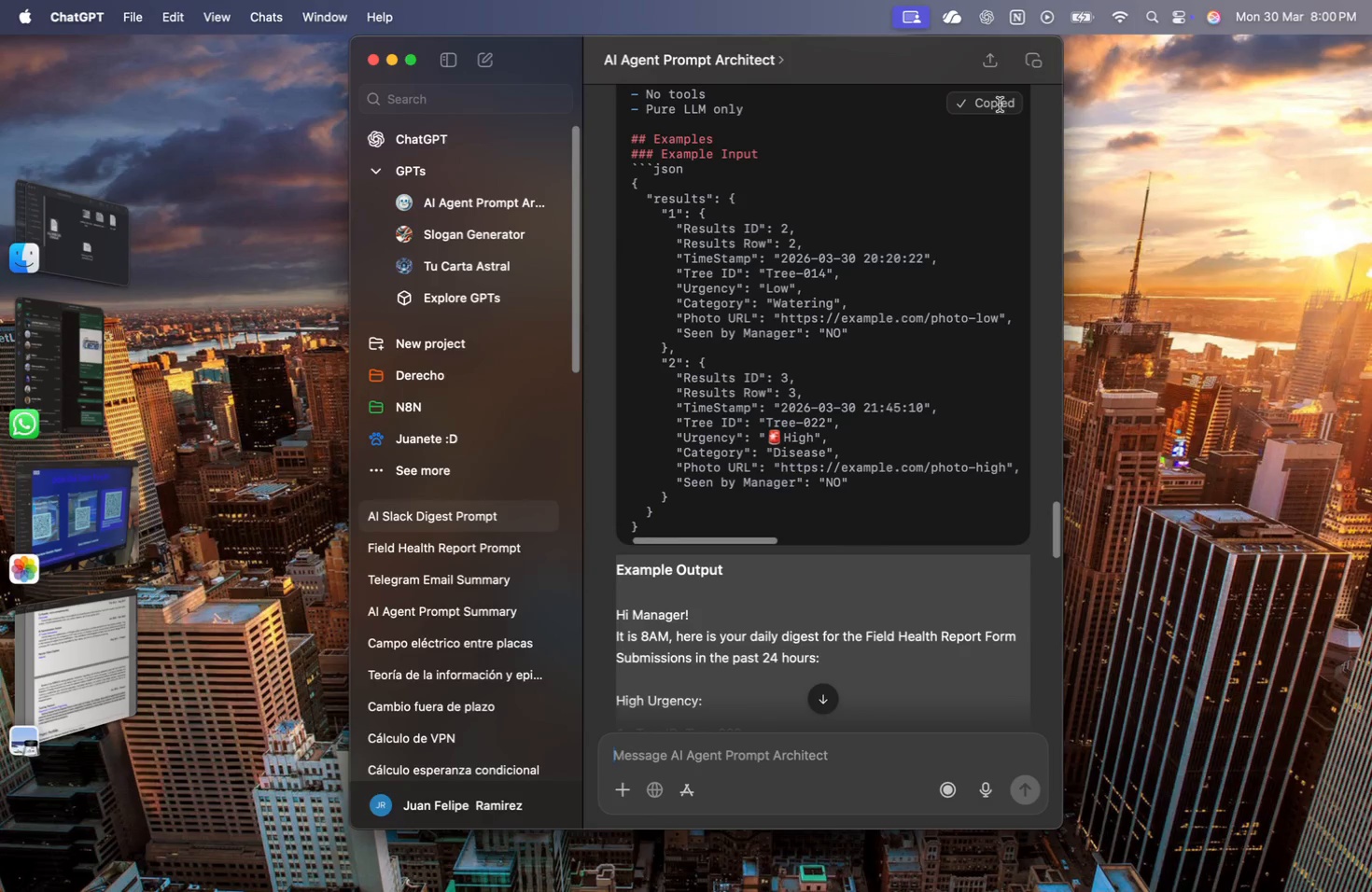 
scroll: coordinate [981, 125], scroll_direction: down, amount: 4.0
 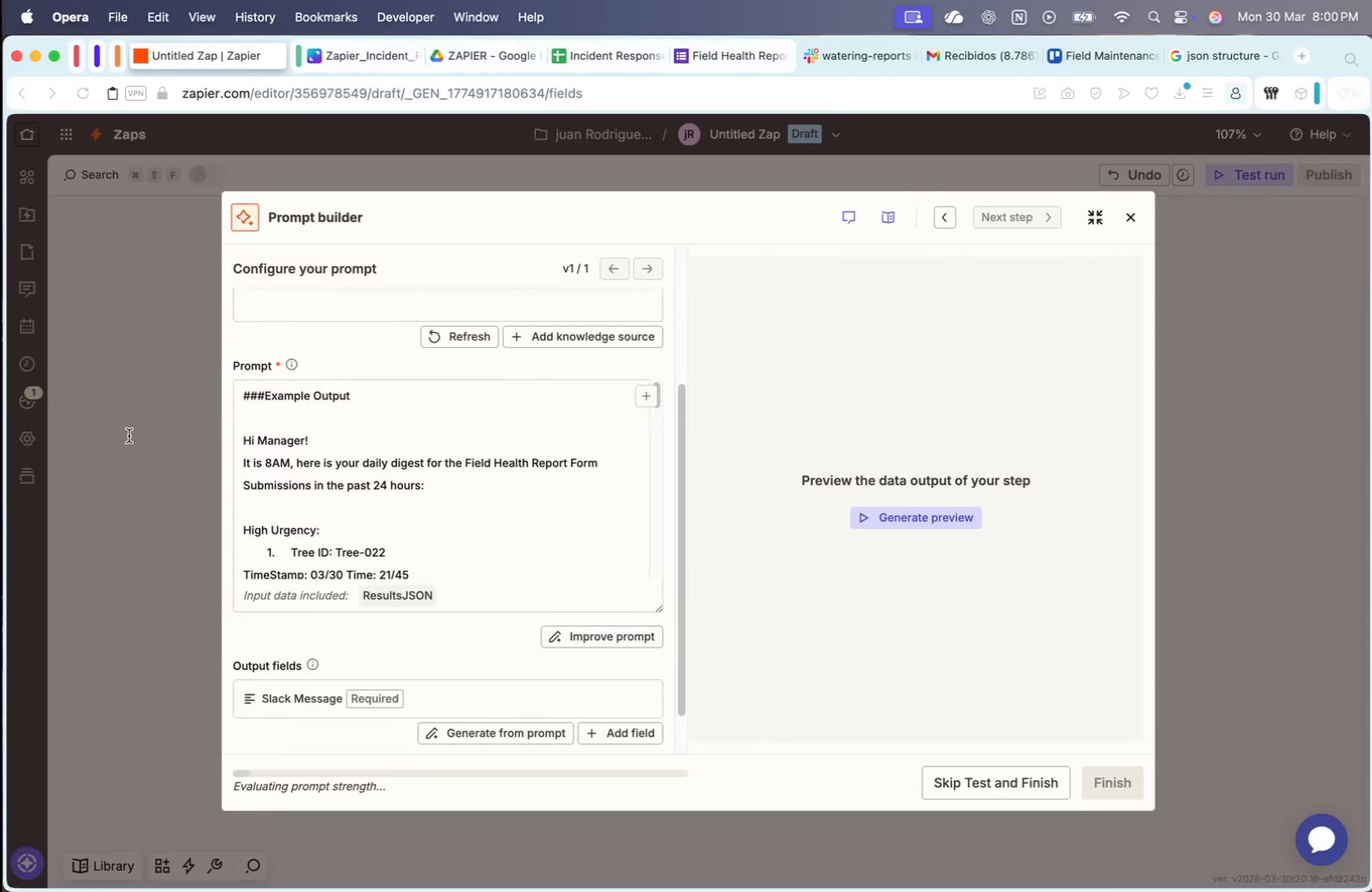 
scroll: coordinate [253, 426], scroll_direction: up, amount: 12.0
 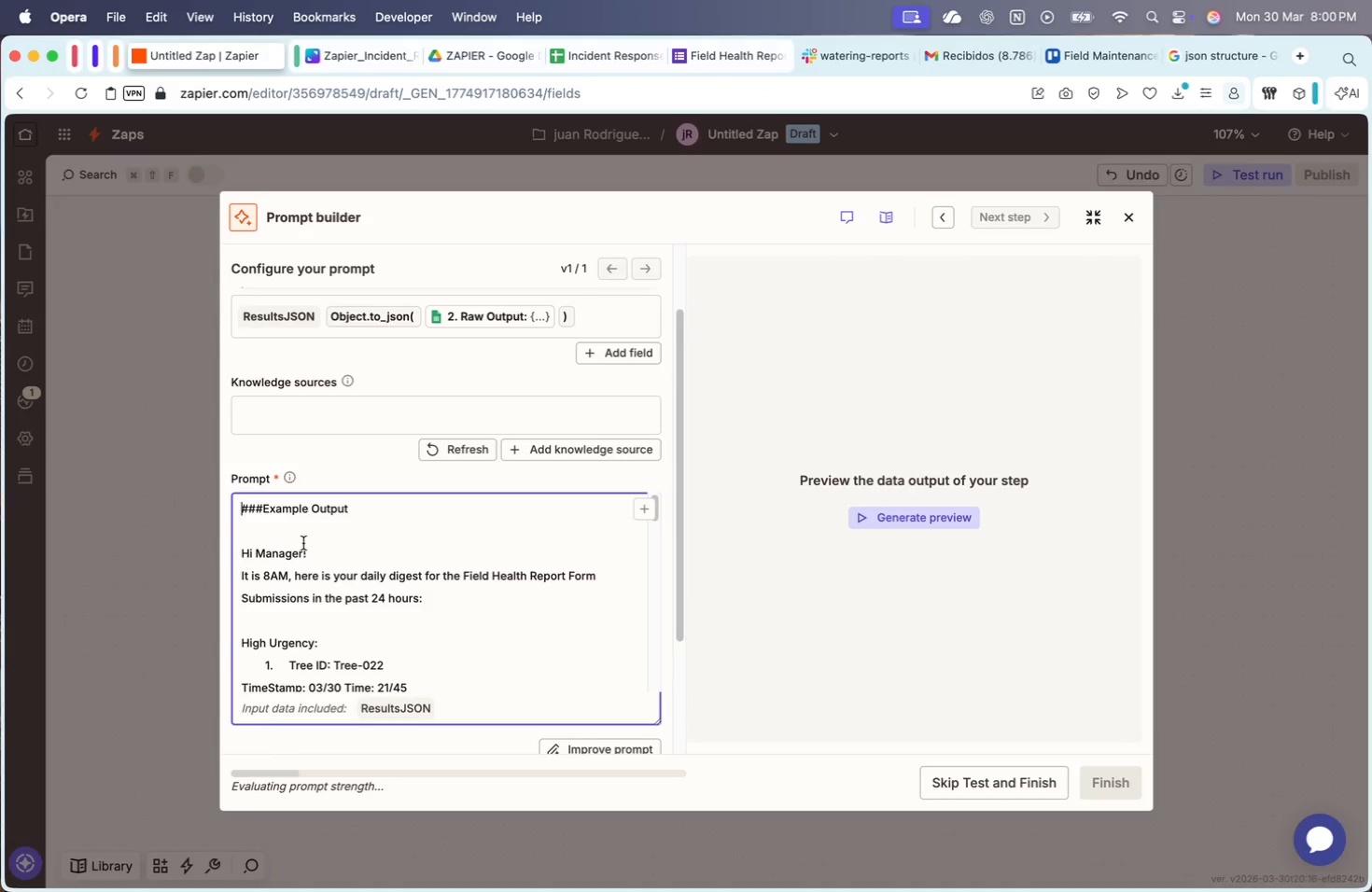 
key(Shift+Enter)
 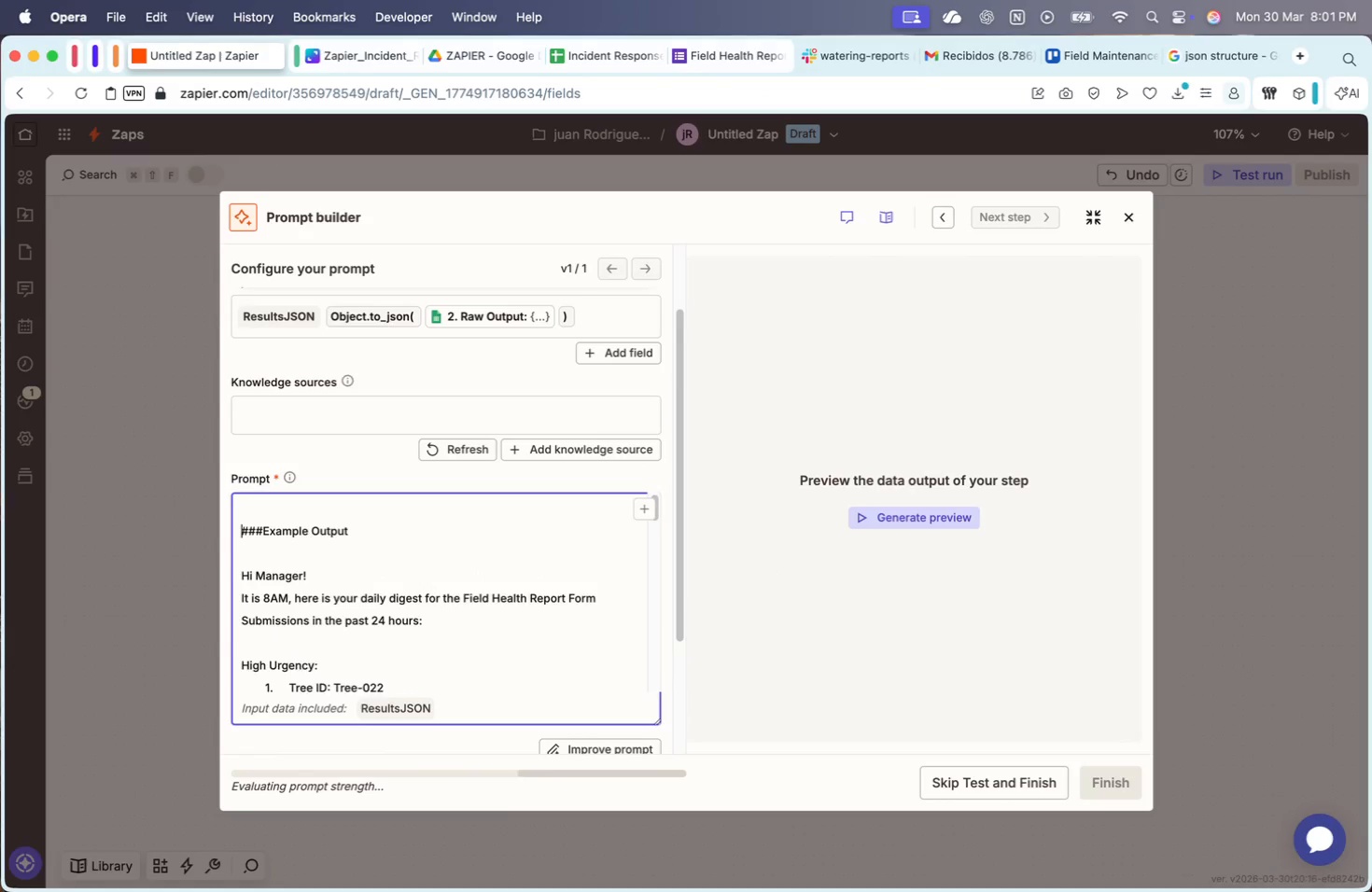 
key(Shift+Enter)
 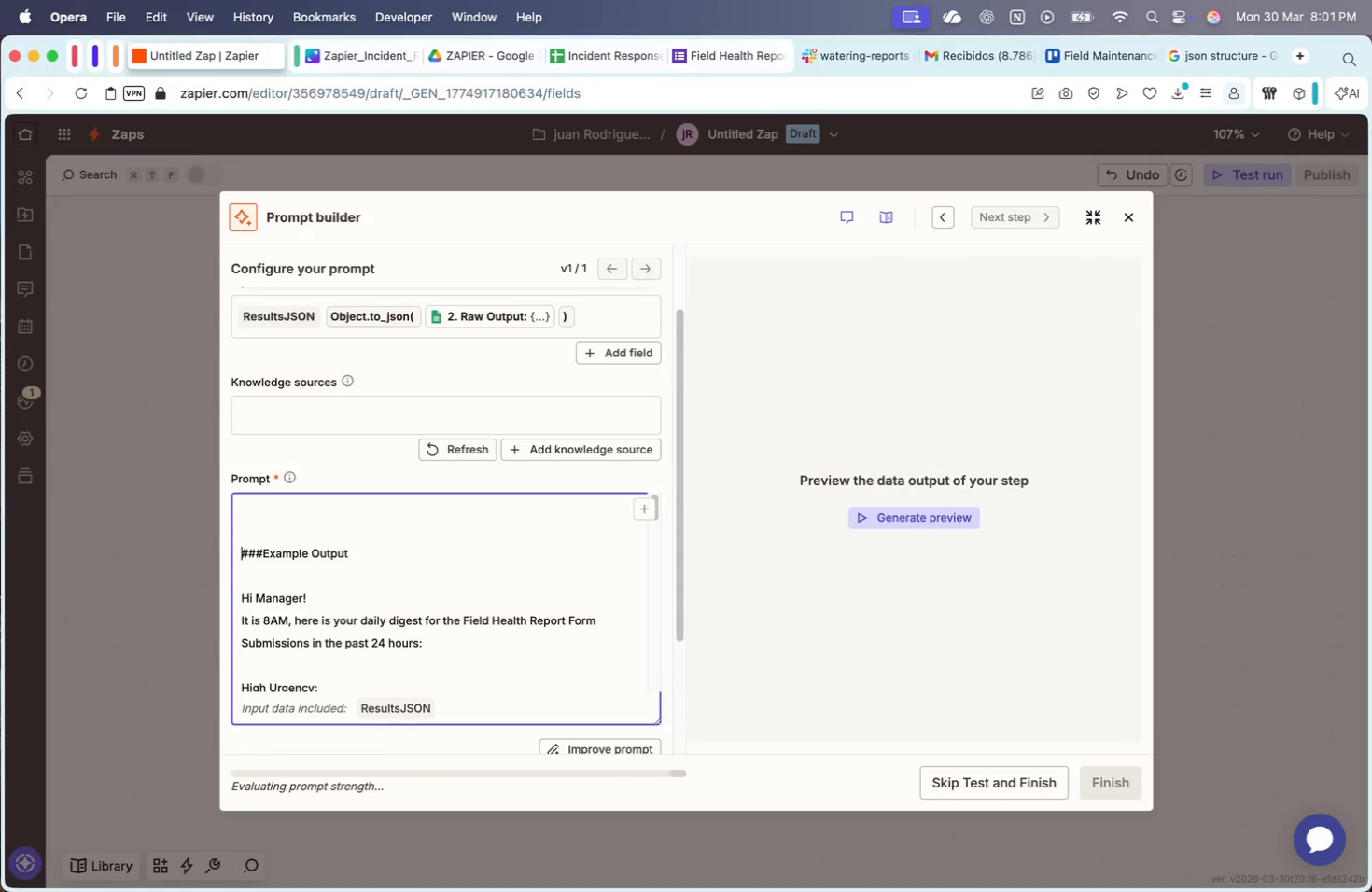 
key(ArrowDown)
 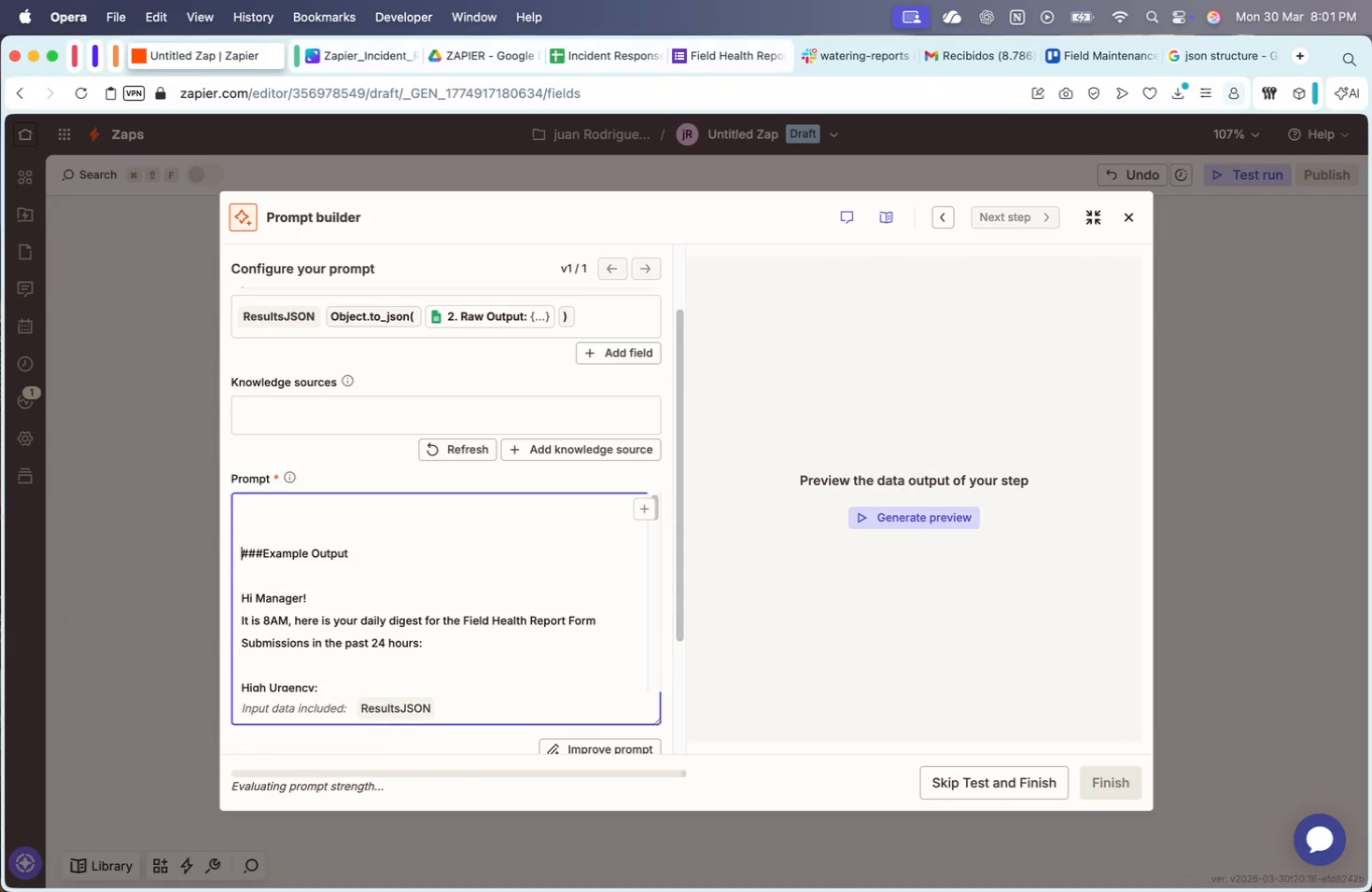 
key(ArrowUp)
 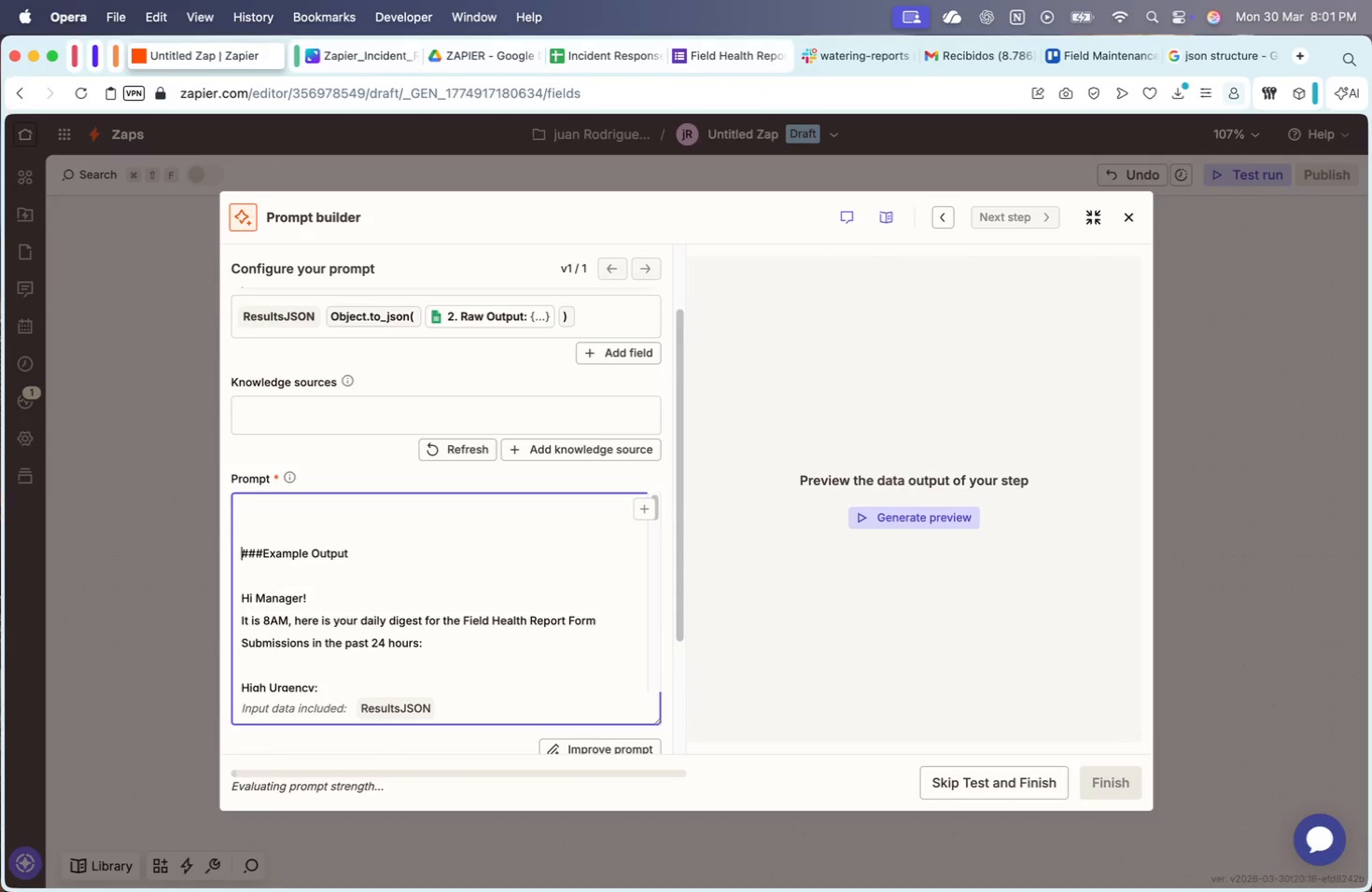 
key(ArrowUp)
 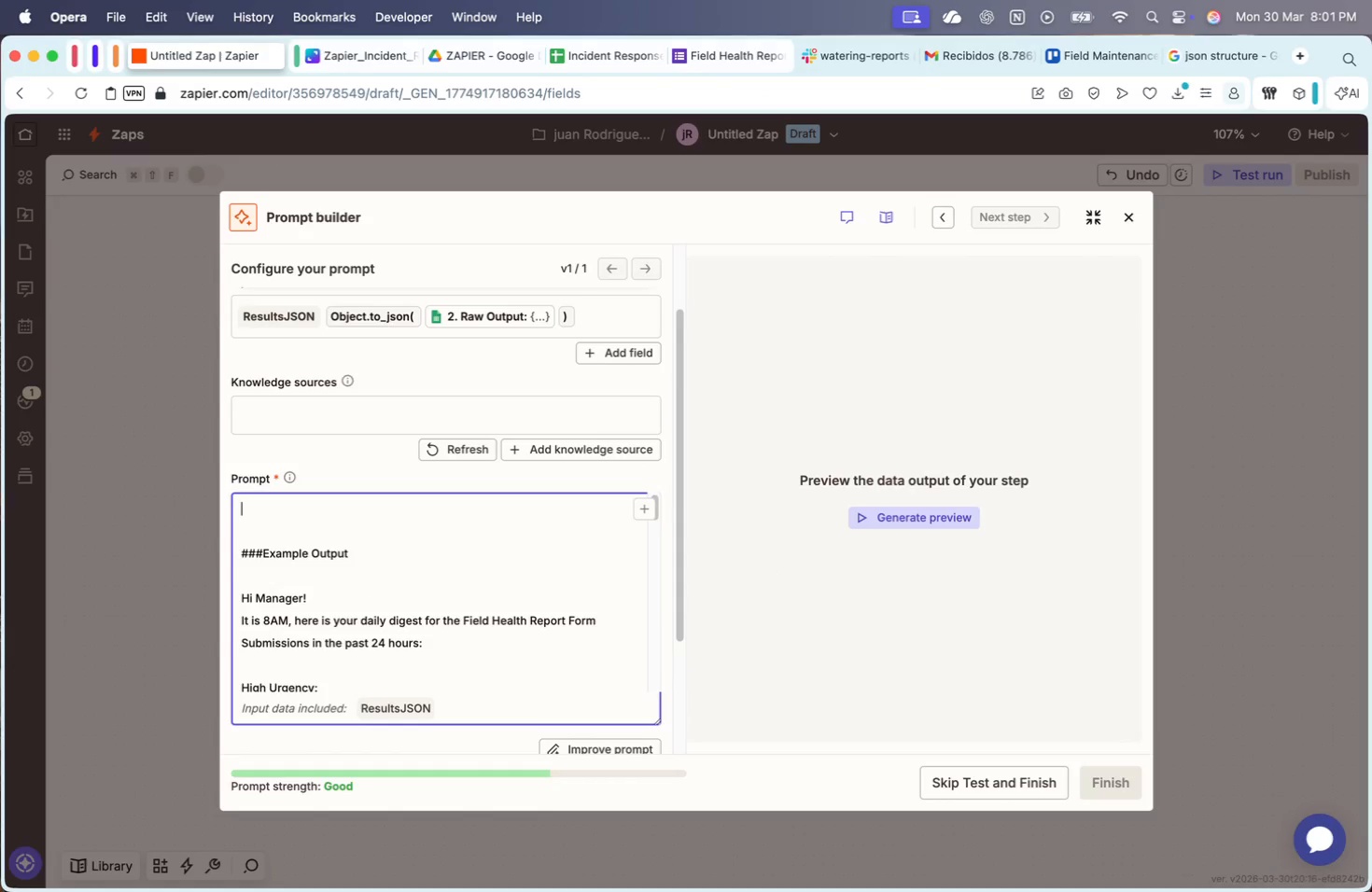 
key(ArrowUp)
 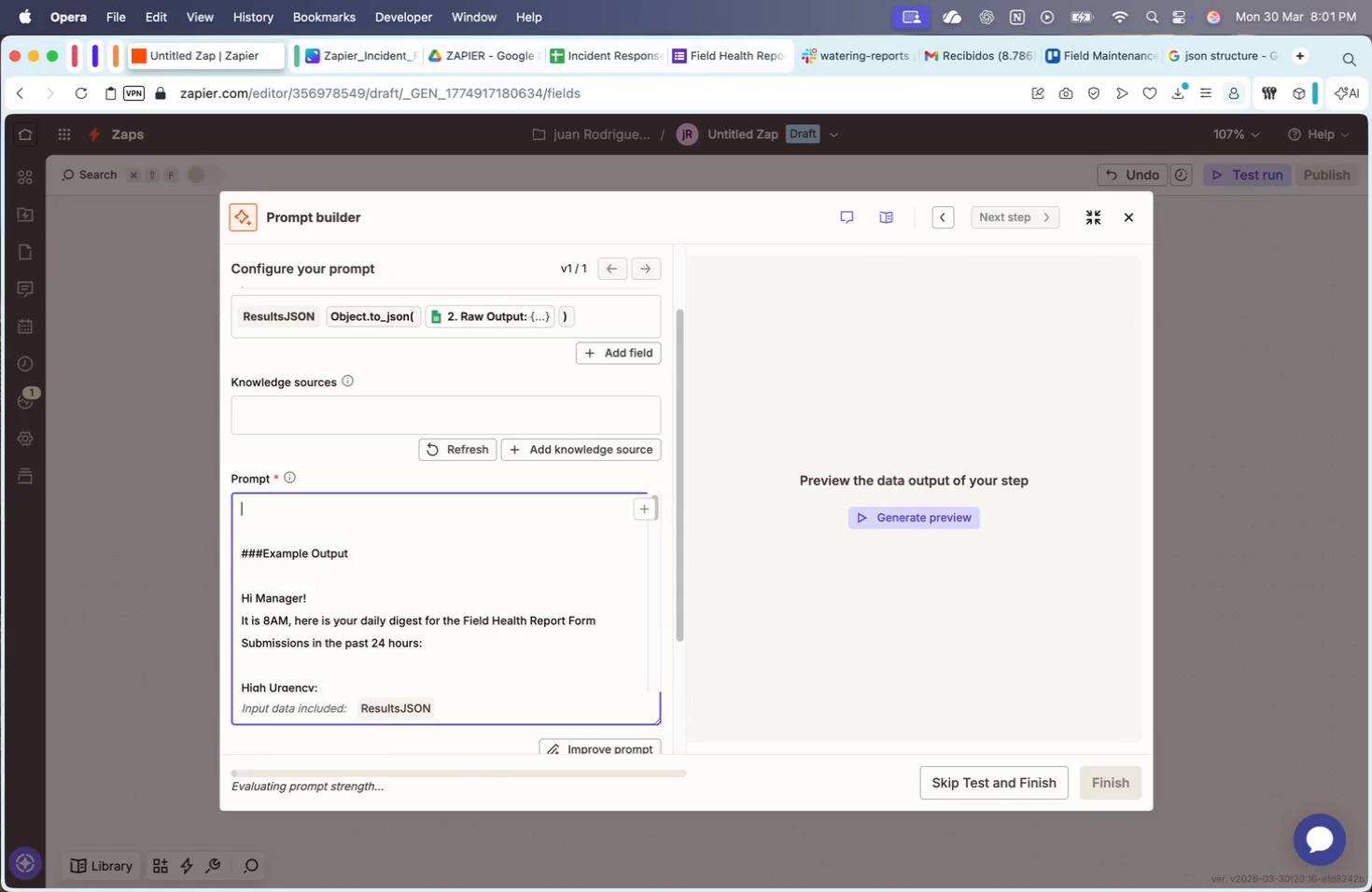 
key(Meta+V)
 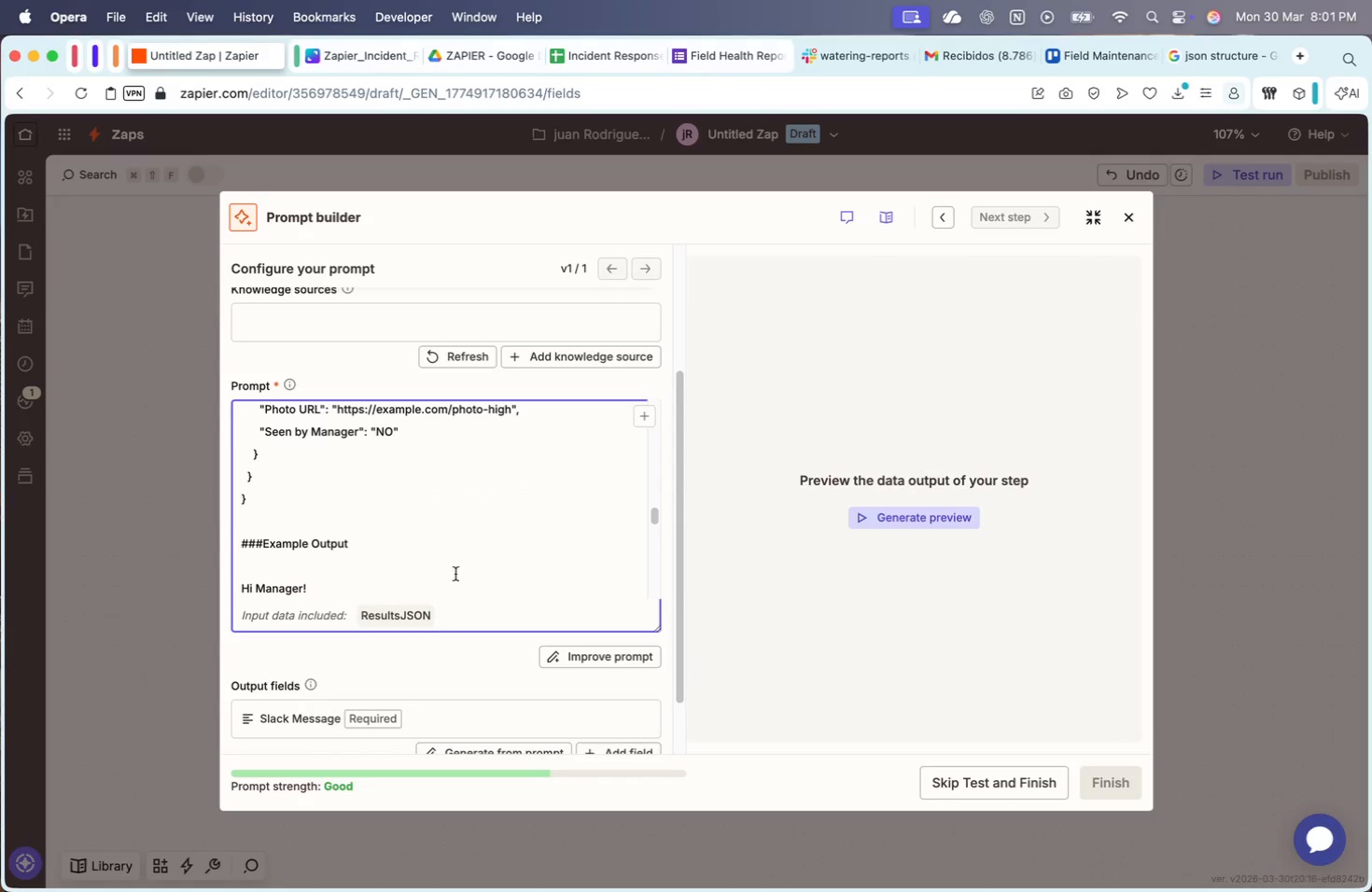 
scroll: coordinate [463, 546], scroll_direction: up, amount: 10.0
 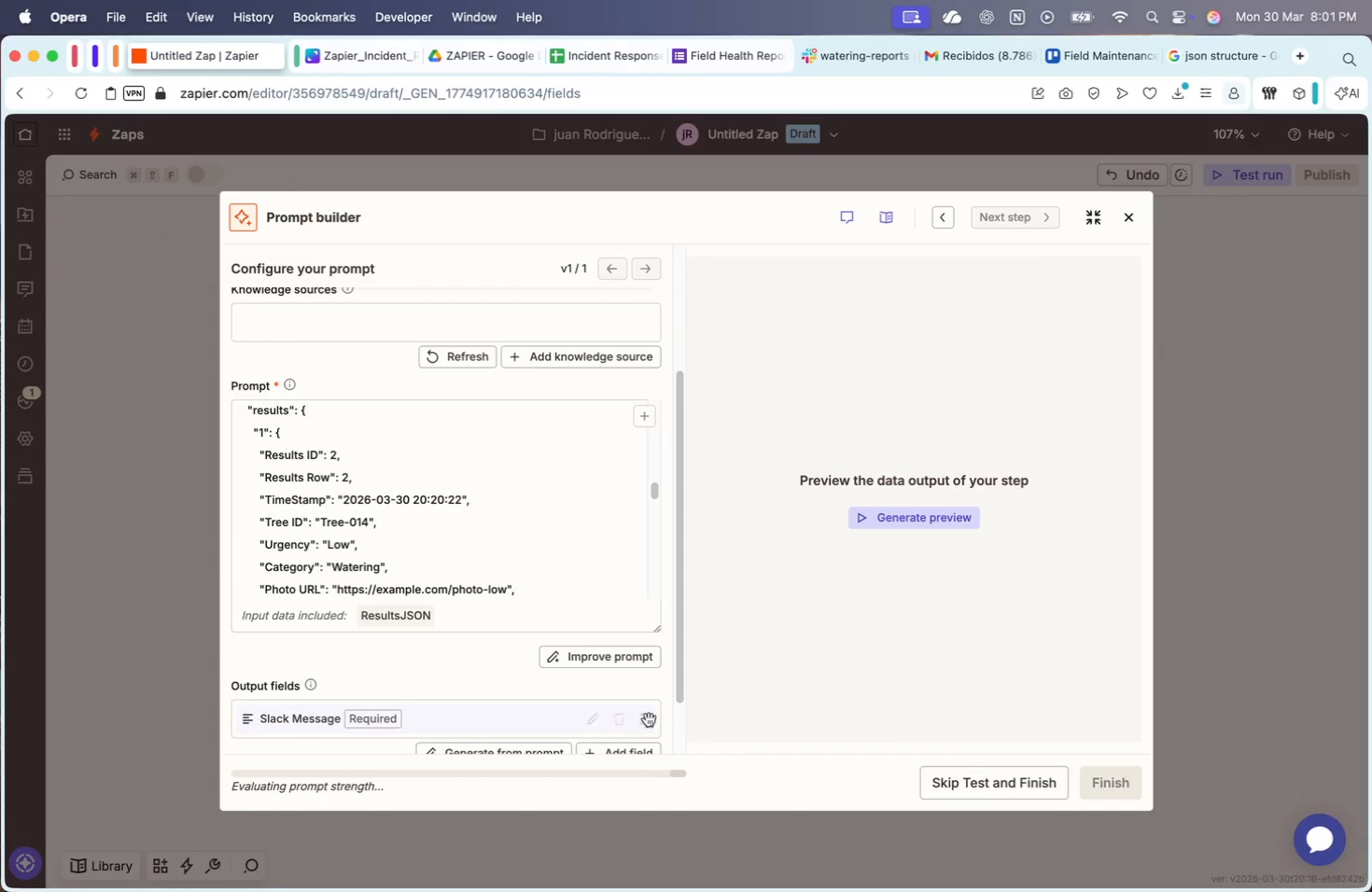 
wait(6.33)
 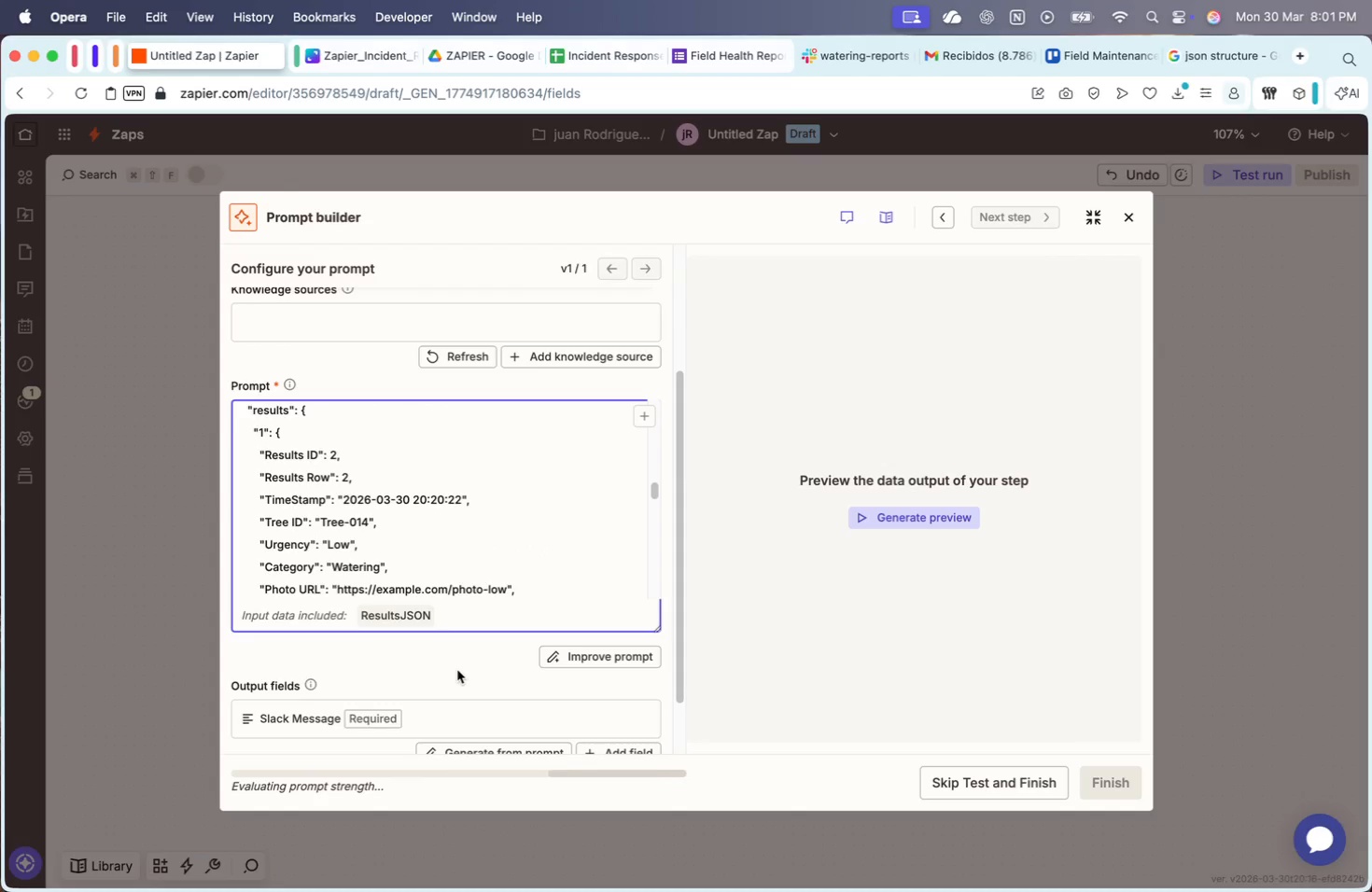 
left_click([926, 518])
 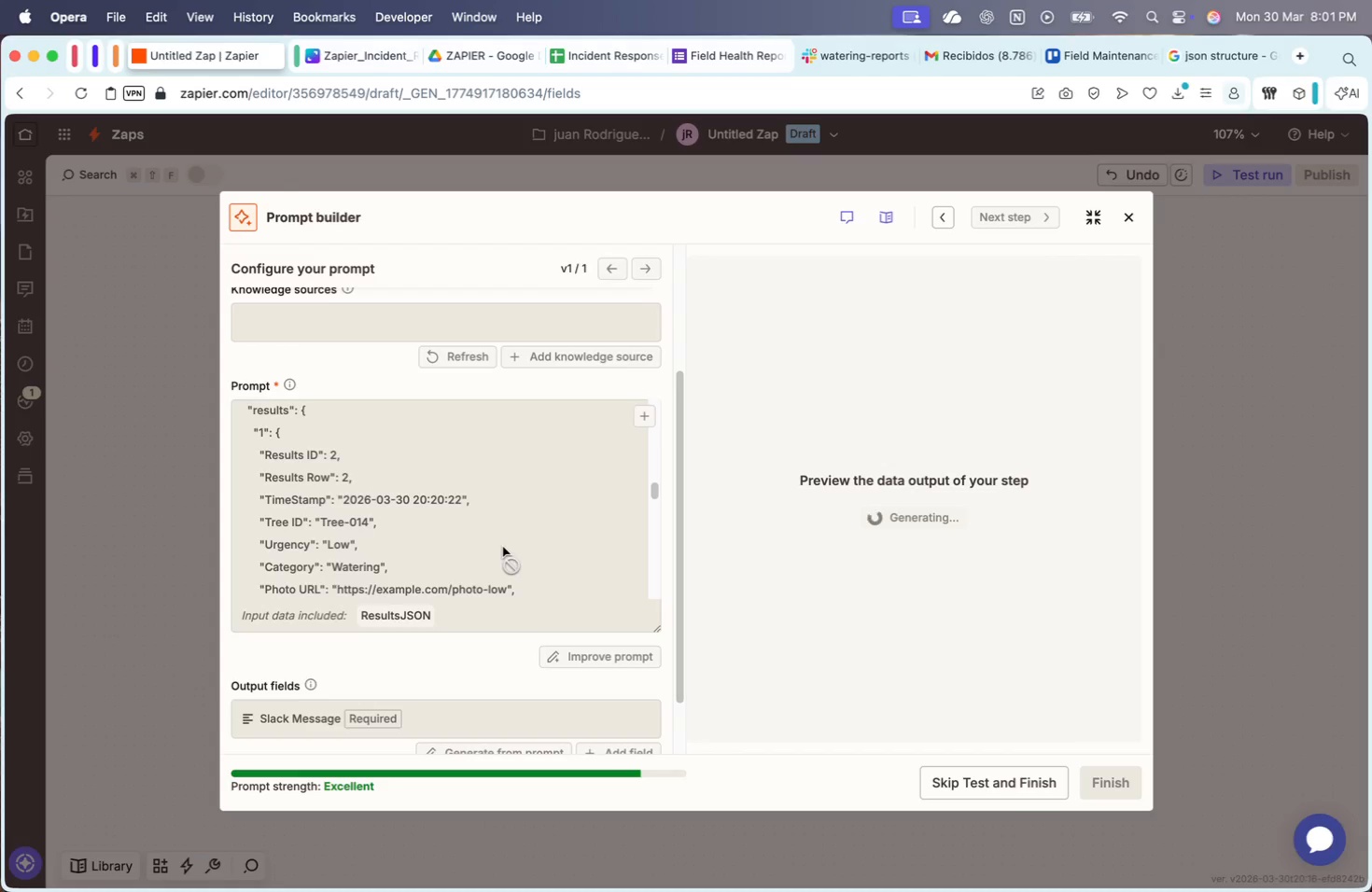 
wait(9.36)
 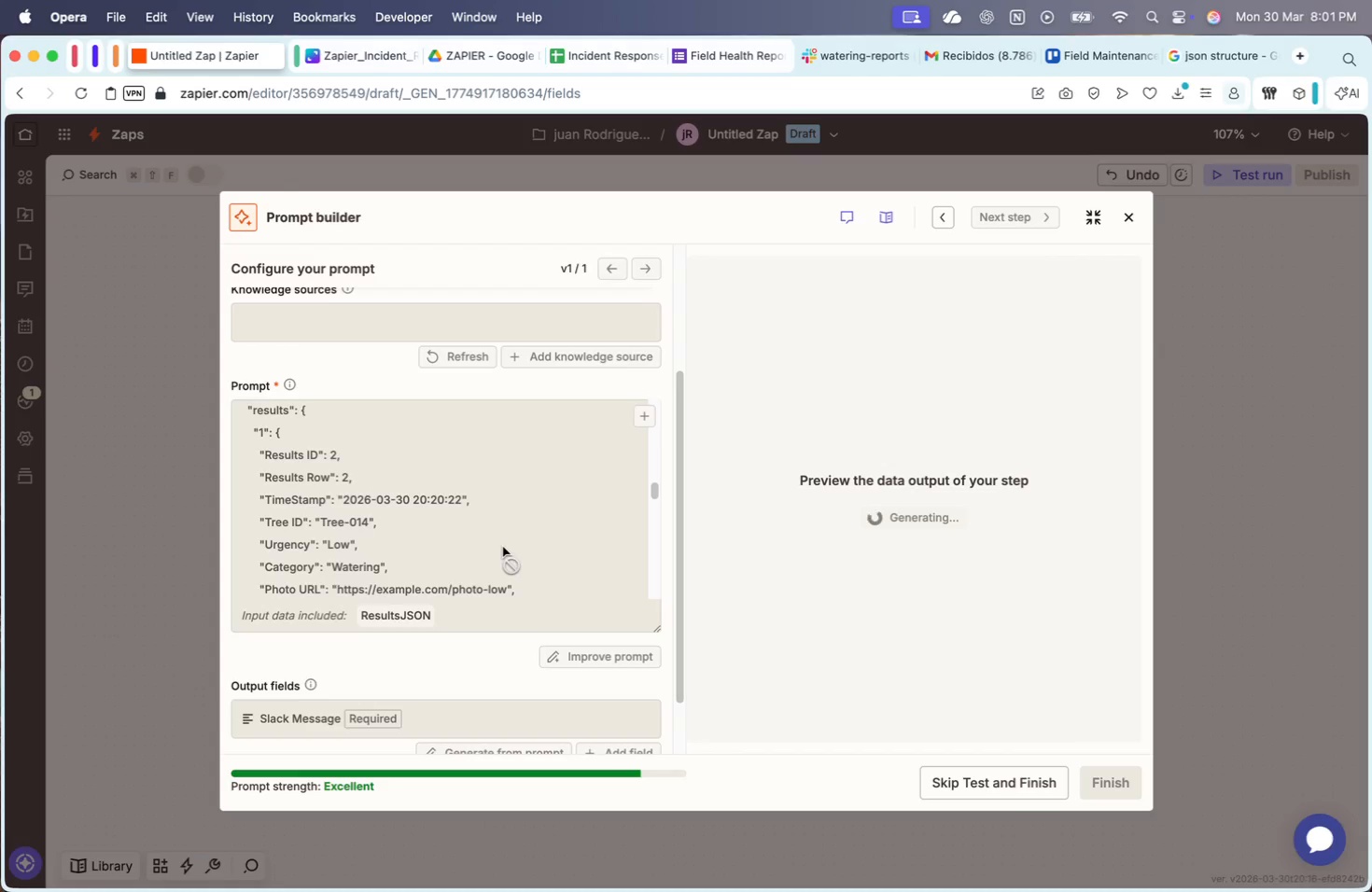 
scroll: coordinate [907, 479], scroll_direction: down, amount: 10.0
 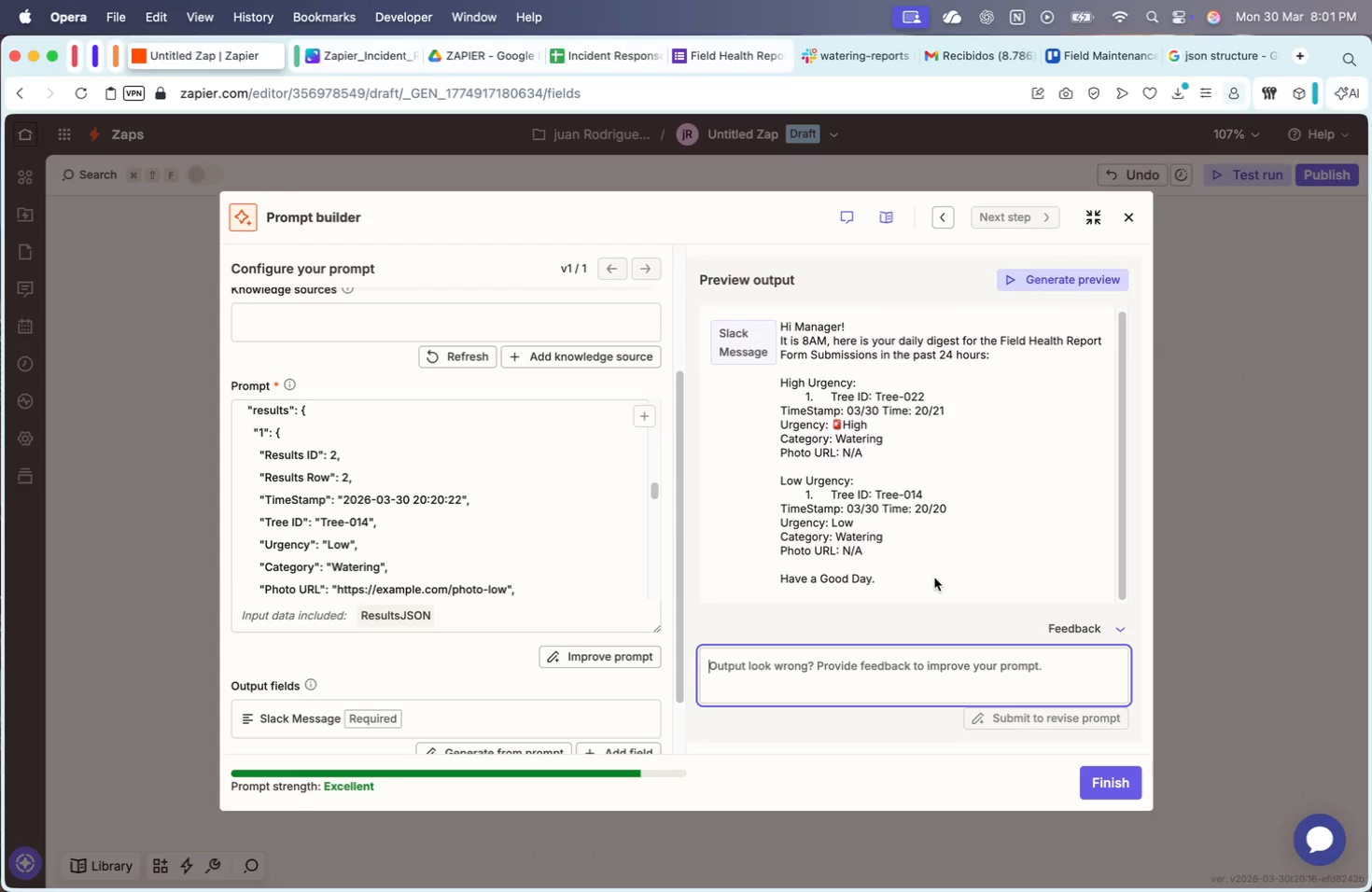 
wait(6.99)
 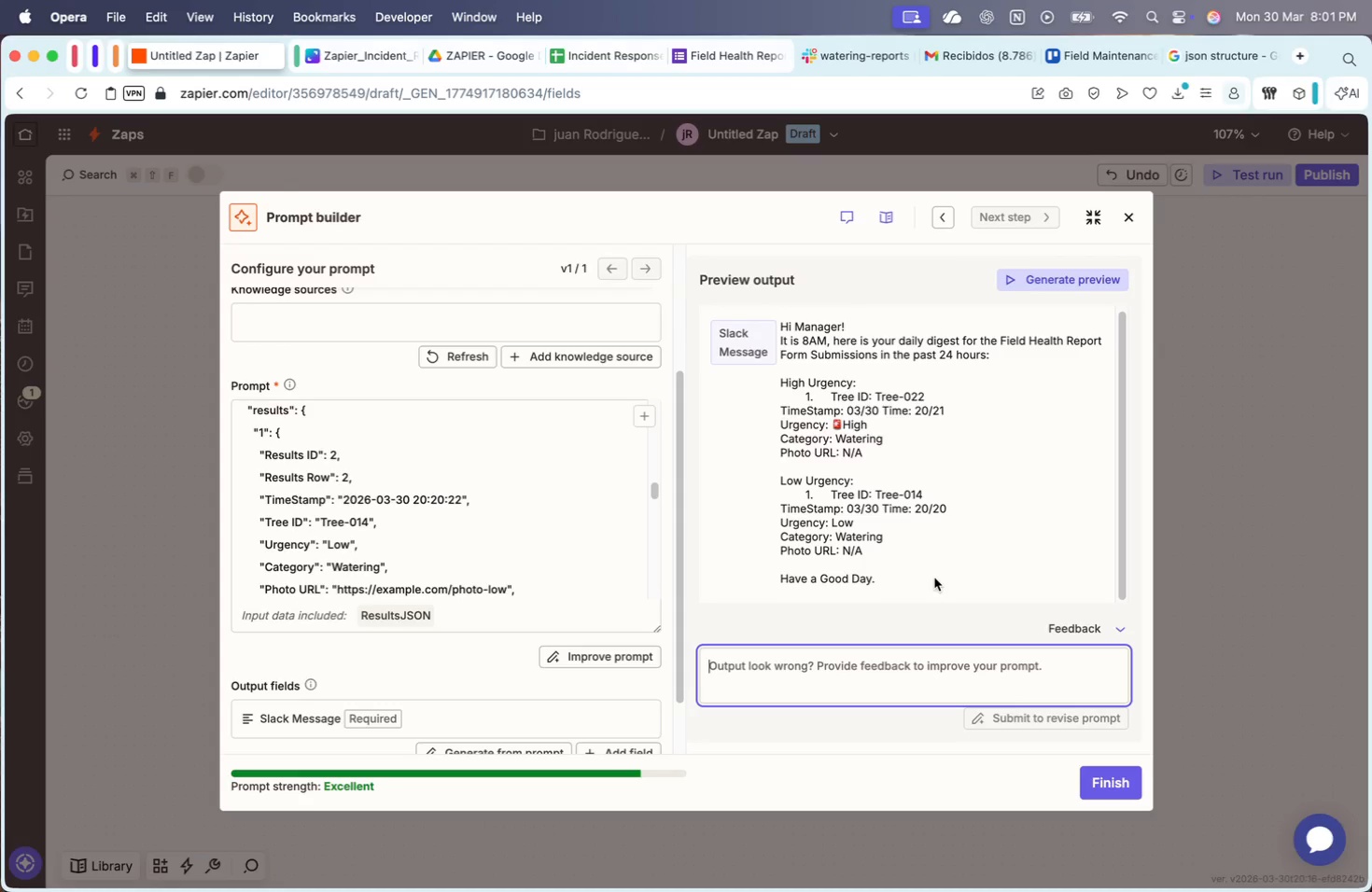 
scroll: coordinate [913, 536], scroll_direction: down, amount: 15.0
 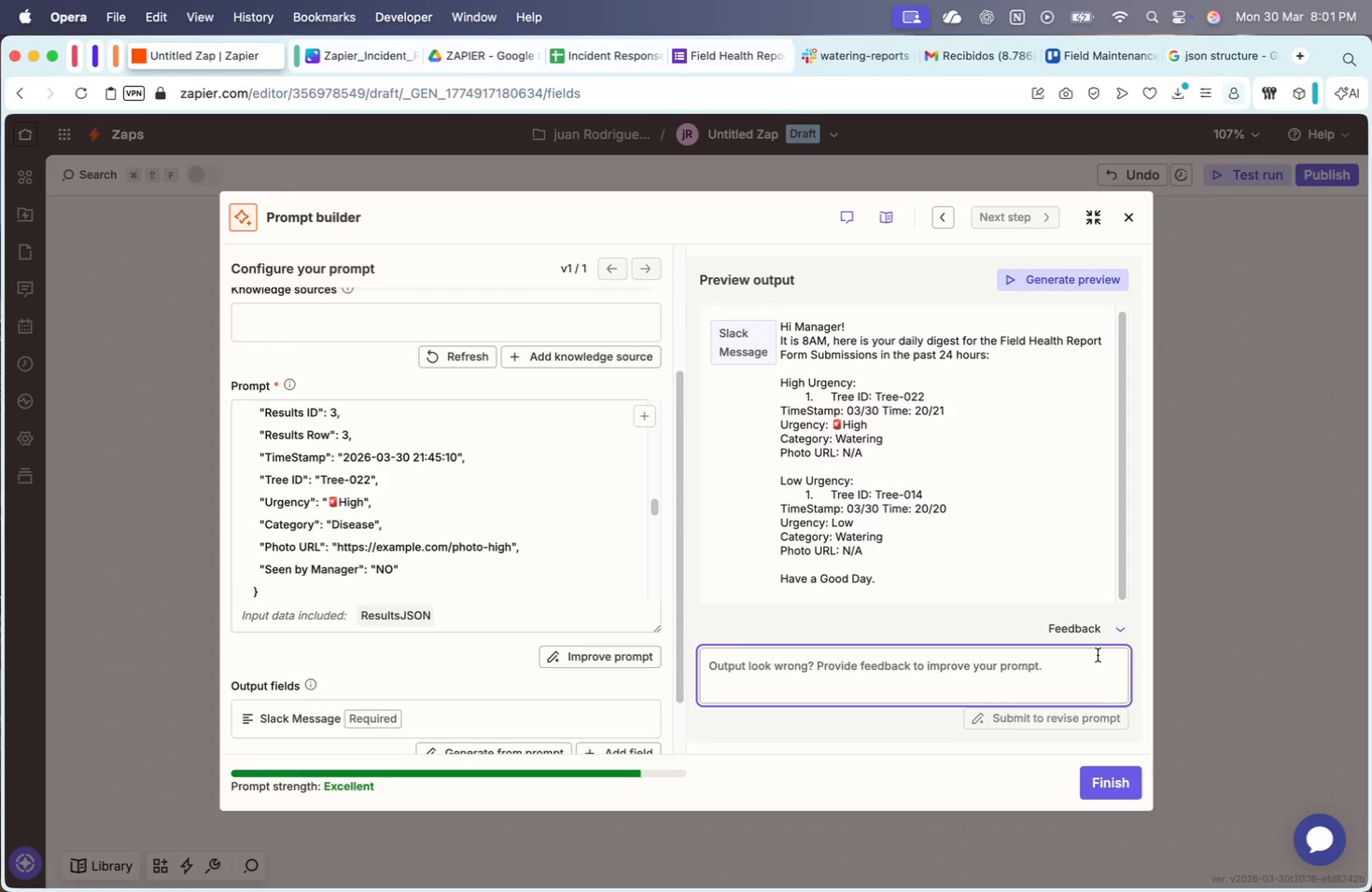 
left_click([1113, 784])
 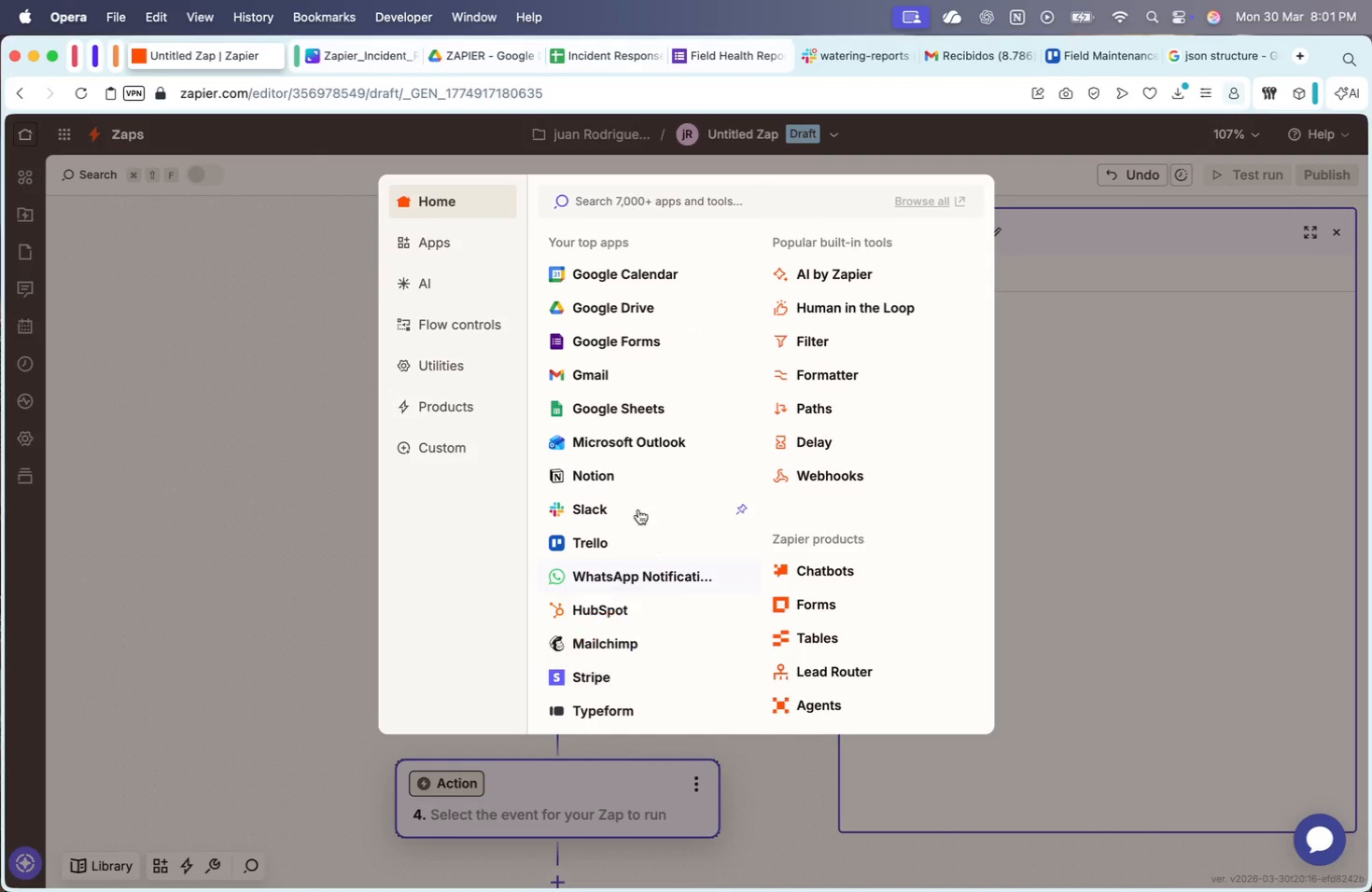 
left_click([604, 515])
 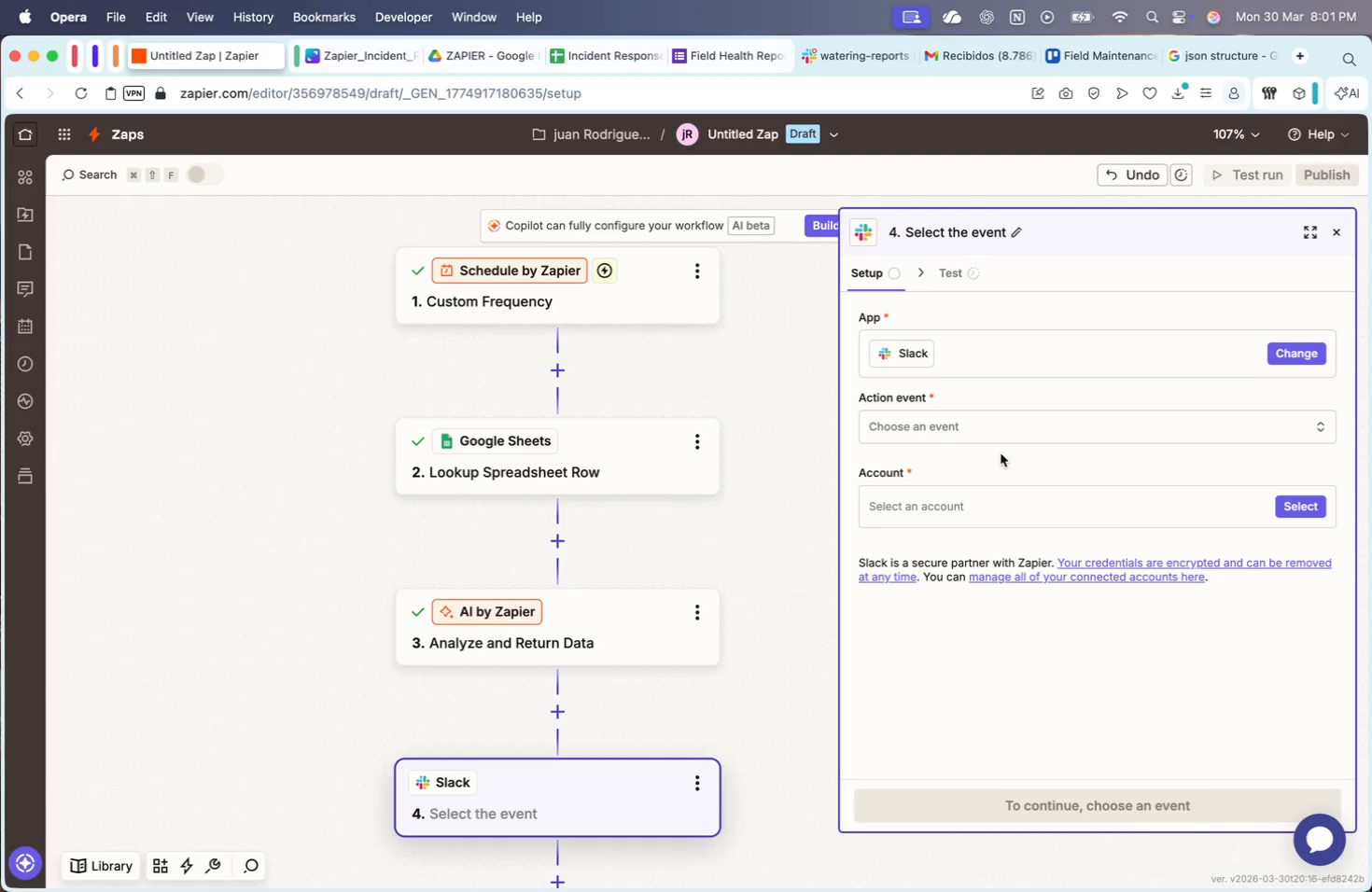 
left_click([981, 424])
 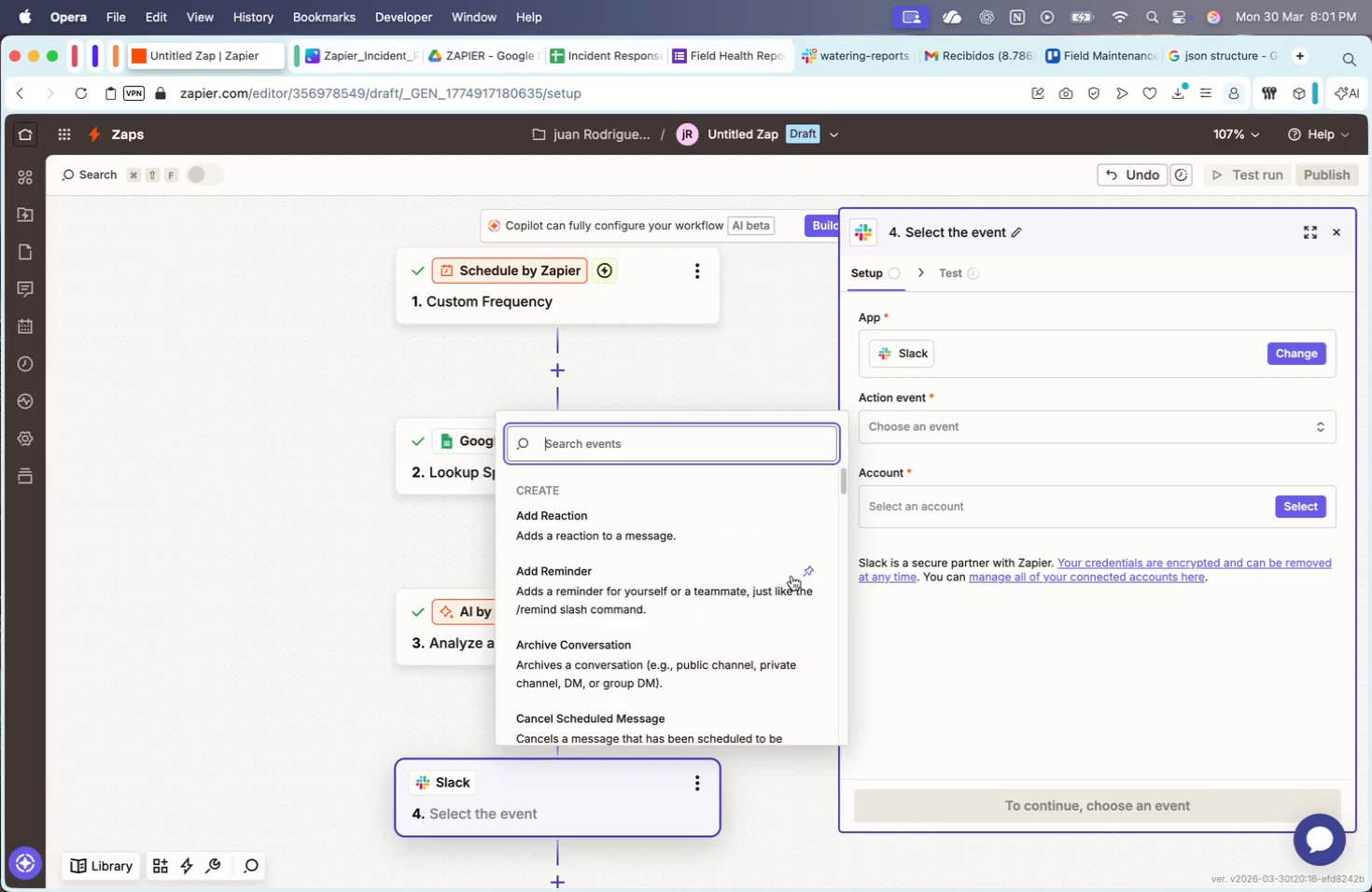 
scroll: coordinate [682, 656], scroll_direction: down, amount: 41.0
 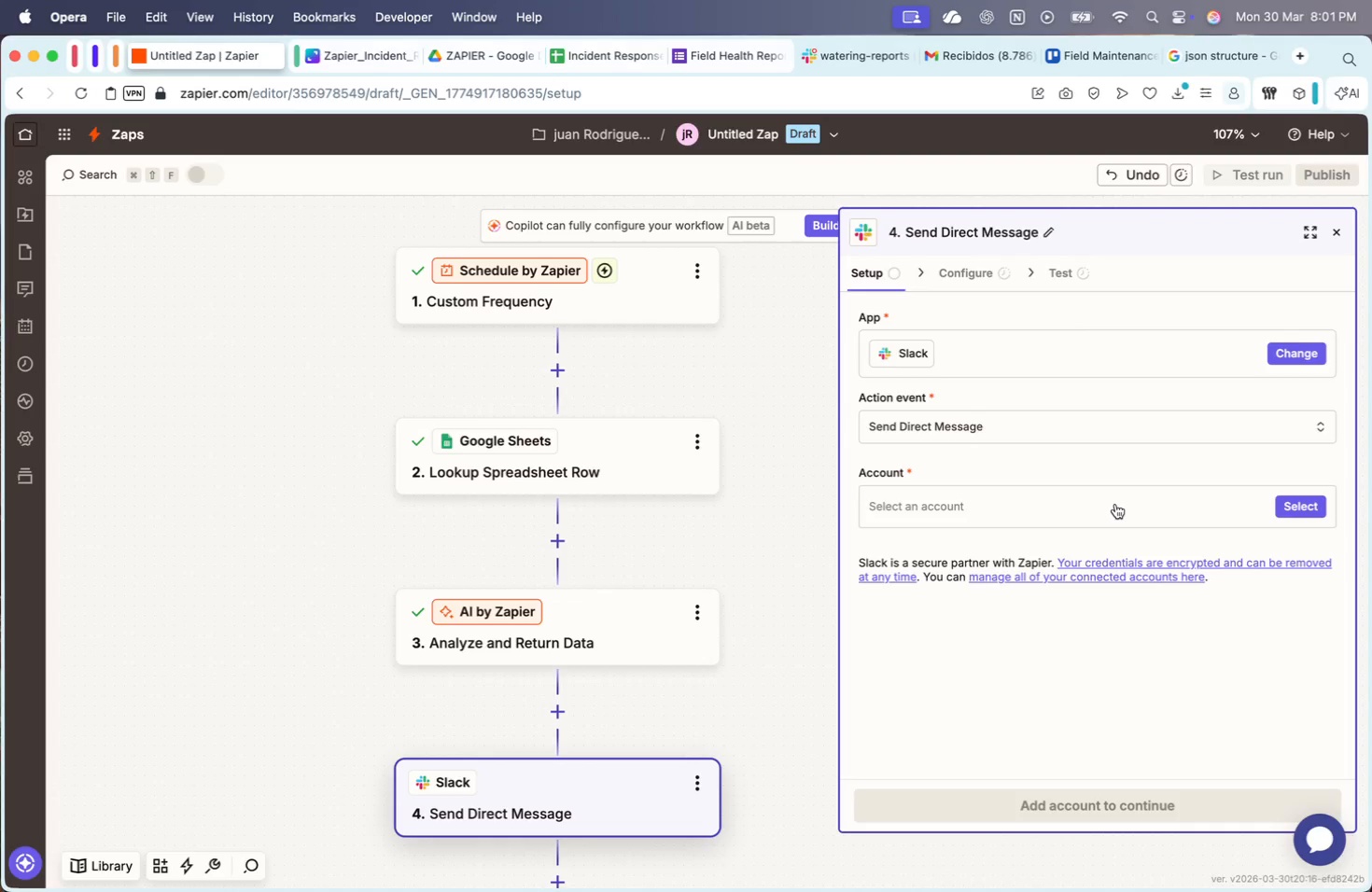 
wait(9.6)
 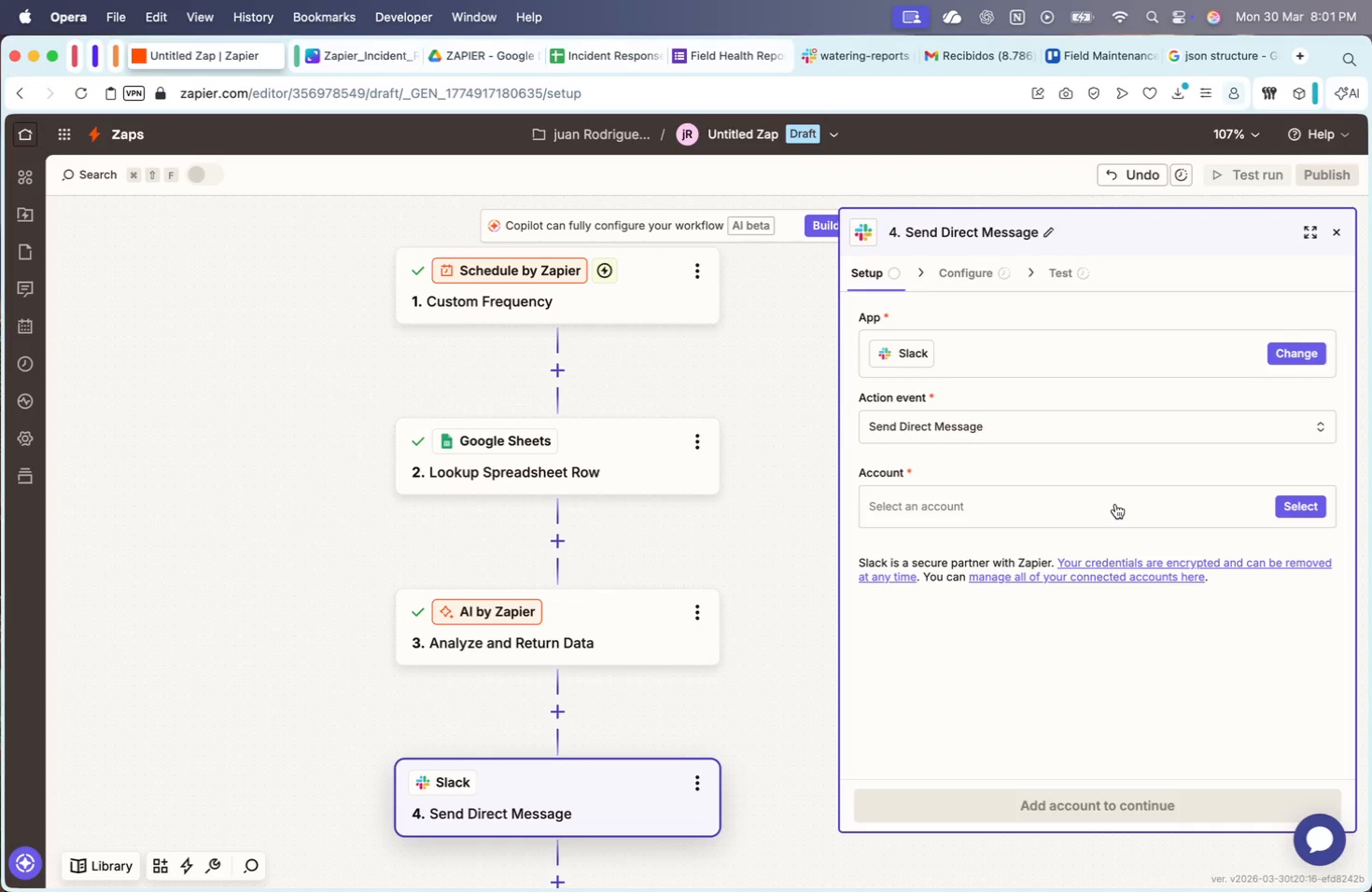 
left_click([1124, 813])
 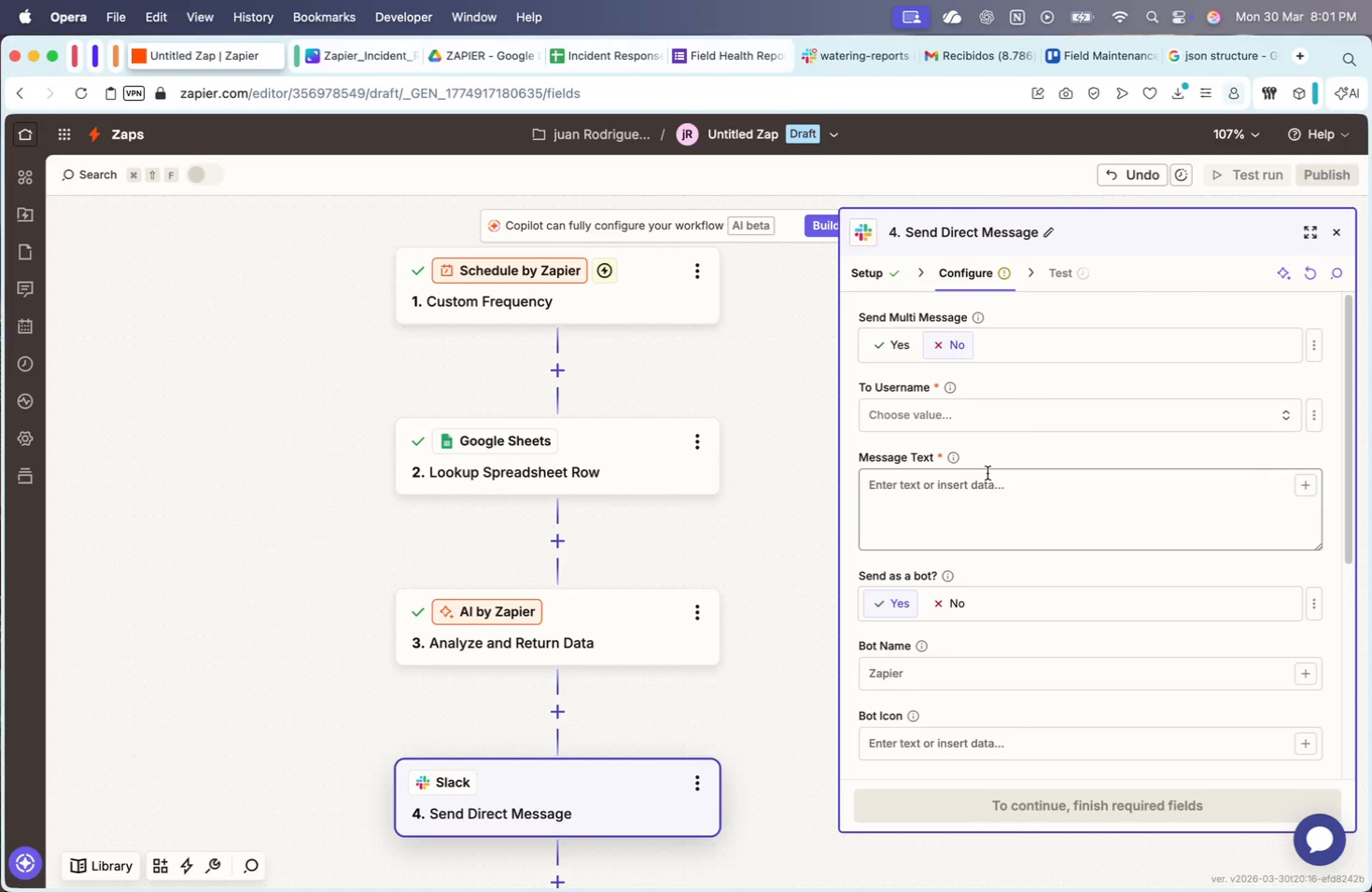 
left_click([944, 422])
 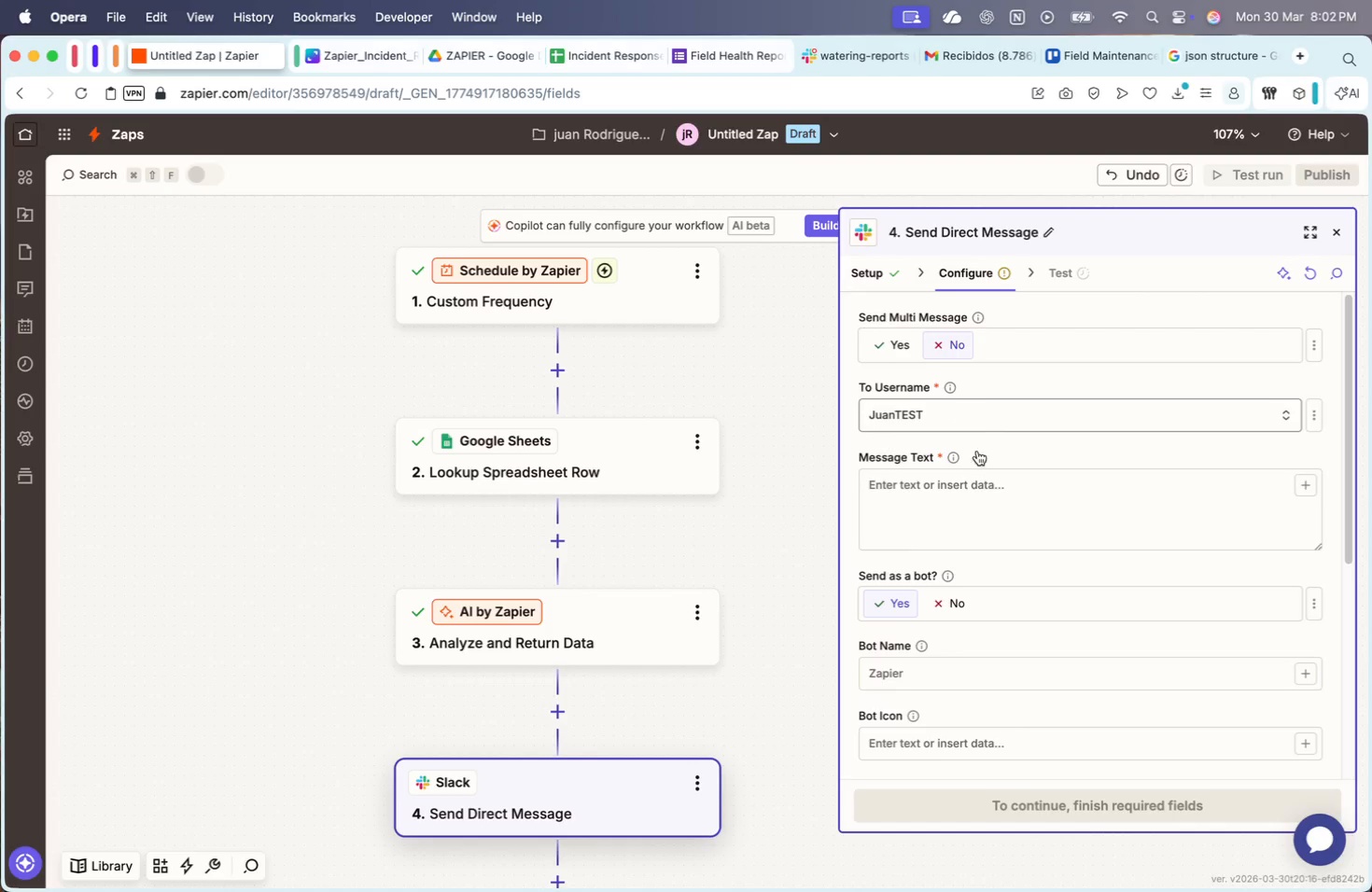 
left_click([1302, 478])
 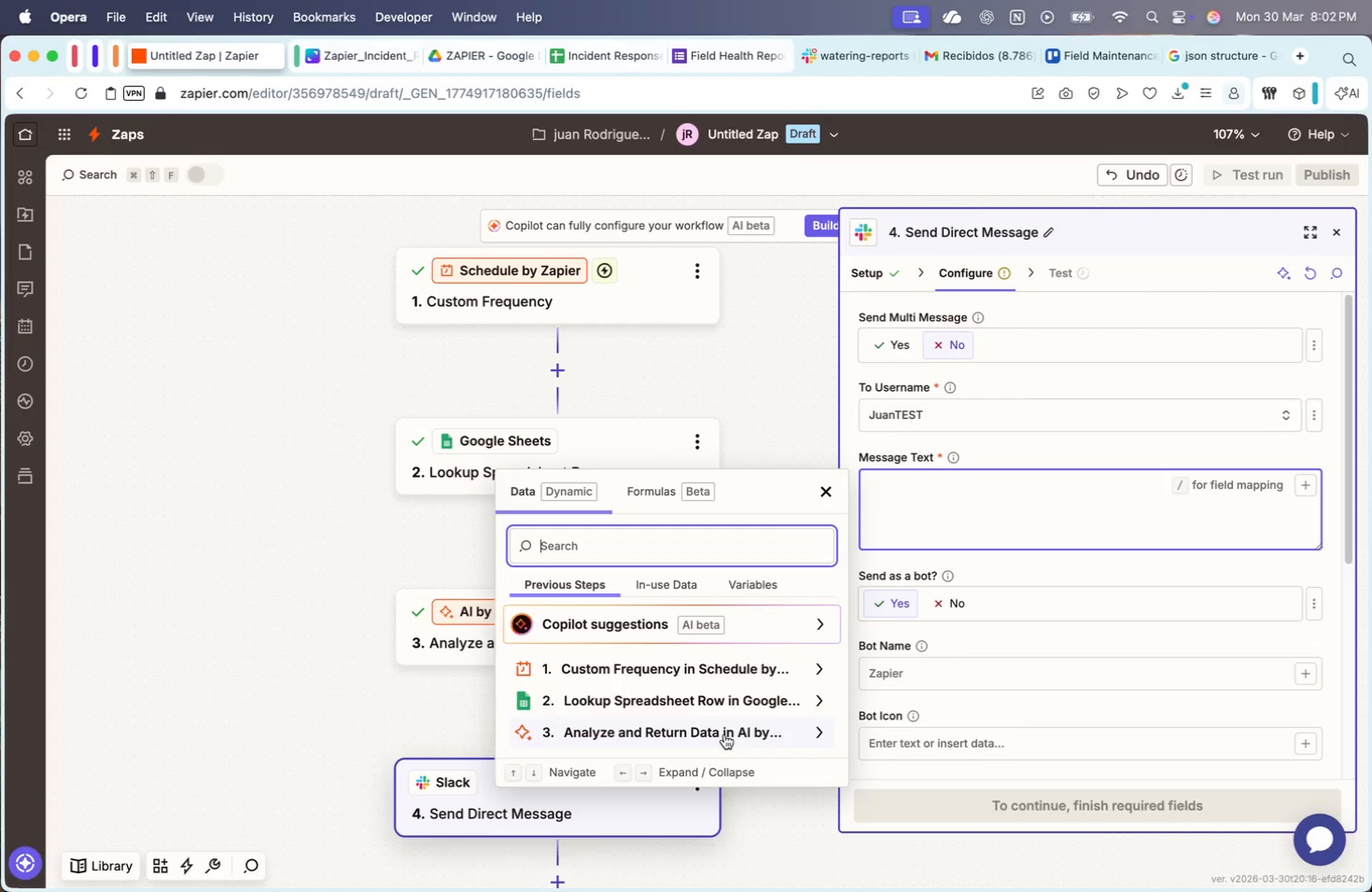 
left_click([724, 733])
 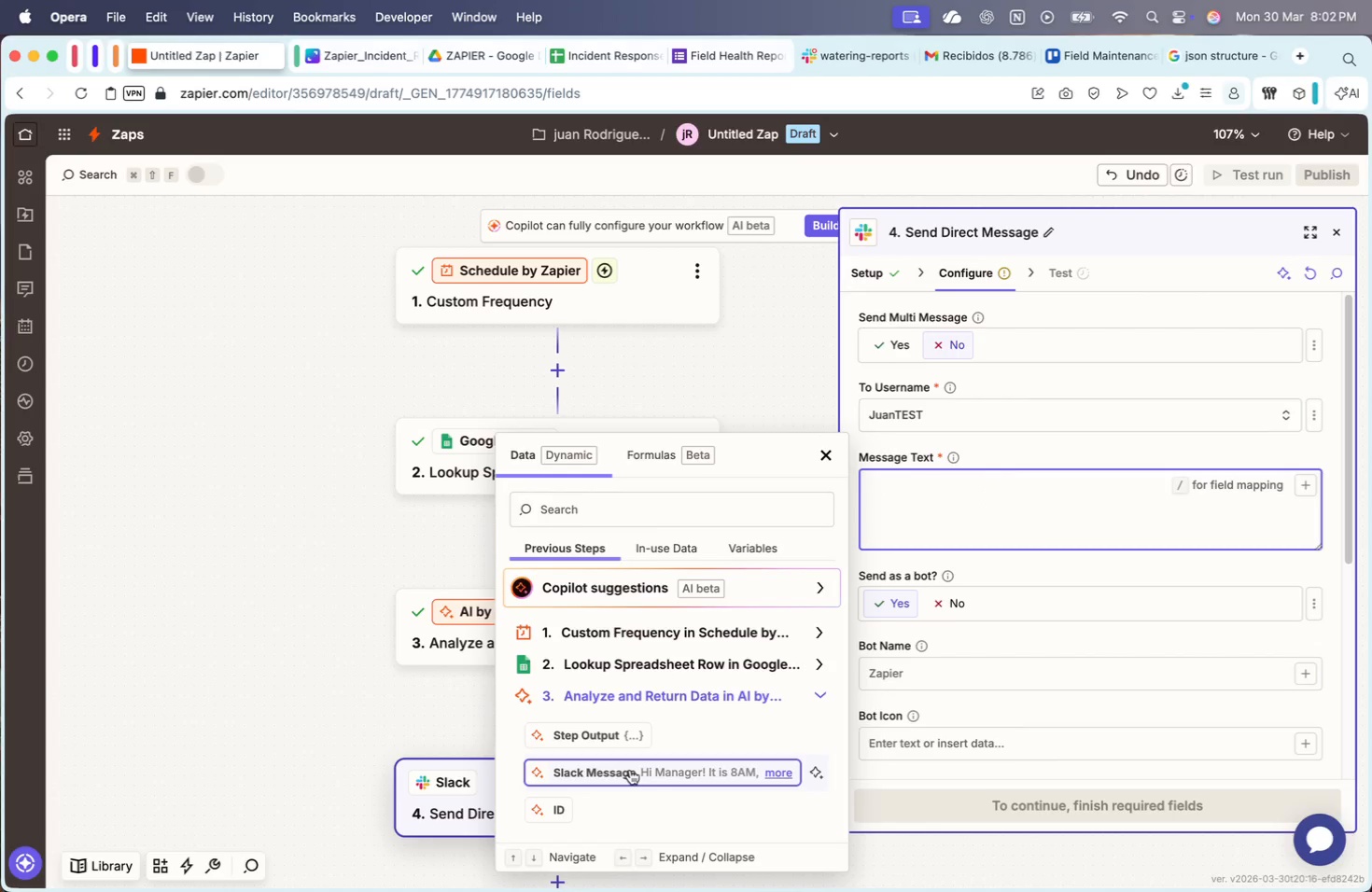 
left_click([637, 777])
 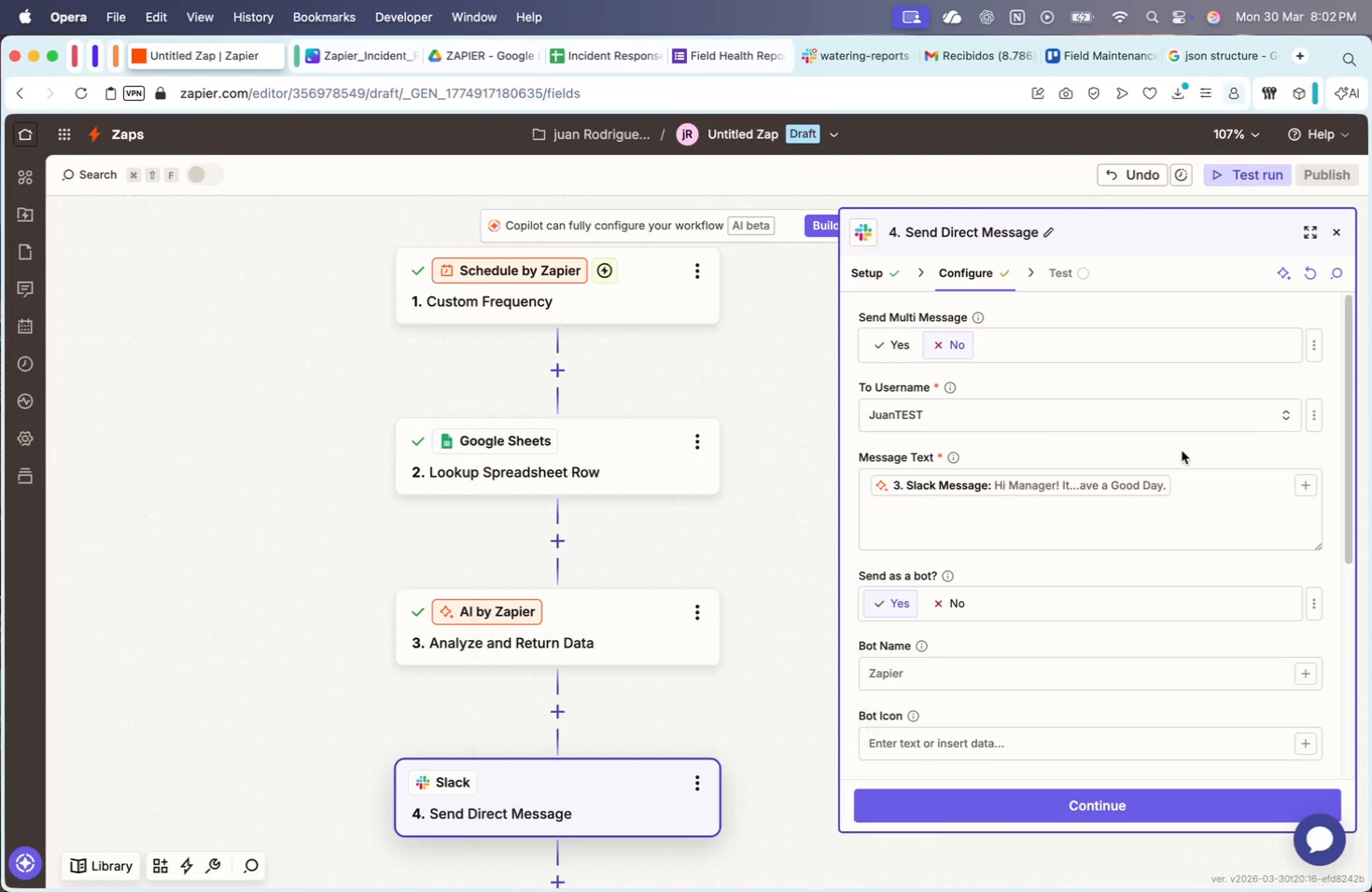 
scroll: coordinate [980, 655], scroll_direction: down, amount: 29.0
 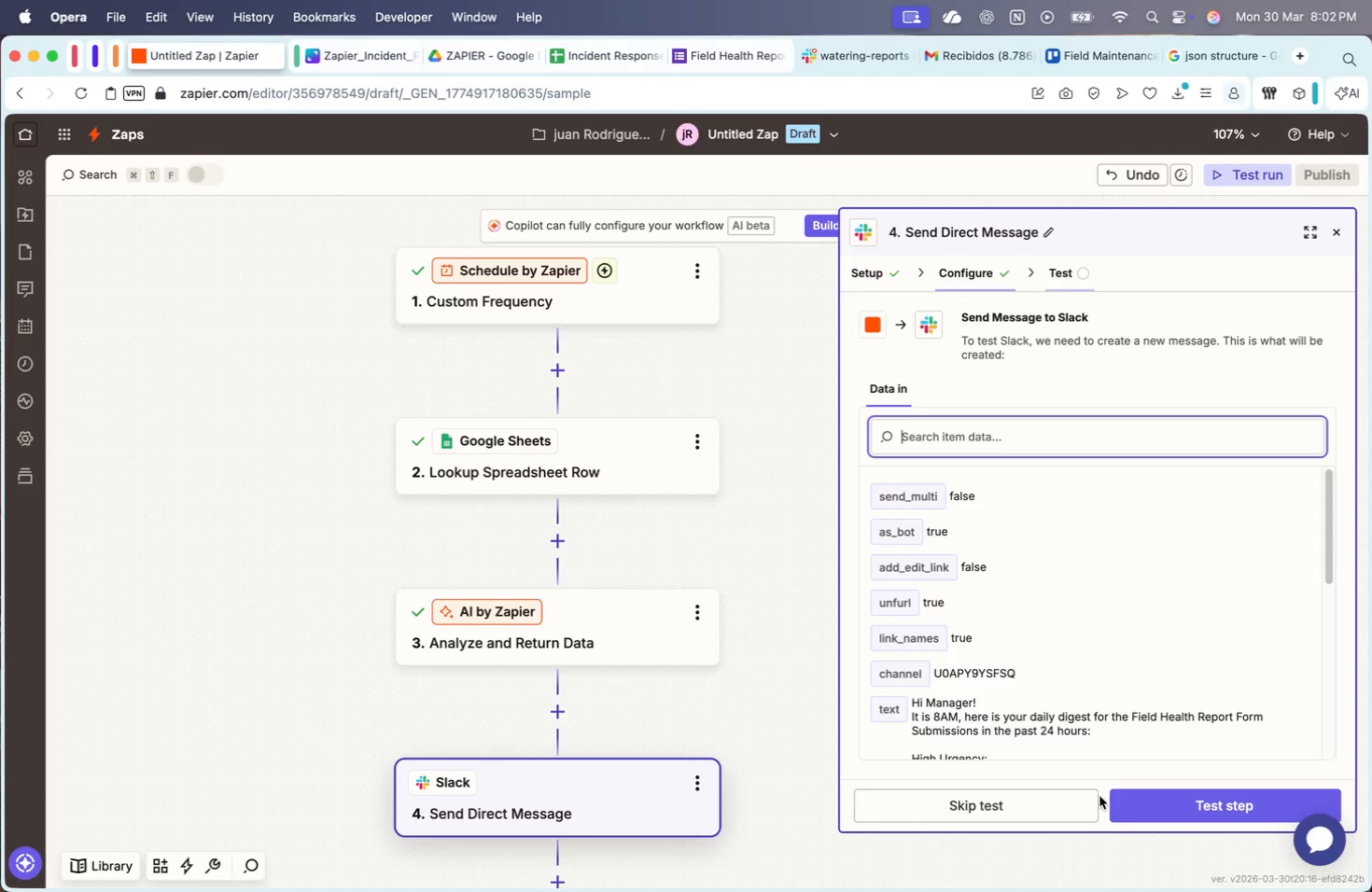 
scroll: coordinate [1003, 582], scroll_direction: down, amount: 37.0
 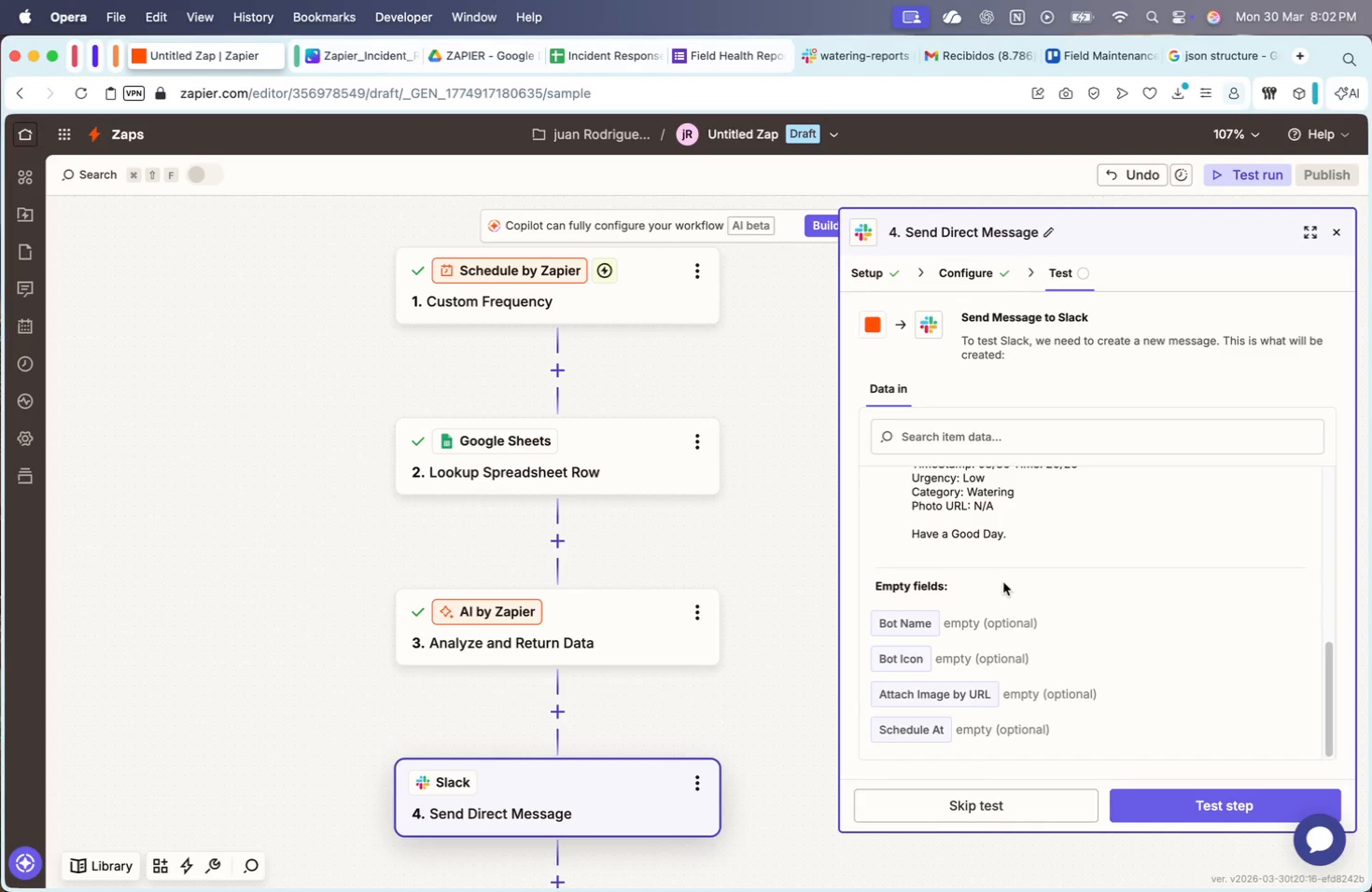 
scroll: coordinate [996, 592], scroll_direction: up, amount: 17.0
 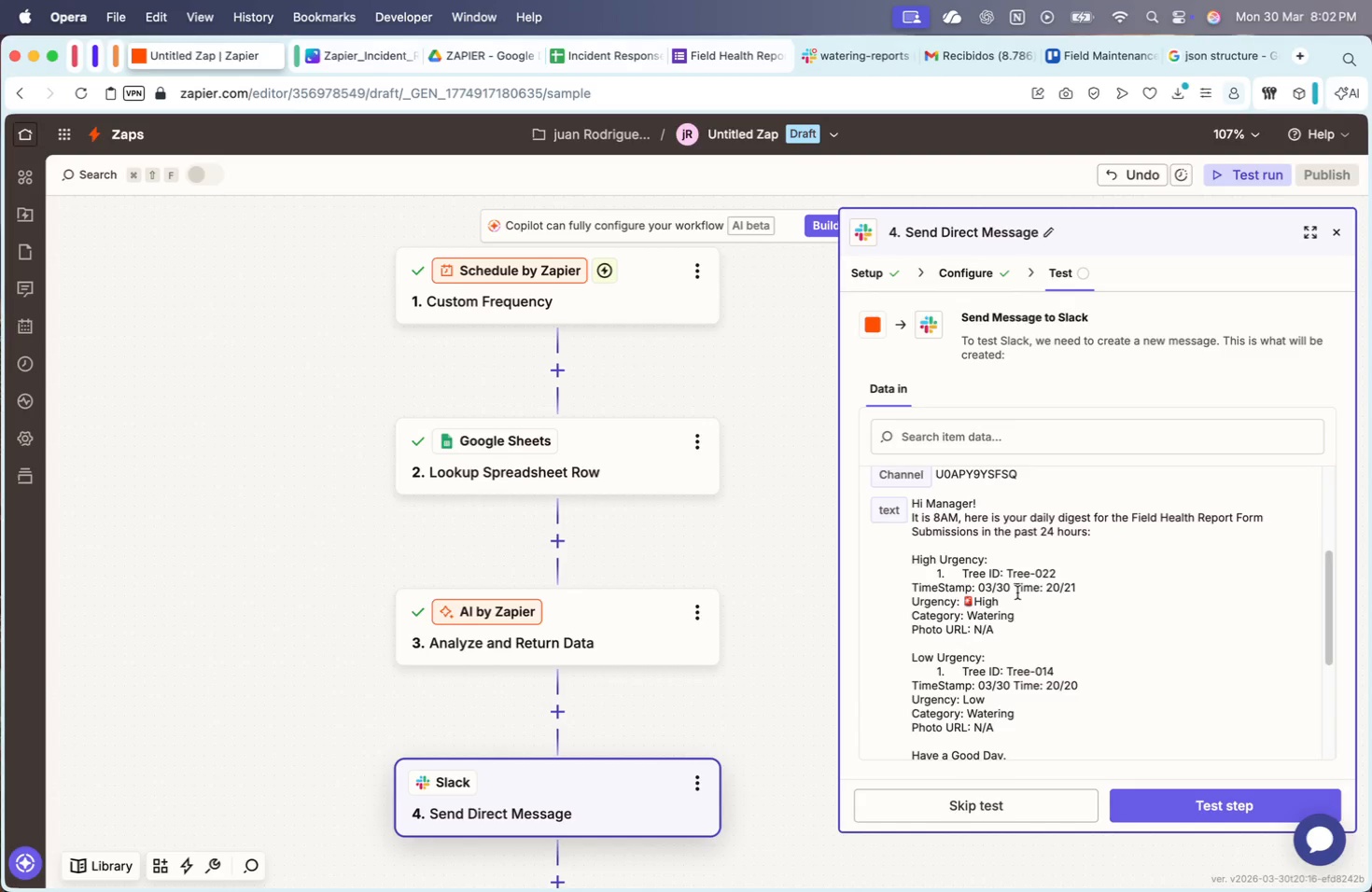 
scroll: coordinate [1020, 593], scroll_direction: down, amount: 21.0
 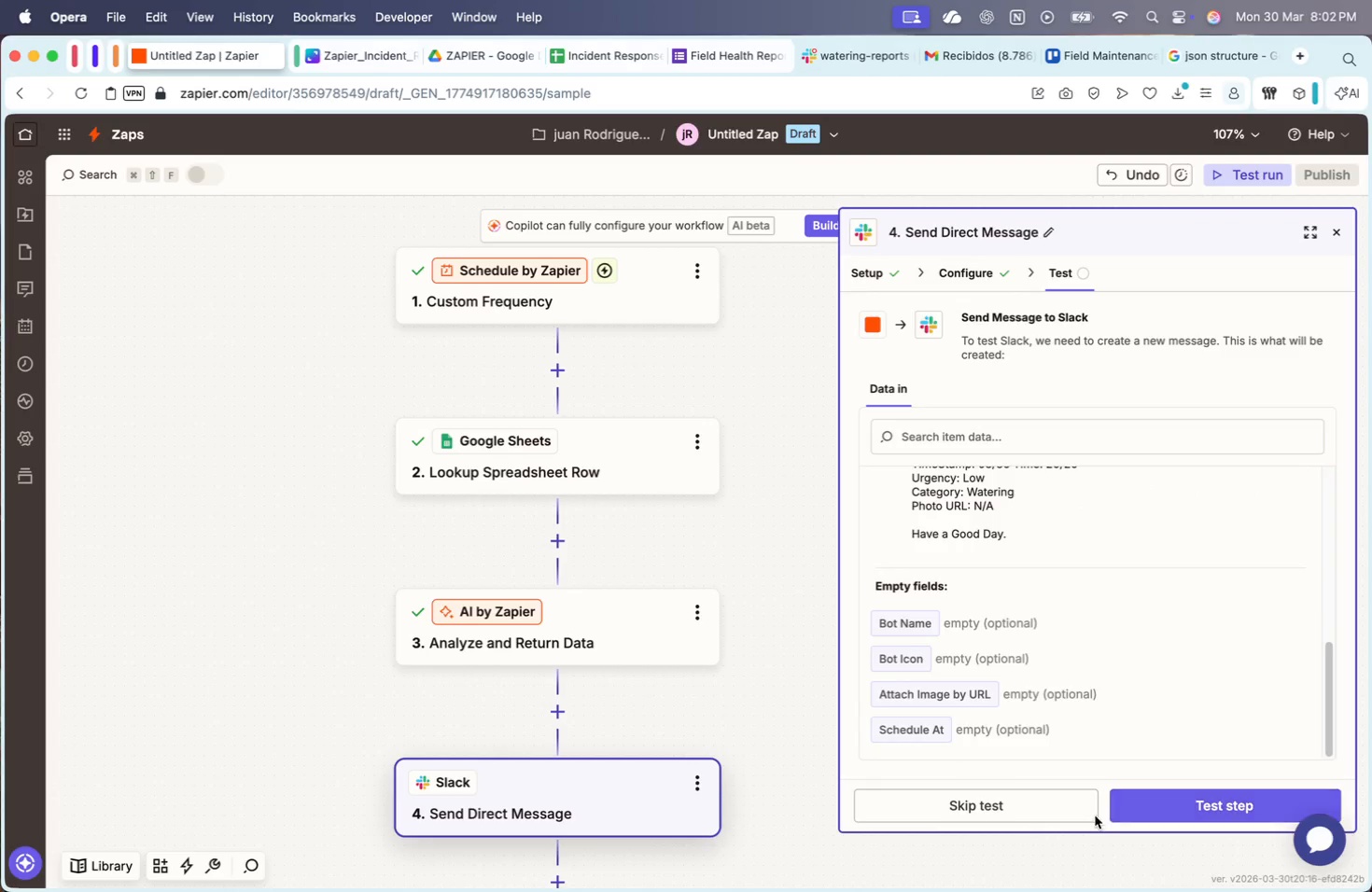 
left_click([1225, 801])
 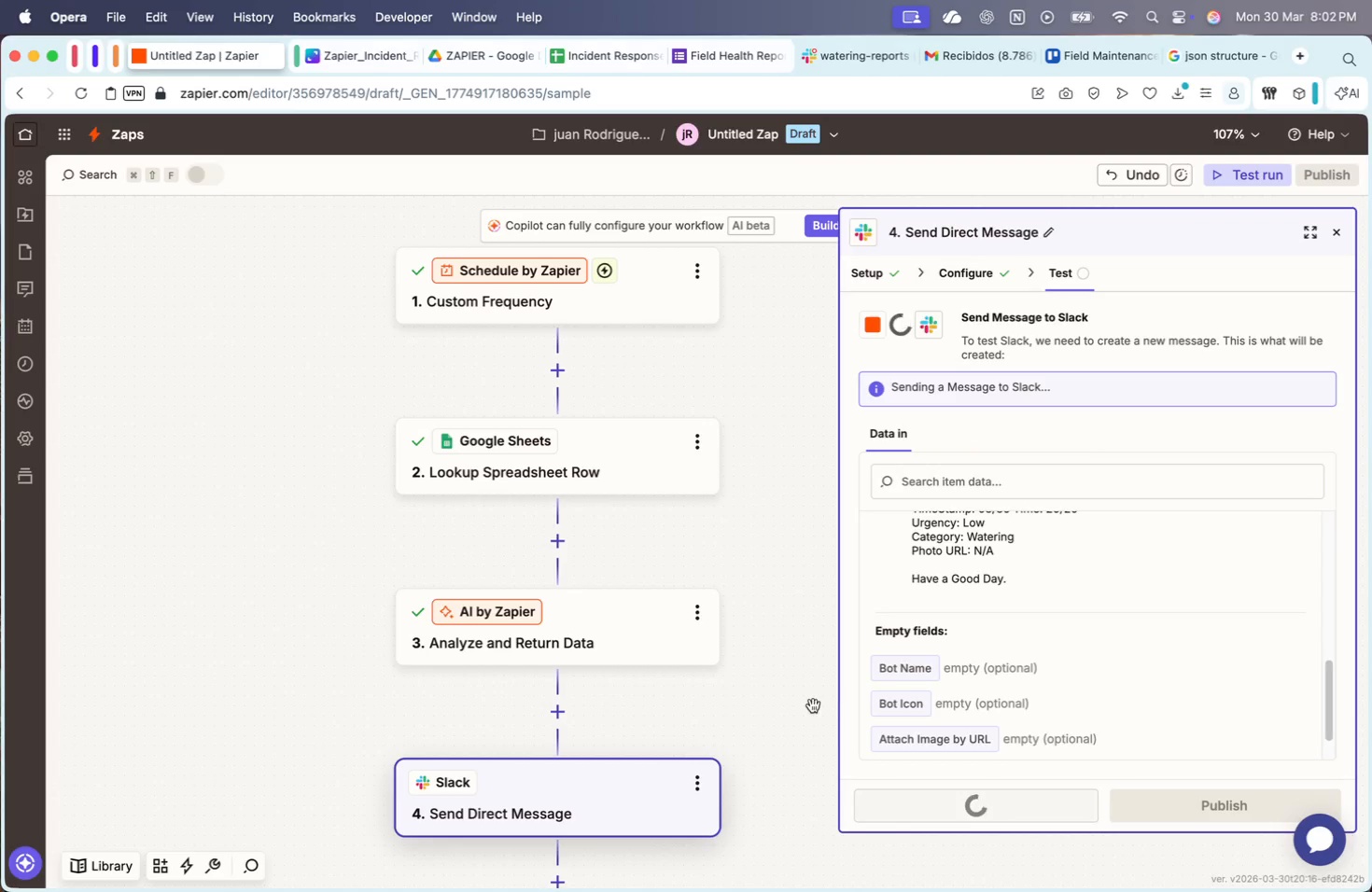 
left_click_drag(start_coordinate=[813, 705], to_coordinate=[742, 662])
 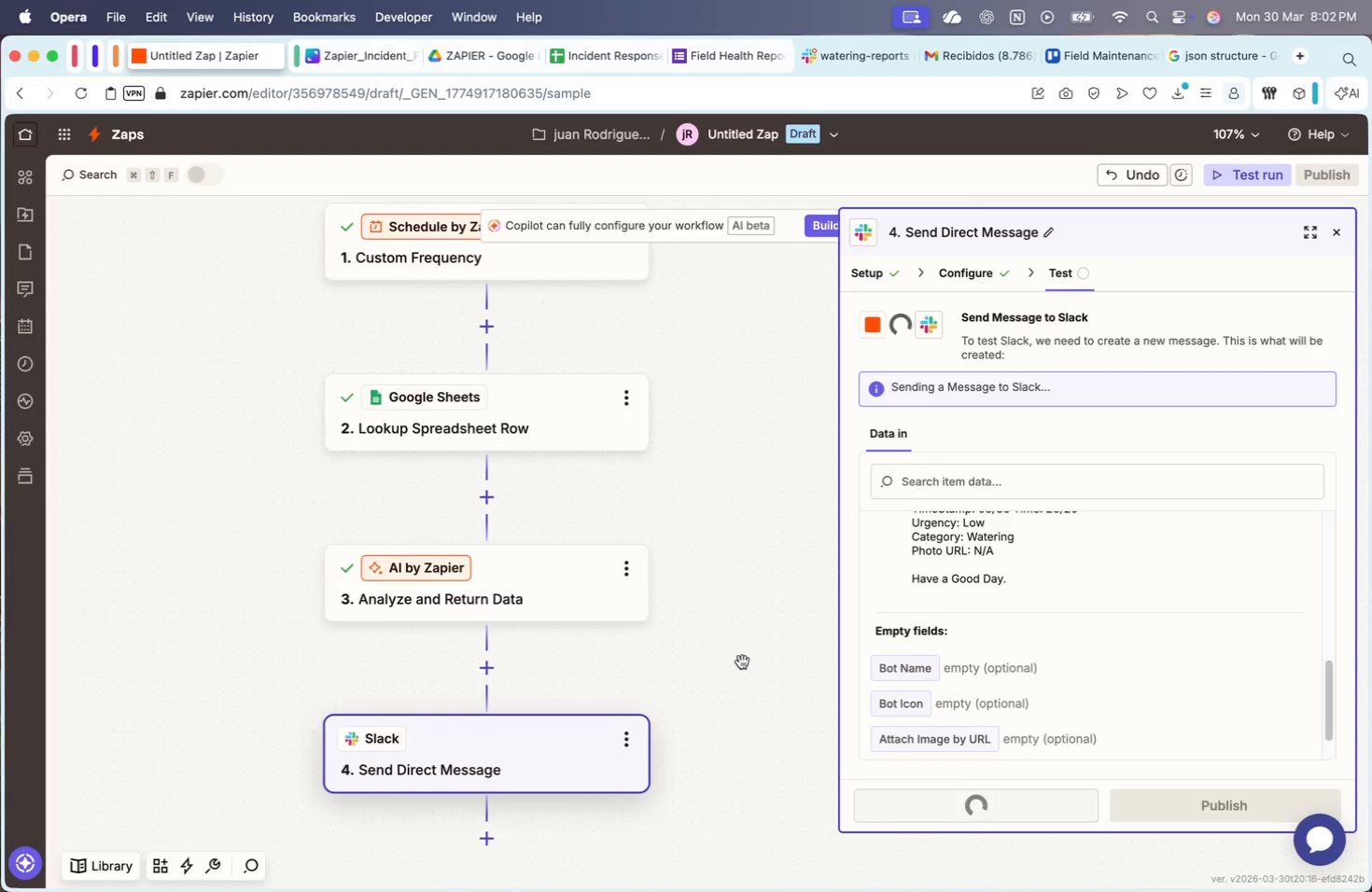 
scroll: coordinate [742, 662], scroll_direction: down, amount: 2.0
 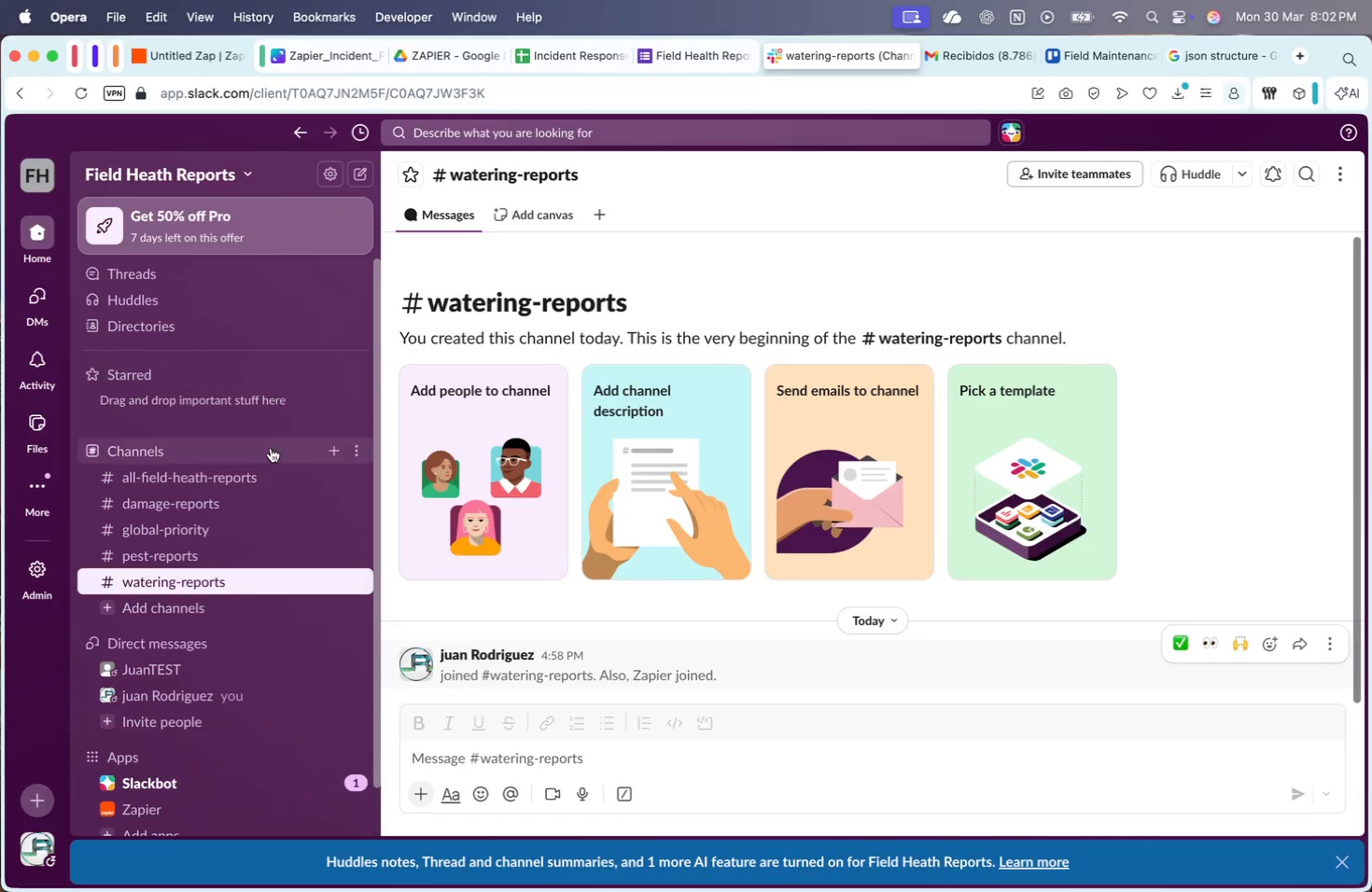 
wait(5.65)
 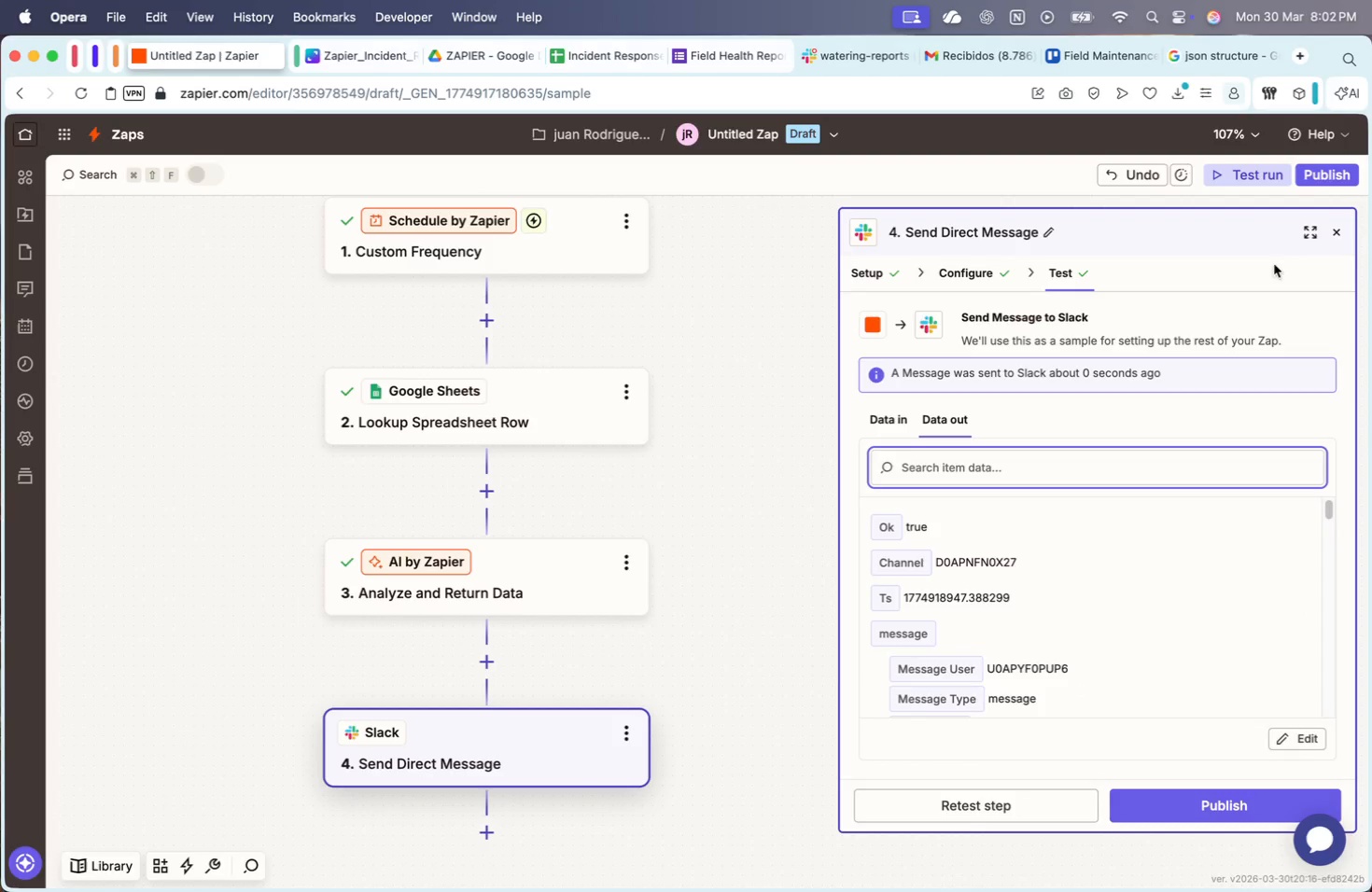 
scroll: coordinate [240, 736], scroll_direction: down, amount: 7.0
 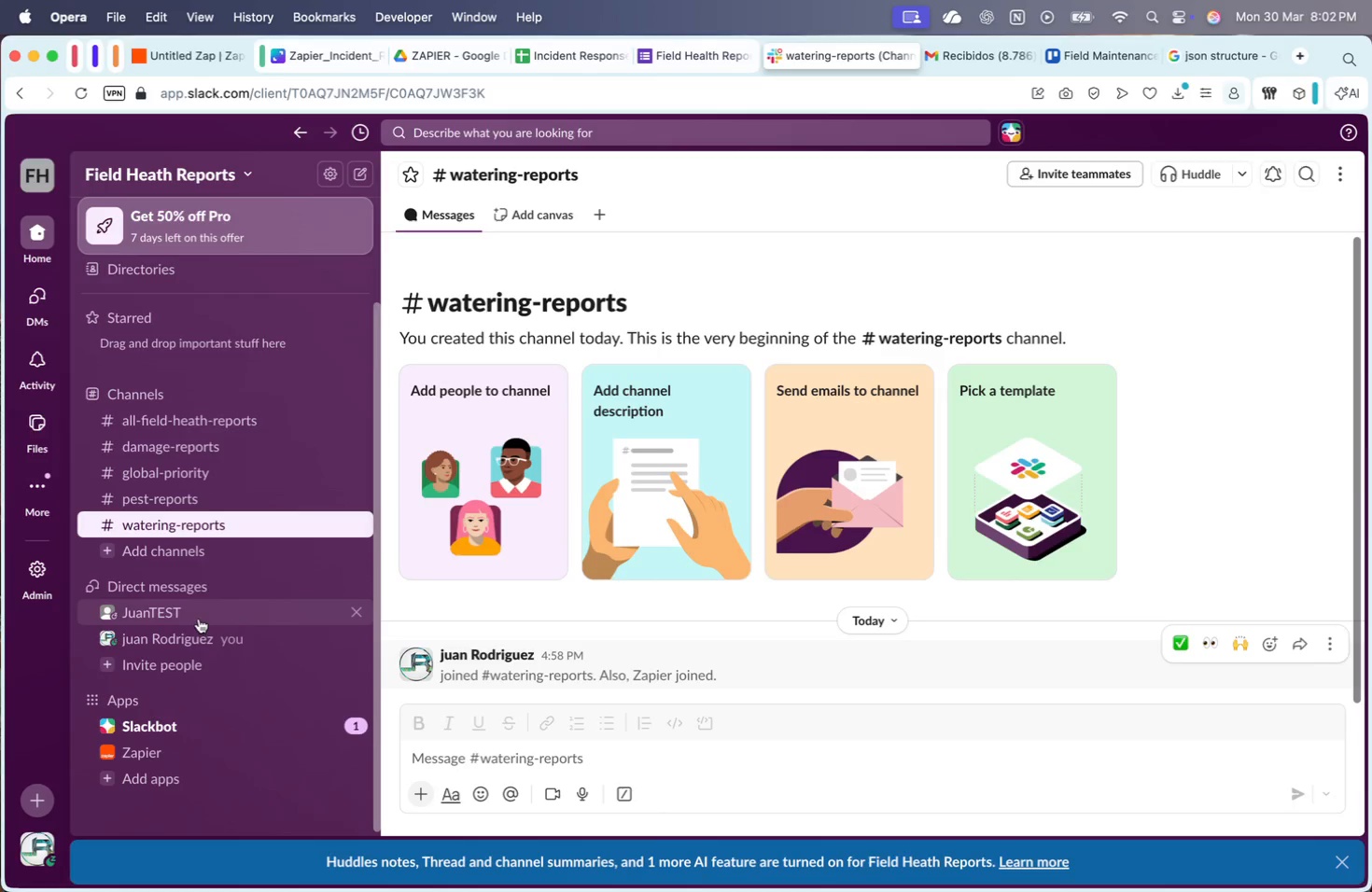 
left_click([197, 618])
 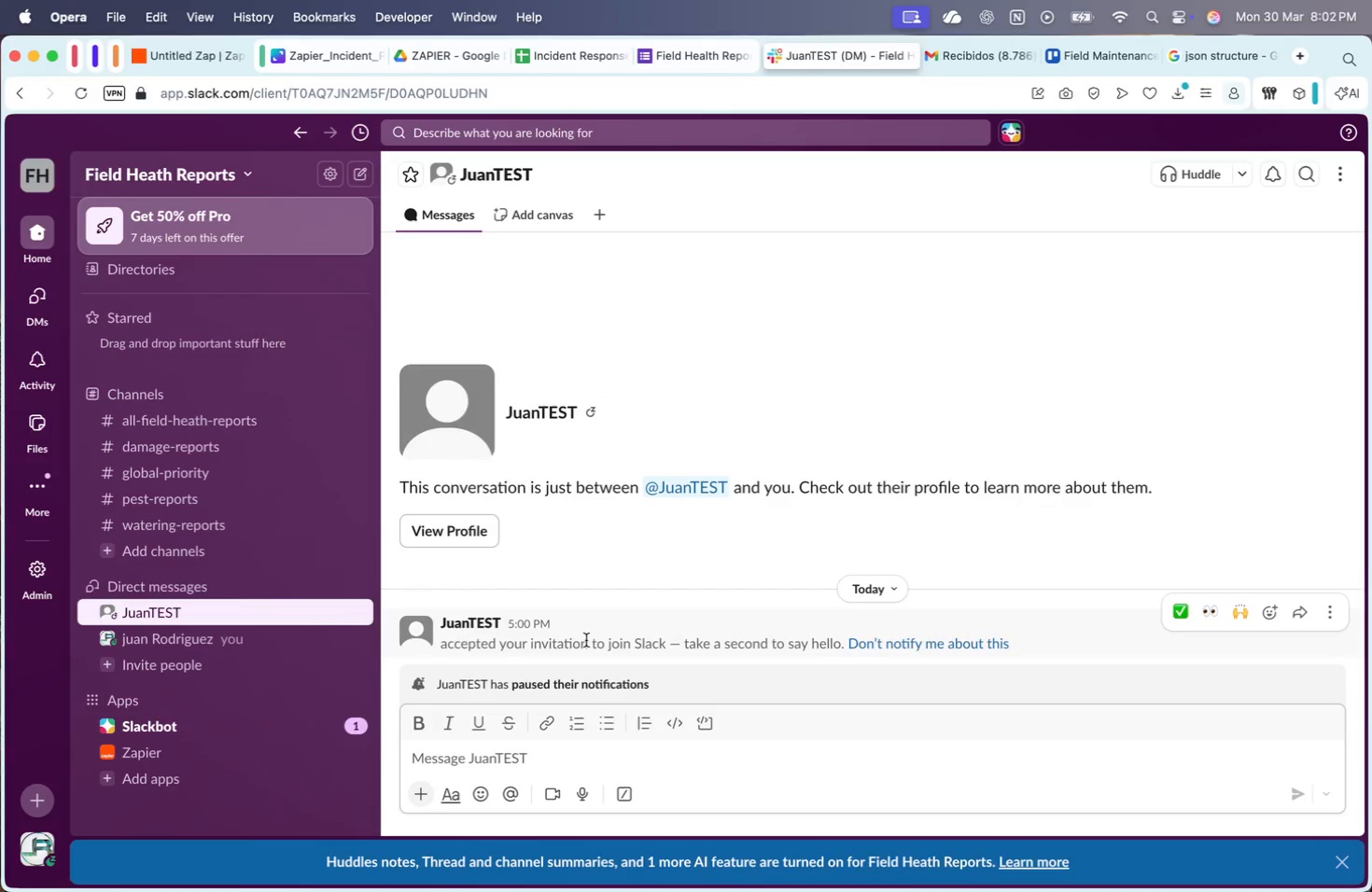 
scroll: coordinate [187, 326], scroll_direction: down, amount: 11.0
 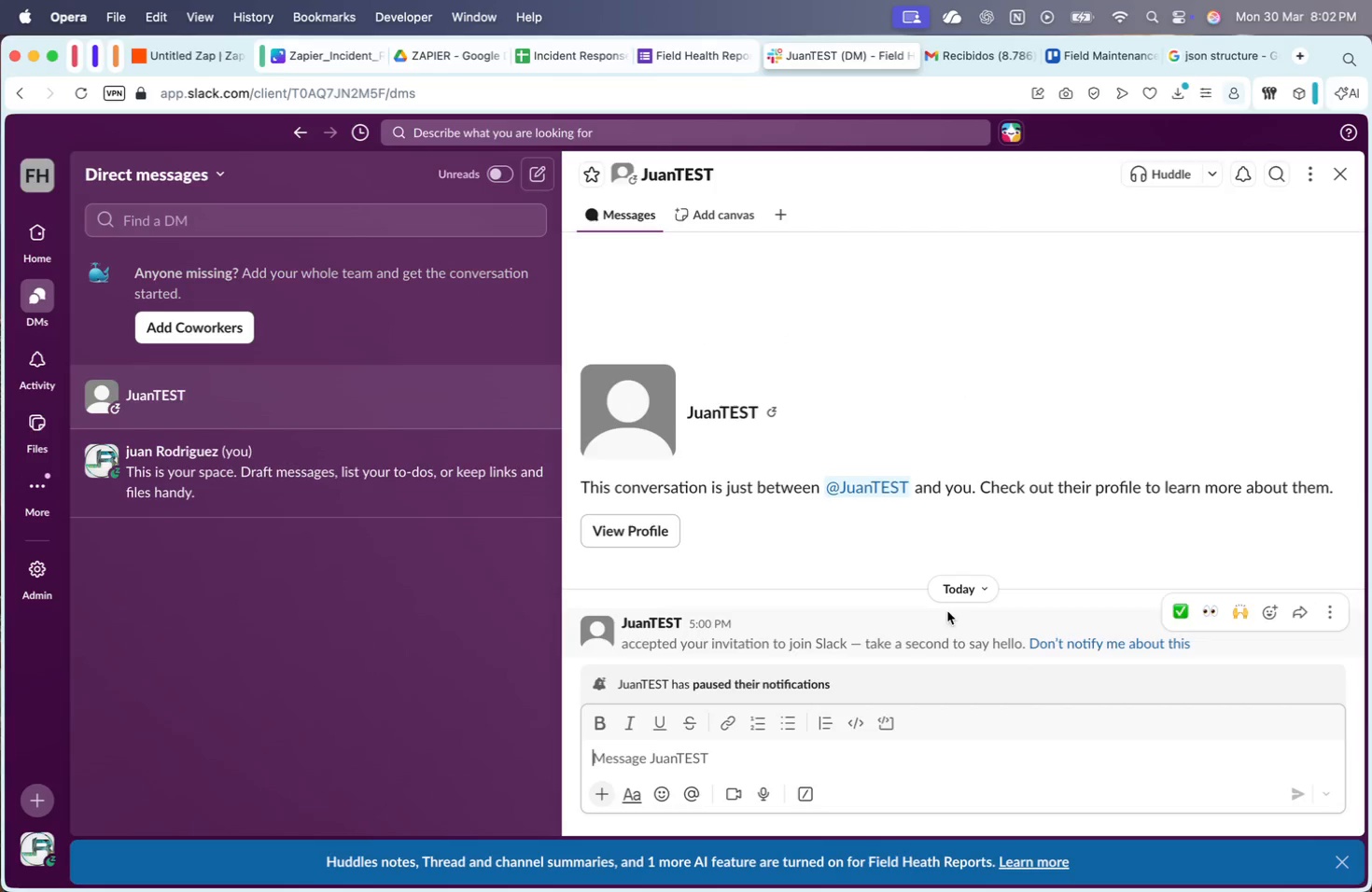 
wait(7.87)
 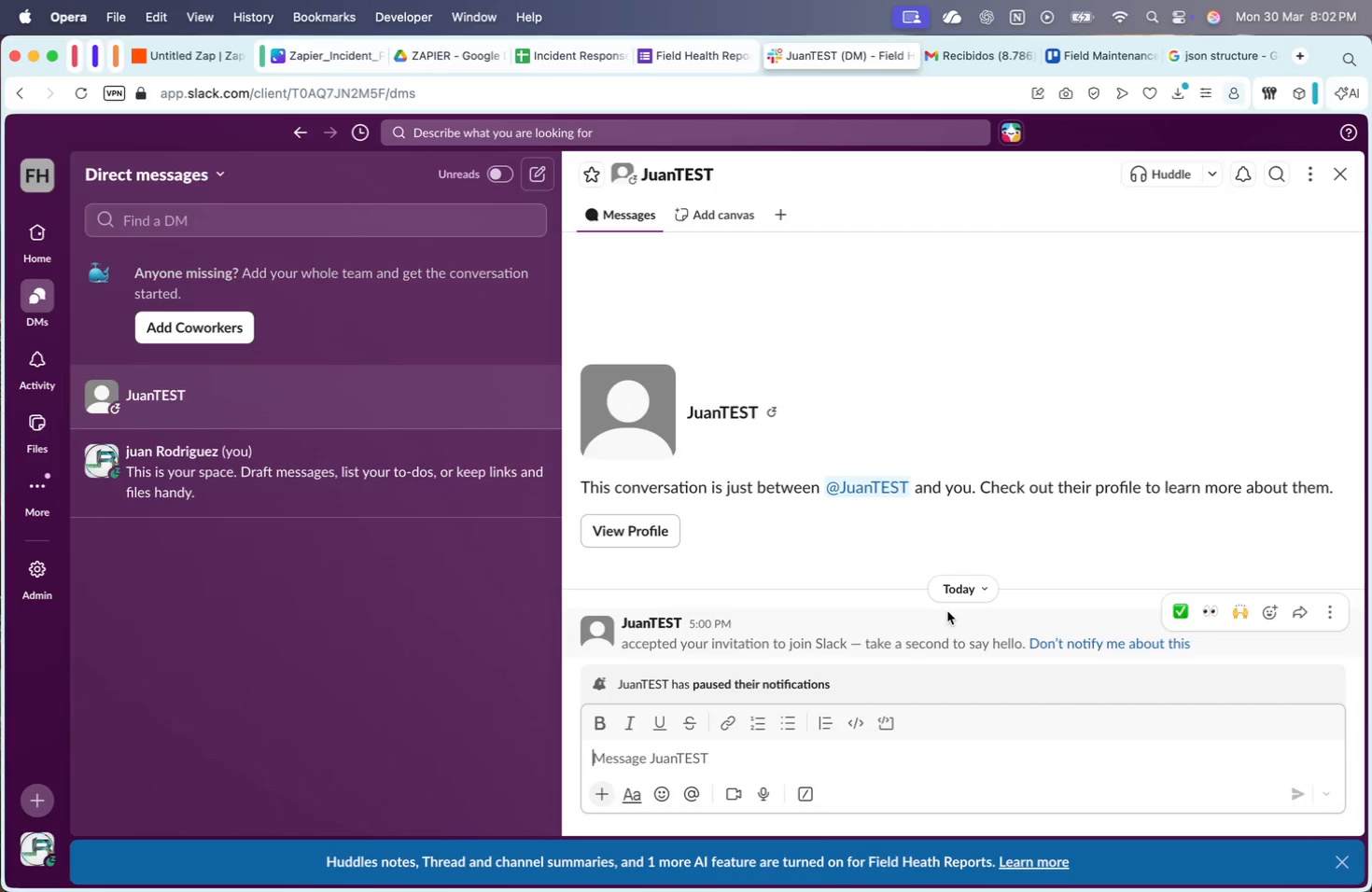 
double_click([527, 770])
 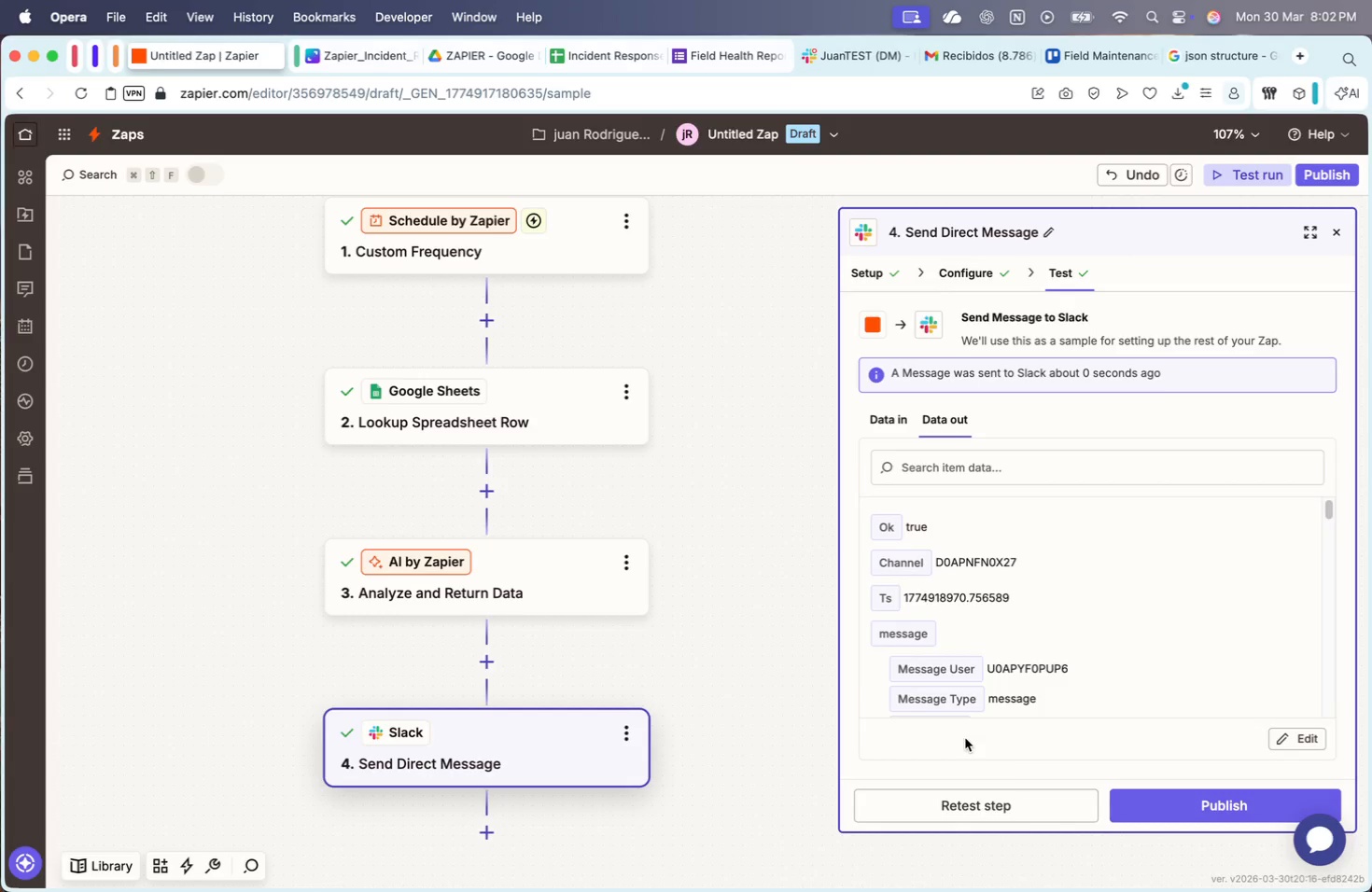 
wait(6.19)
 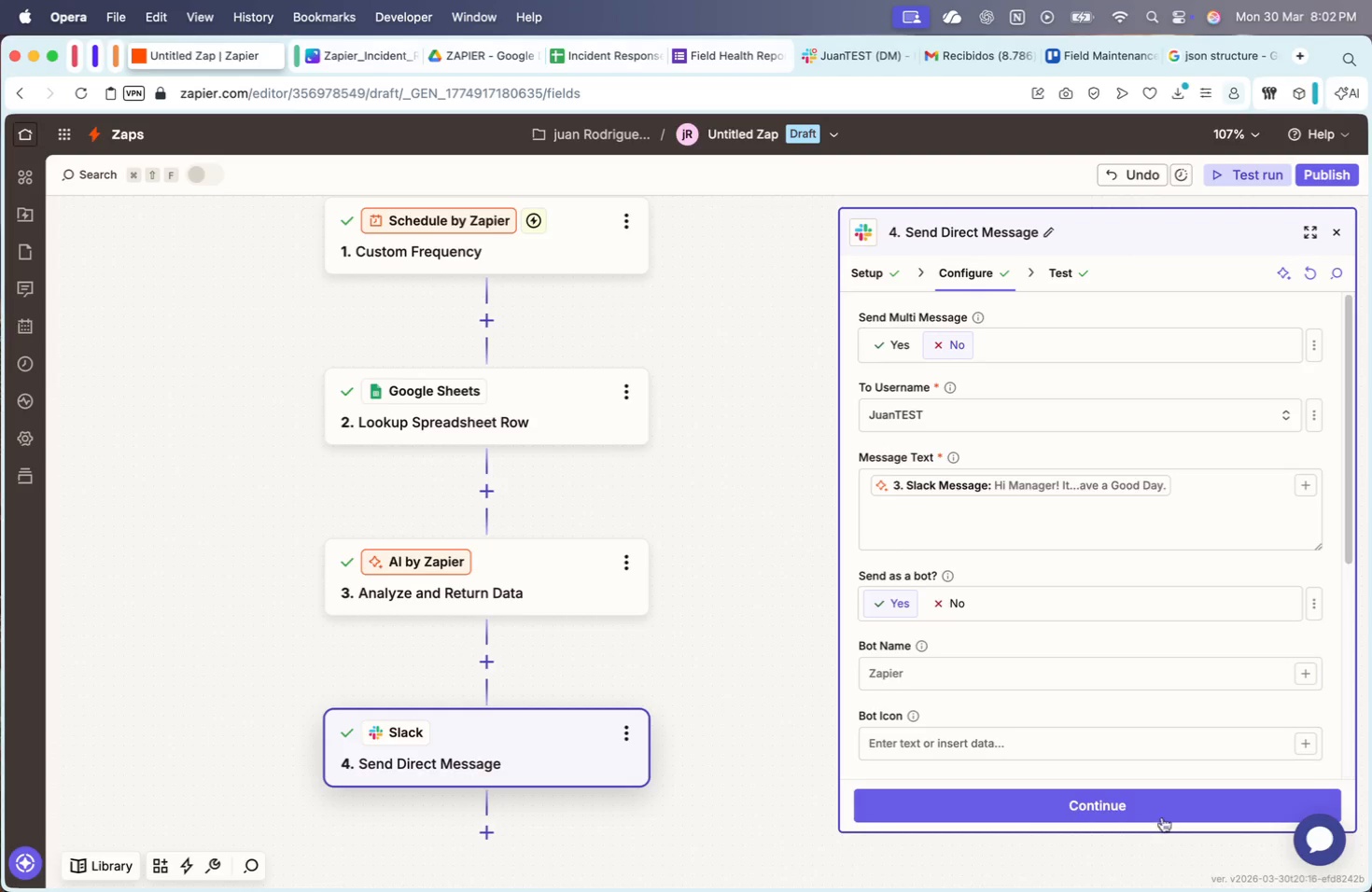 
scroll: coordinate [283, 740], scroll_direction: down, amount: 19.0
 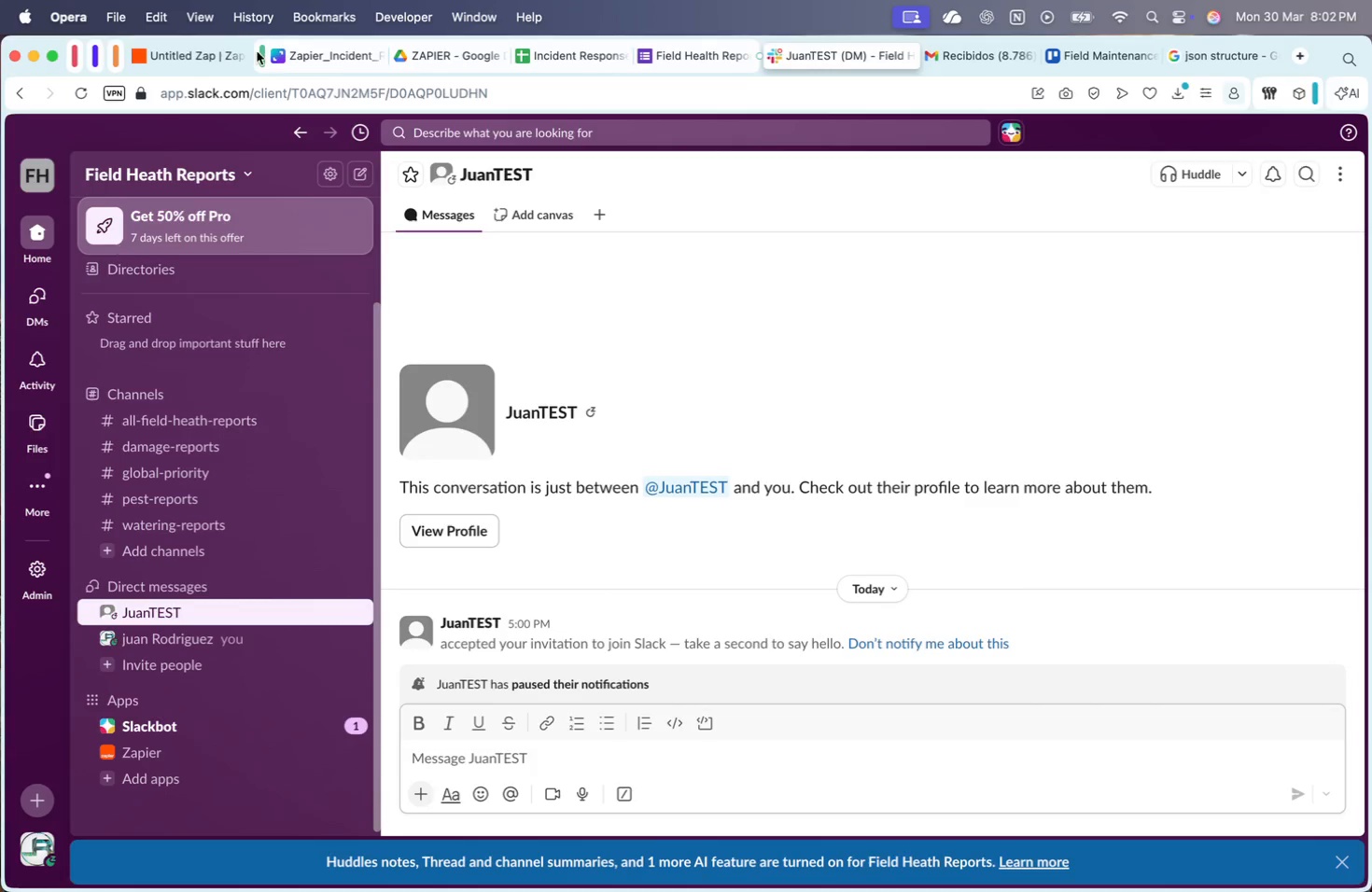 
double_click([207, 54])
 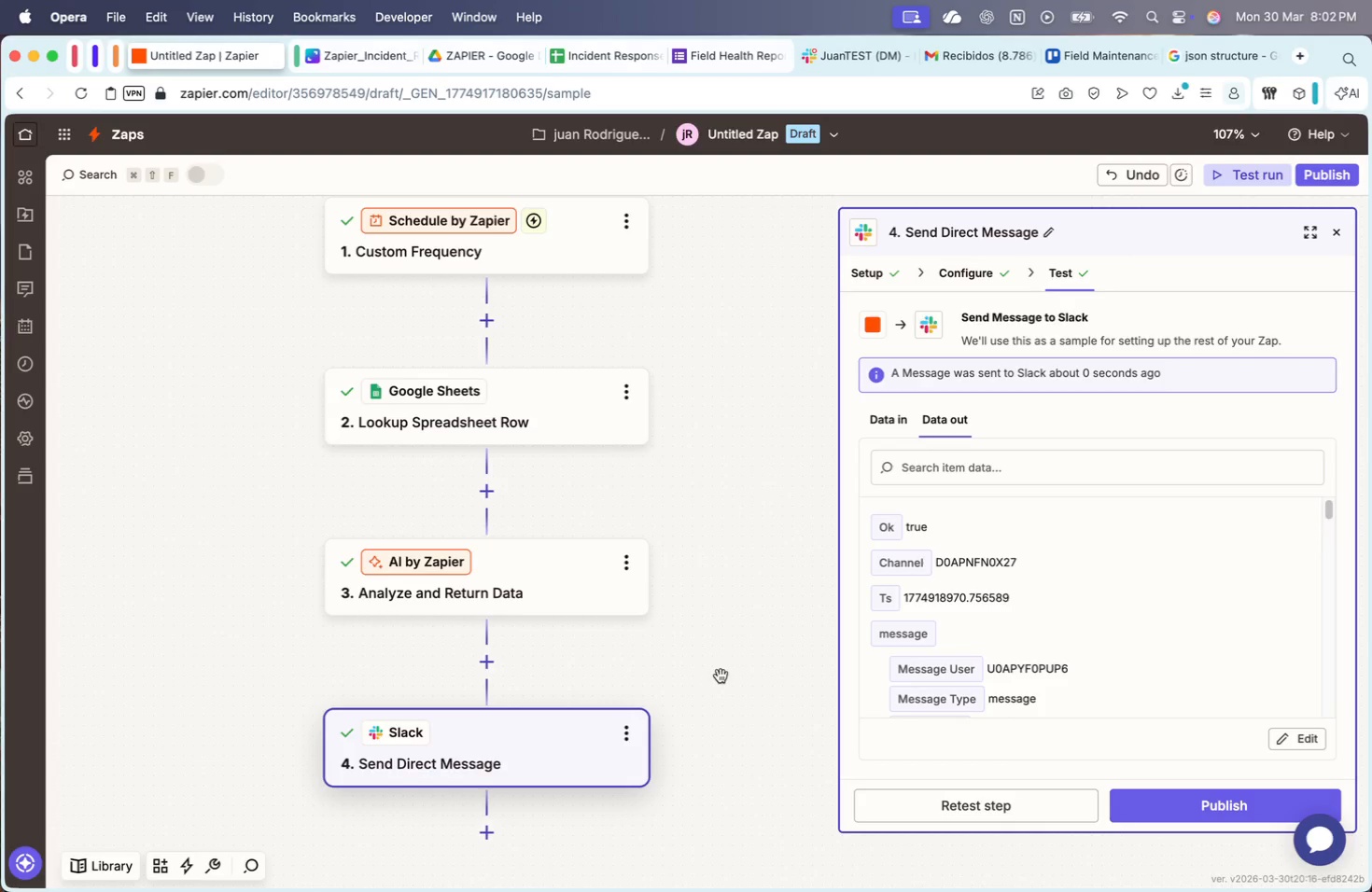 
left_click_drag(start_coordinate=[718, 688], to_coordinate=[686, 477])
 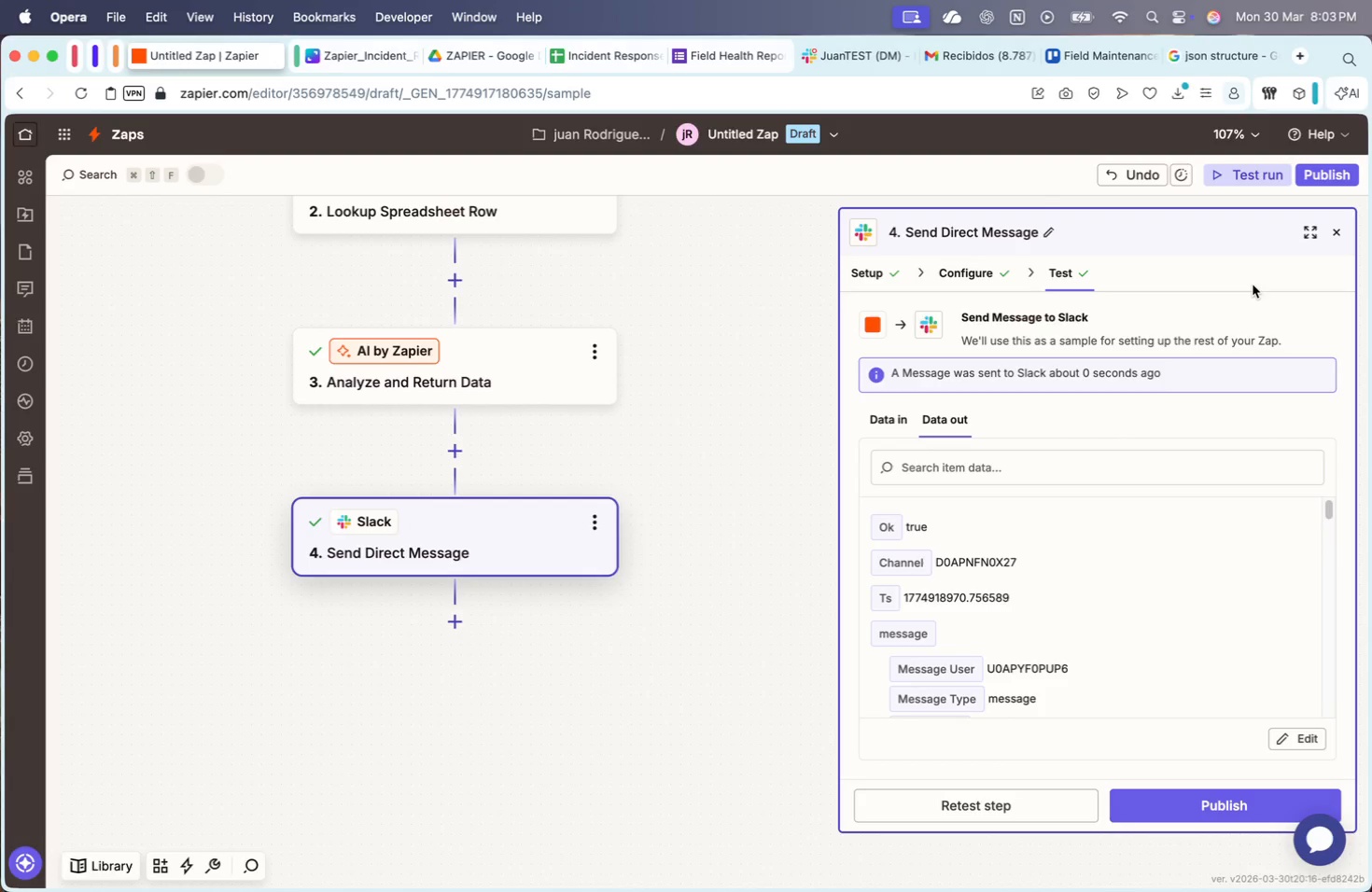 
wait(5.86)
 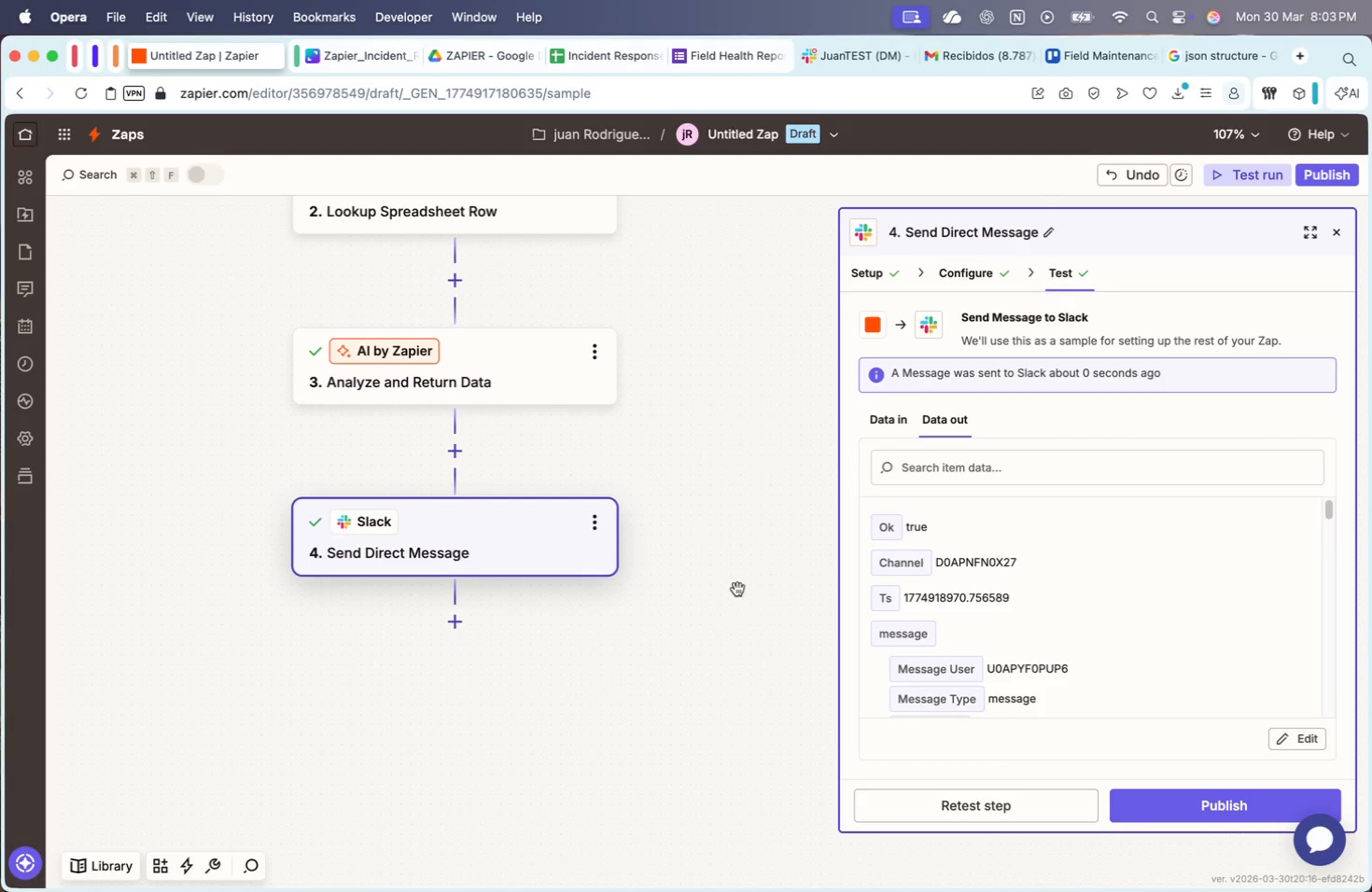 
left_click([458, 622])
 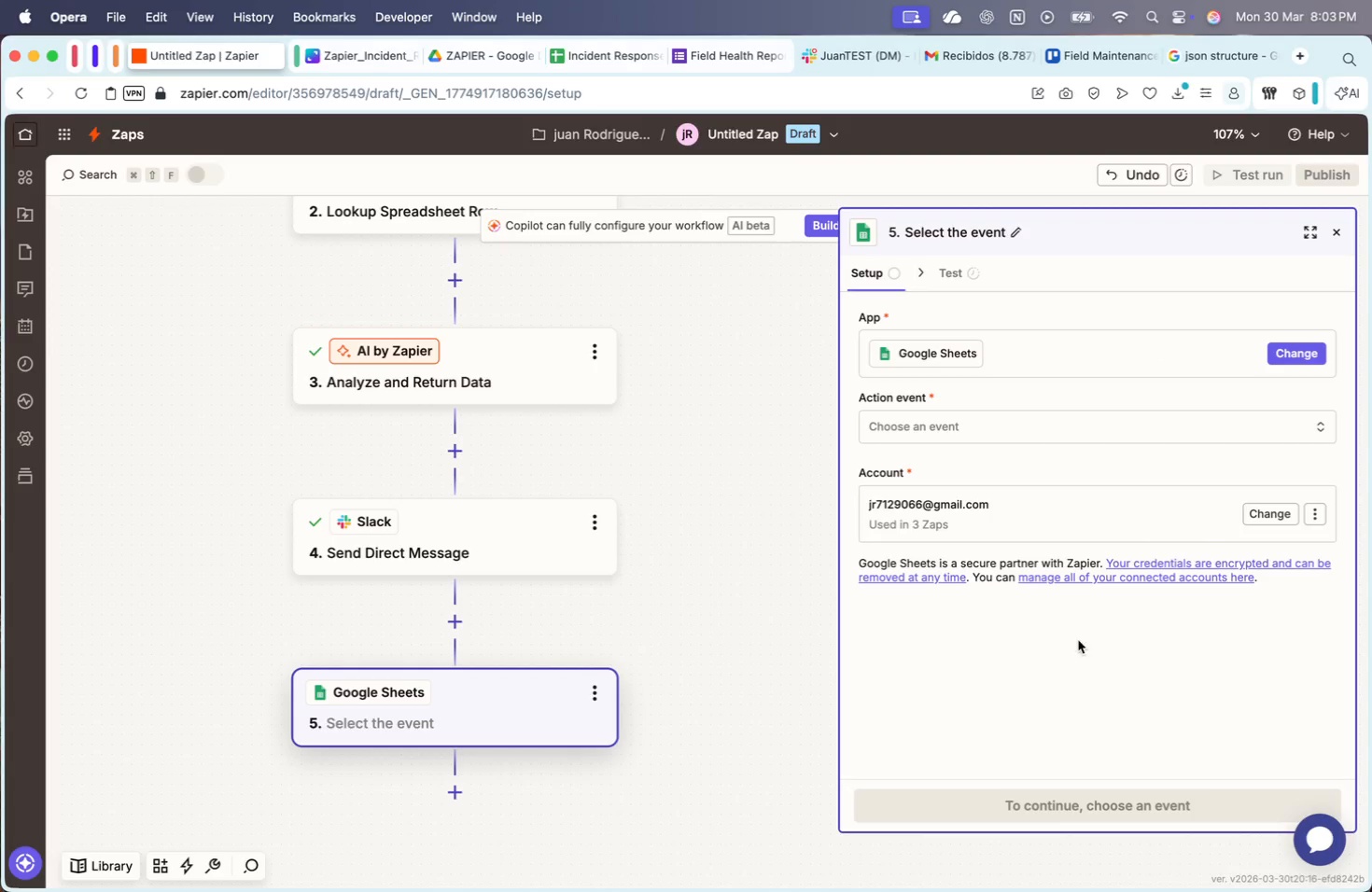 
scroll: coordinate [692, 600], scroll_direction: down, amount: 10.0
 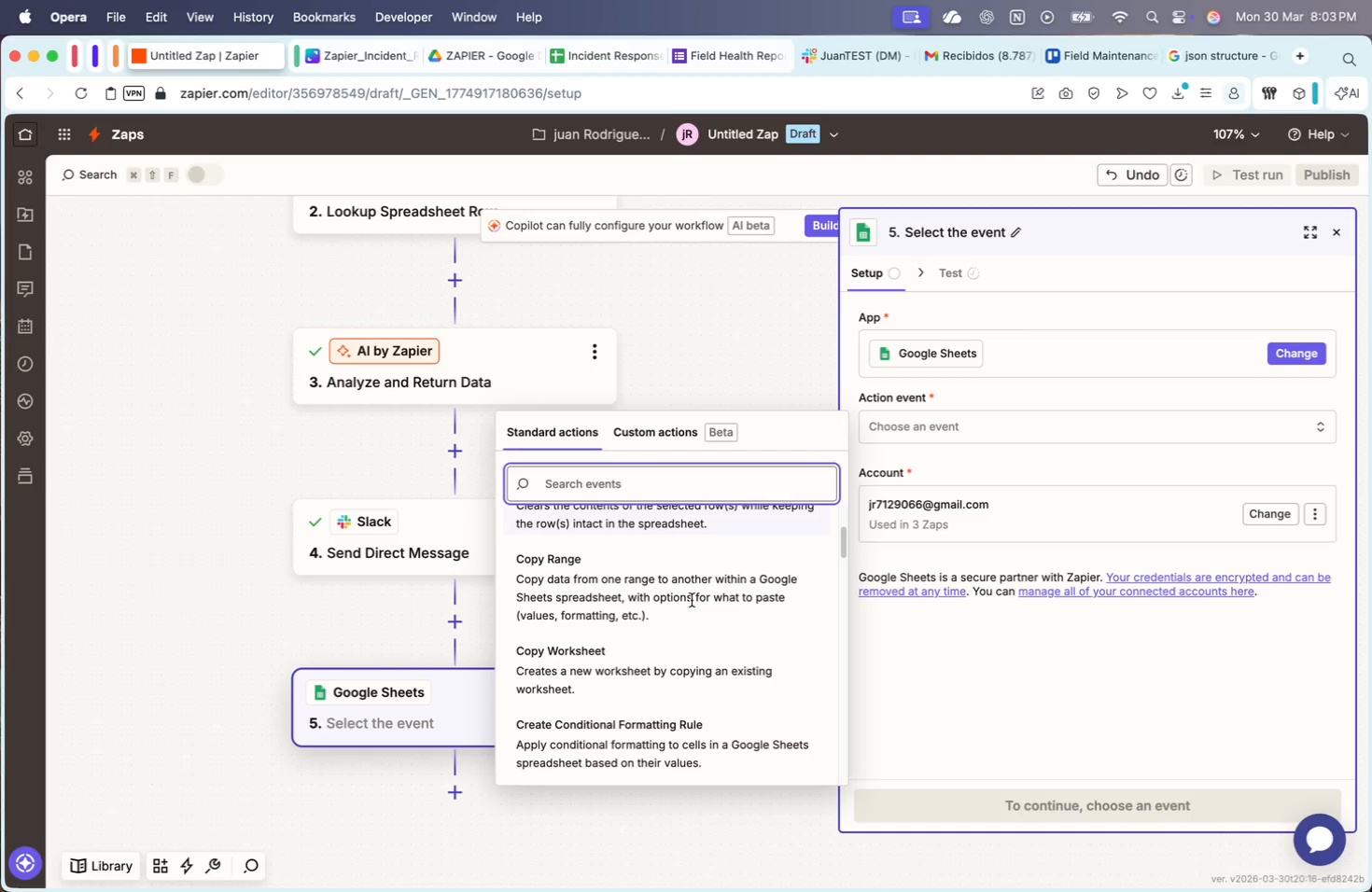 
scroll: coordinate [692, 600], scroll_direction: up, amount: 12.0
 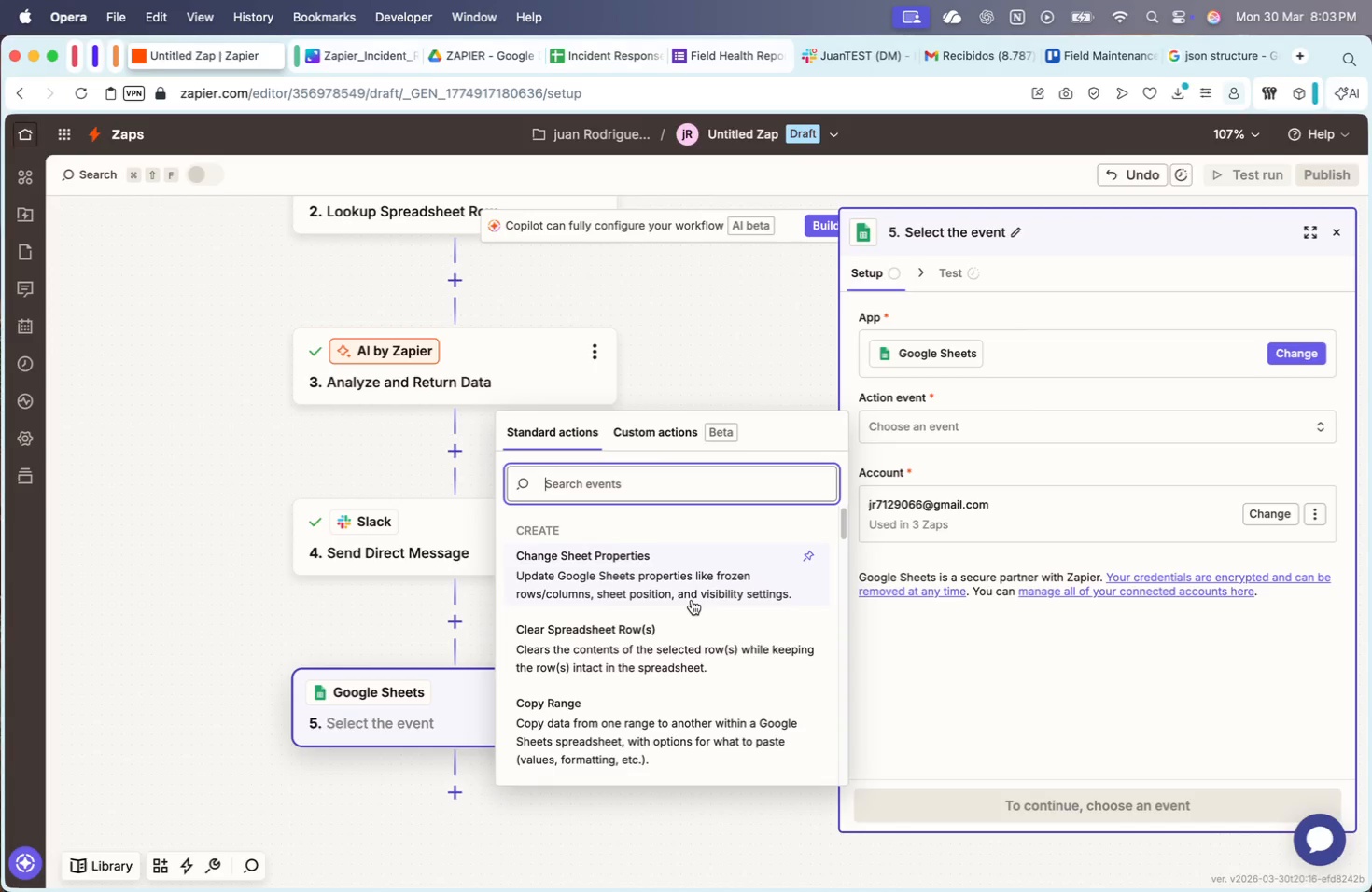 
scroll: coordinate [692, 600], scroll_direction: down, amount: 65.0
 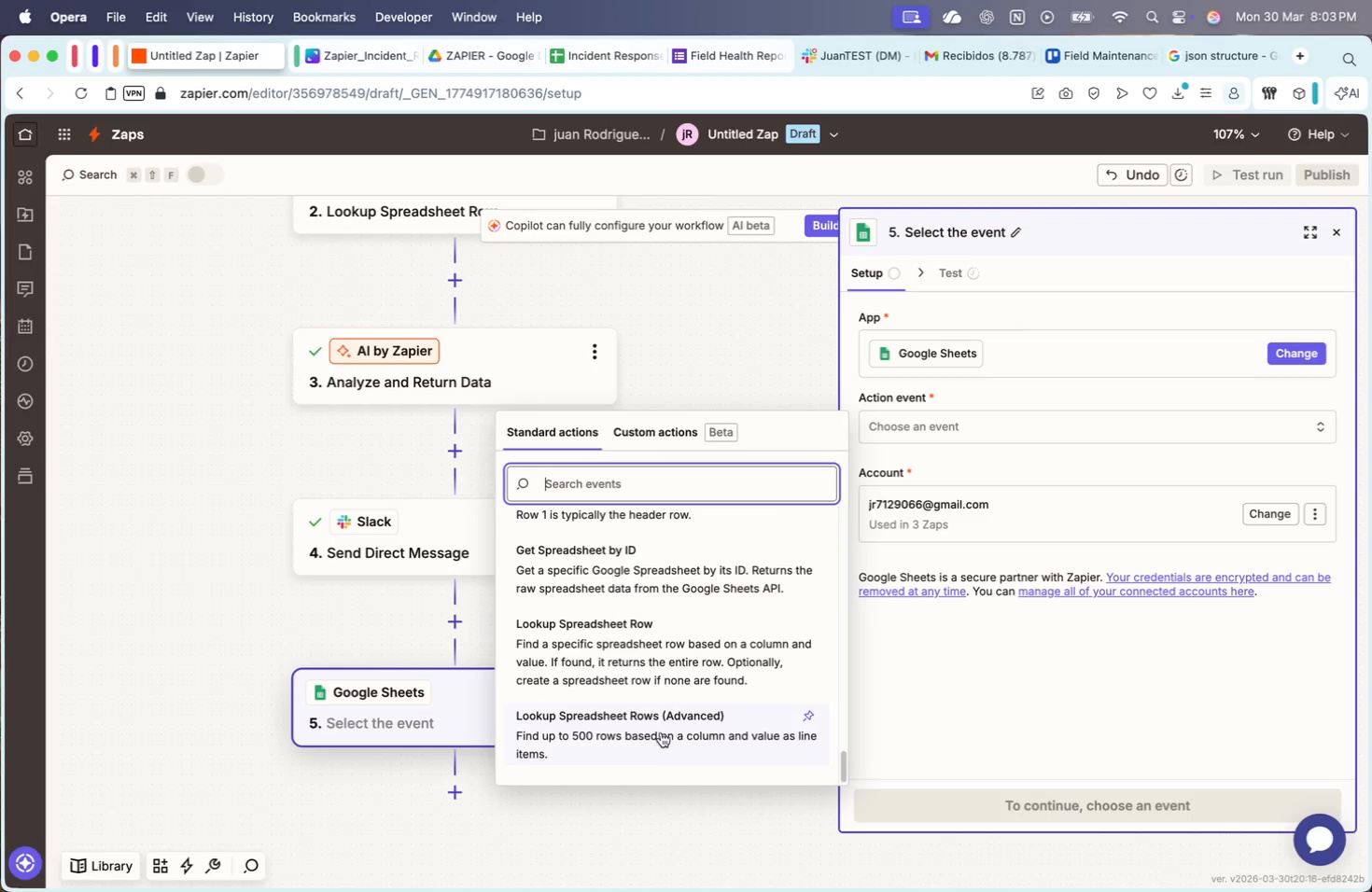 
scroll: coordinate [647, 662], scroll_direction: up, amount: 22.0
 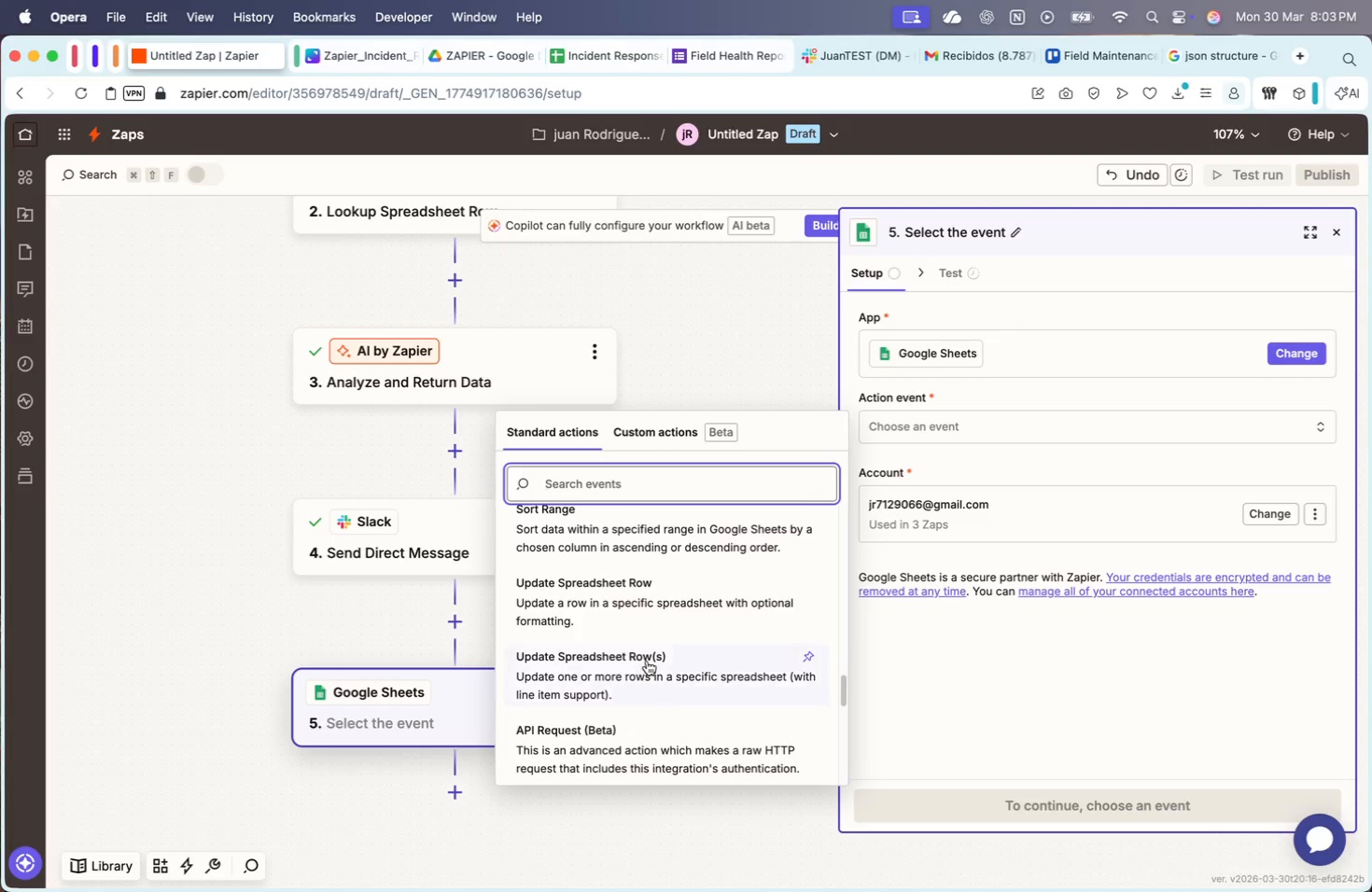 
scroll: coordinate [647, 661], scroll_direction: down, amount: 2.0
 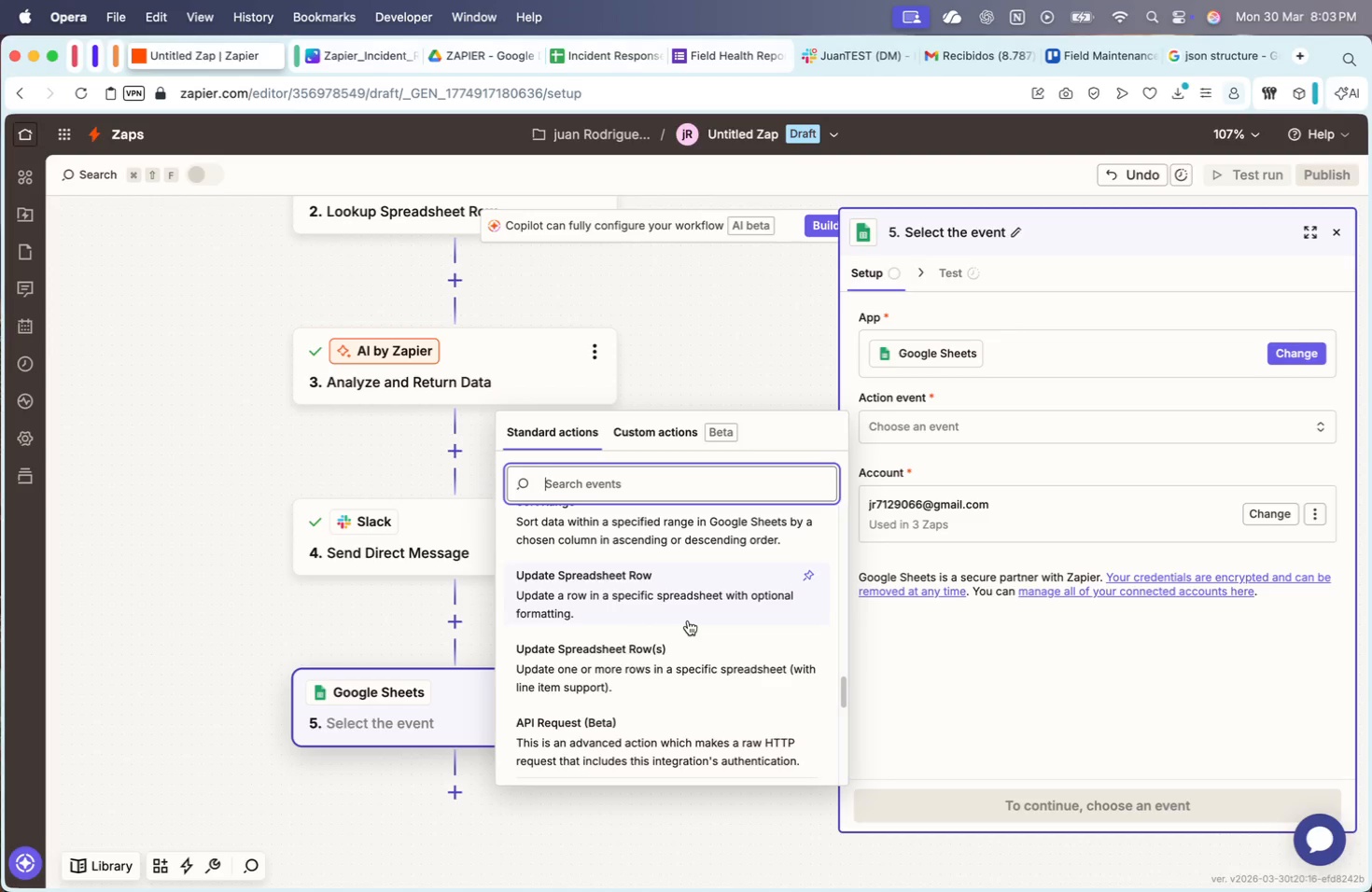 
scroll: coordinate [677, 607], scroll_direction: up, amount: 6.0
 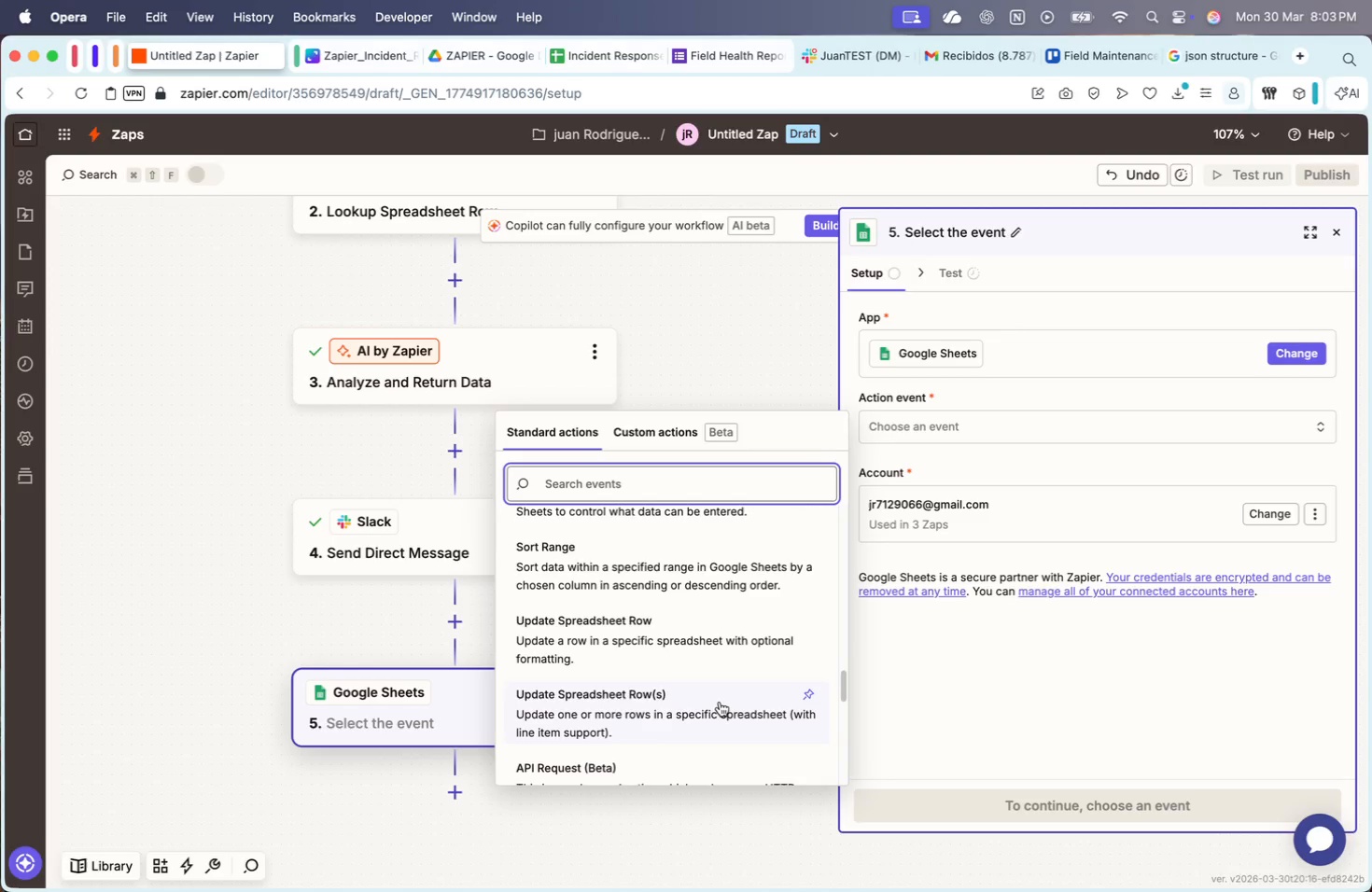 
left_click([720, 702])
 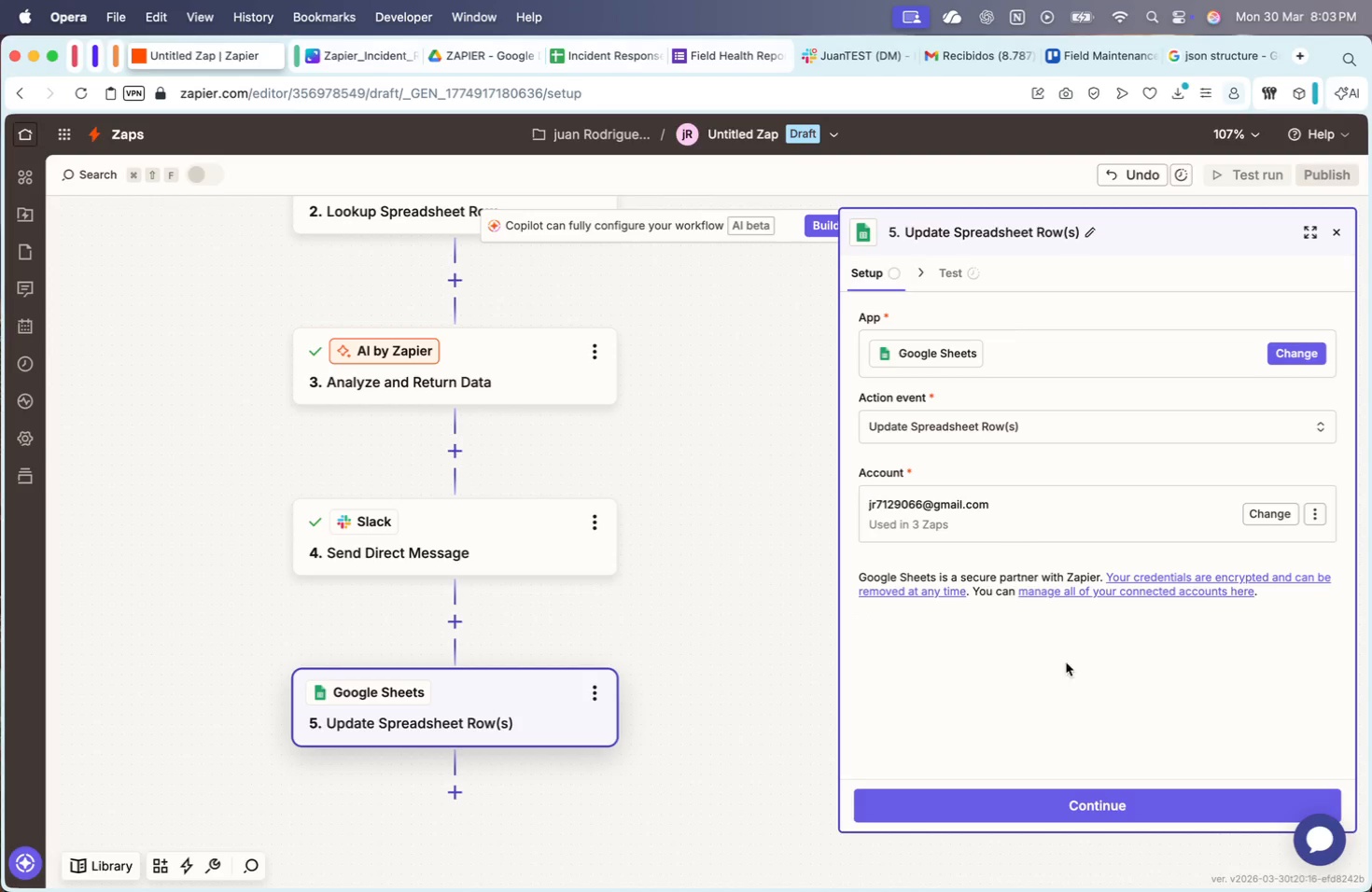 
left_click([1112, 803])
 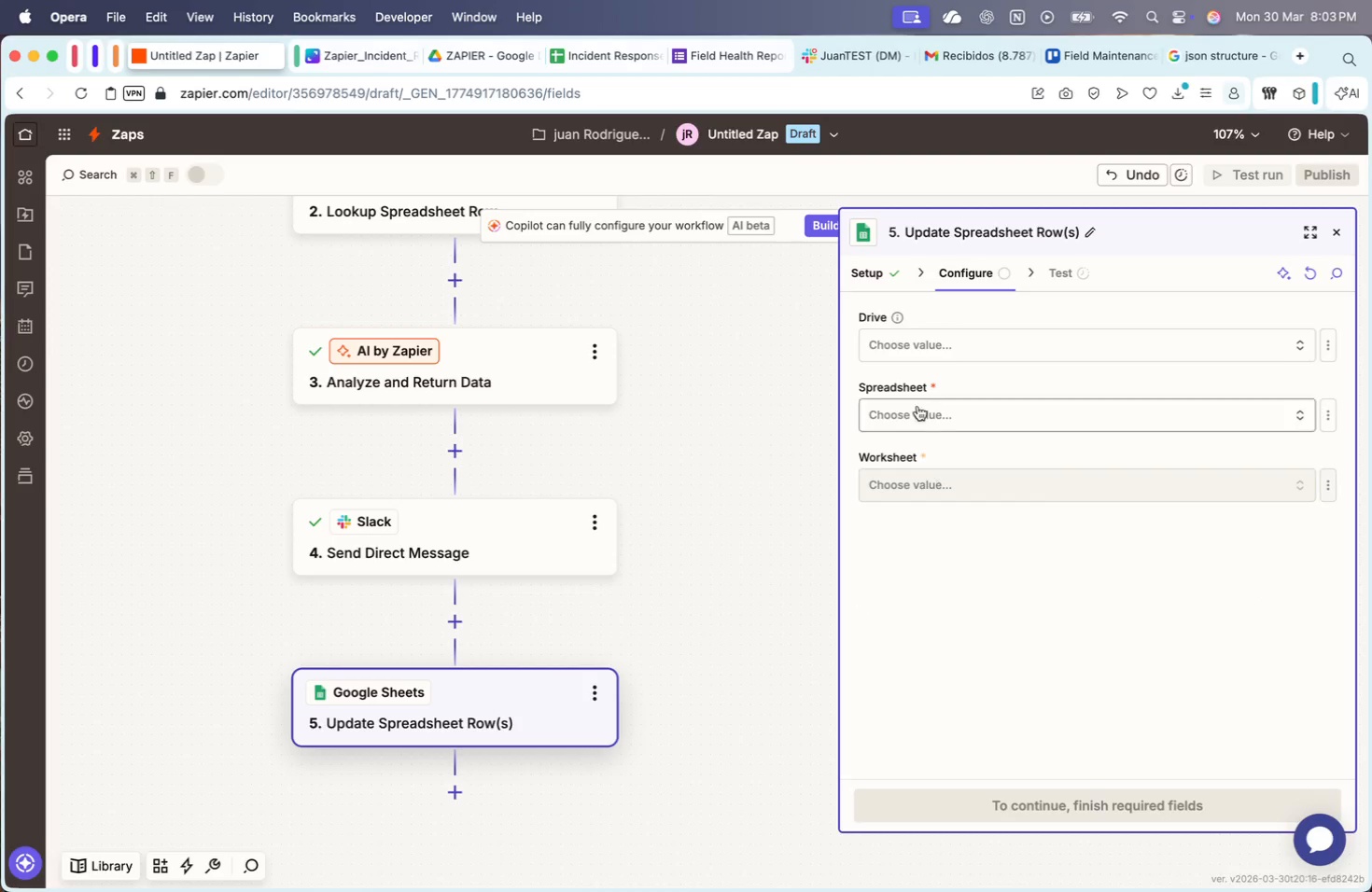 
wait(5.21)
 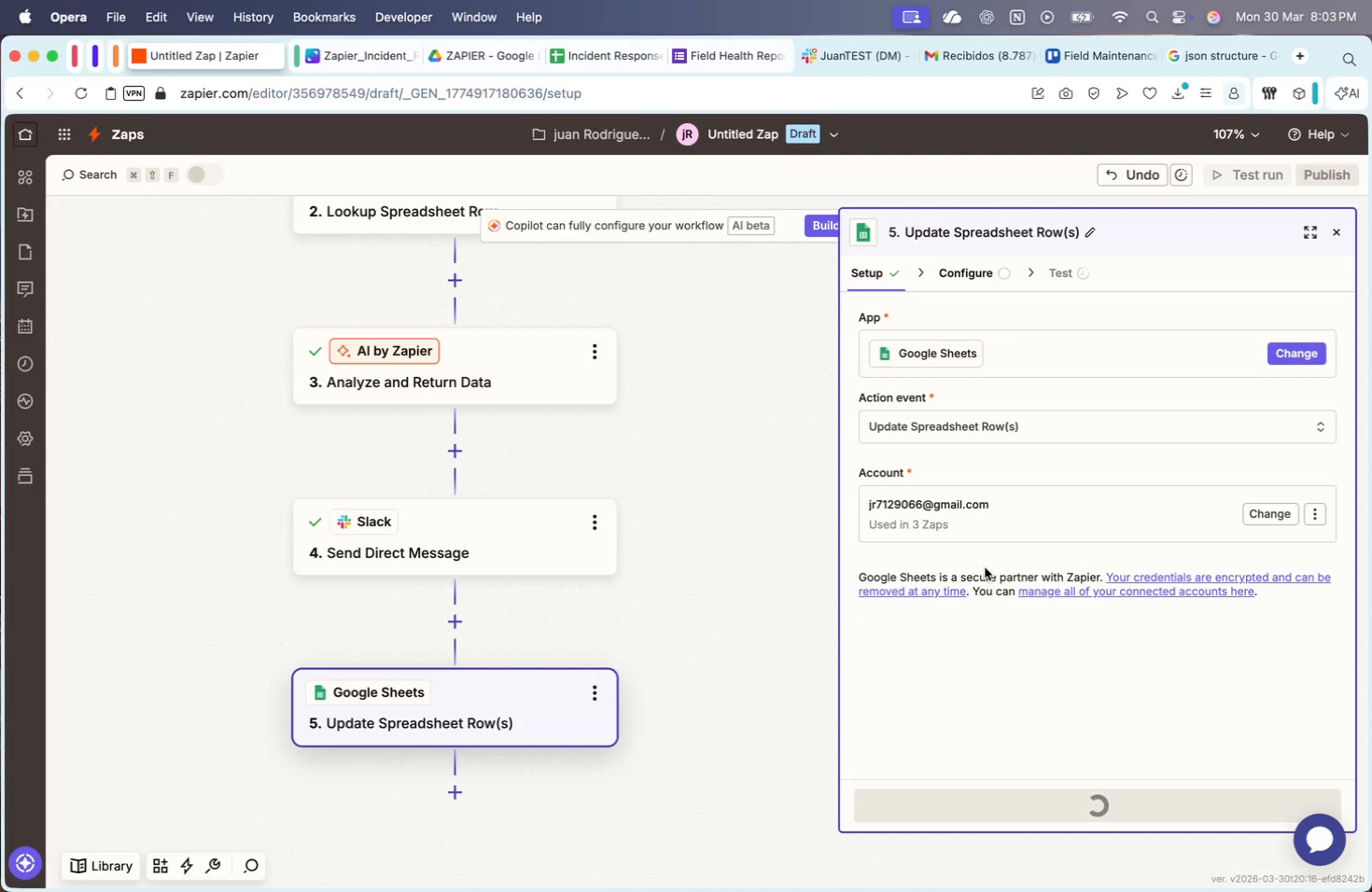 
left_click([526, 401])
 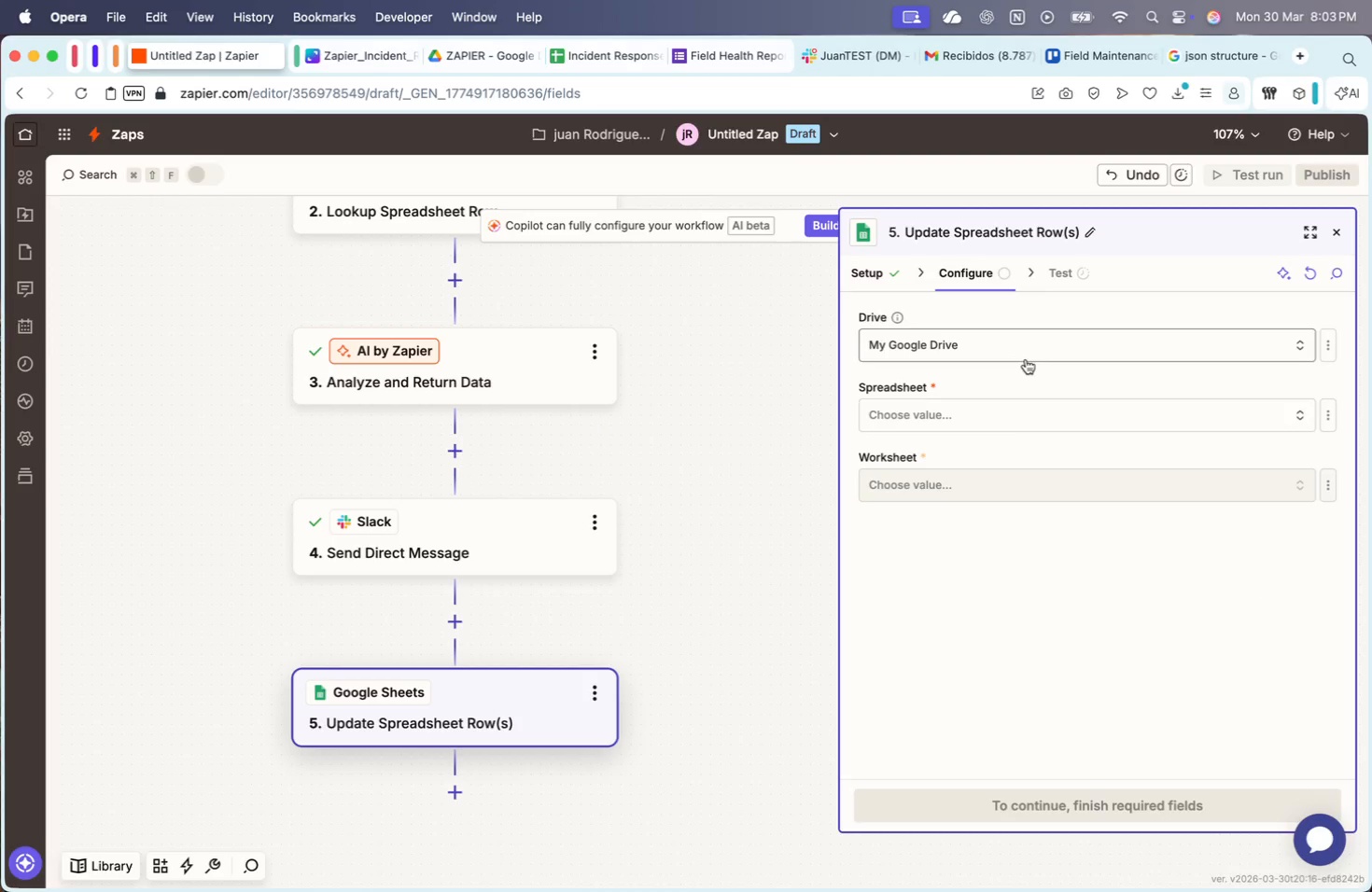 
left_click([979, 414])
 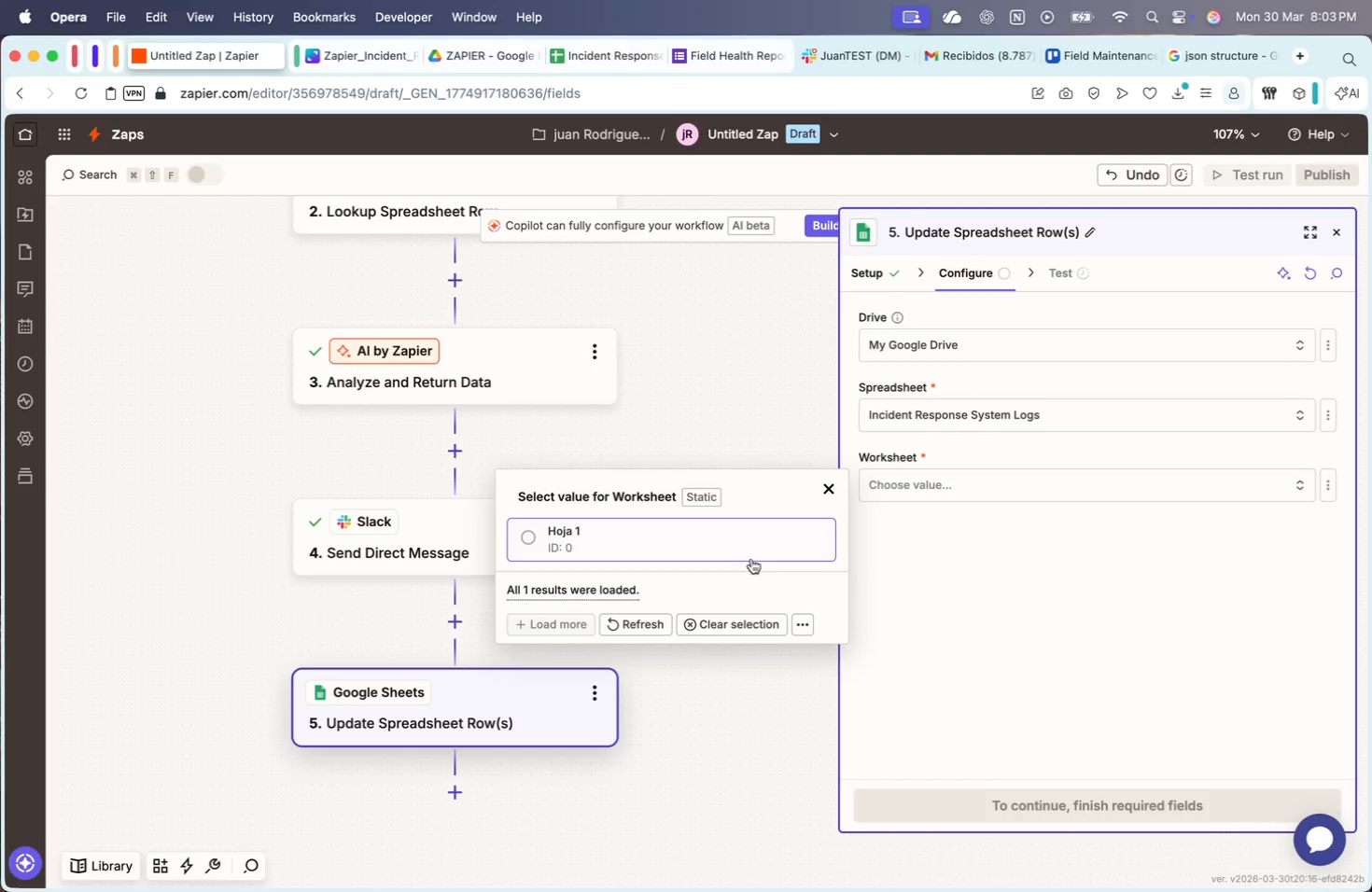 
wait(6.93)
 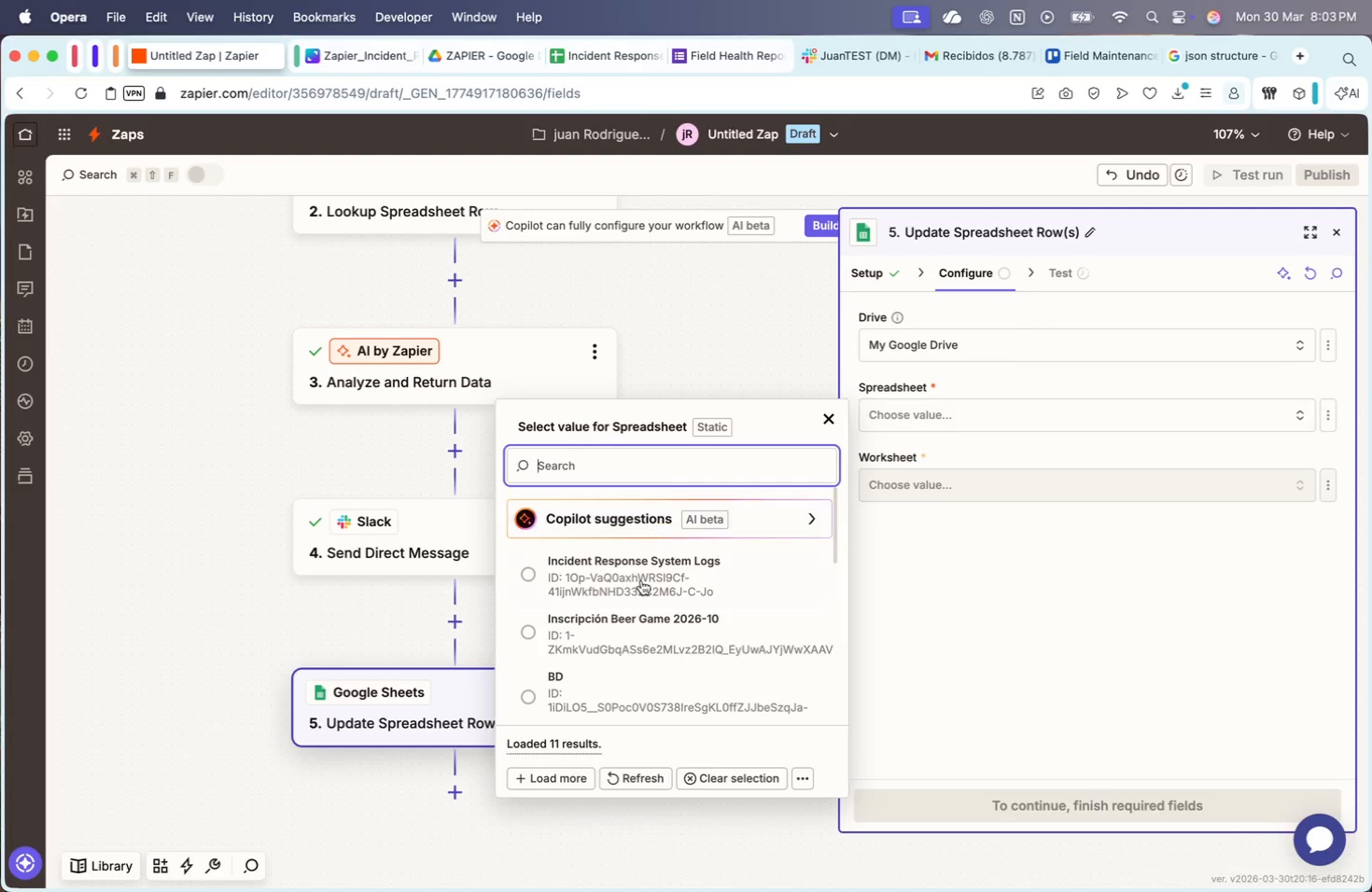 
left_click([1036, 534])
 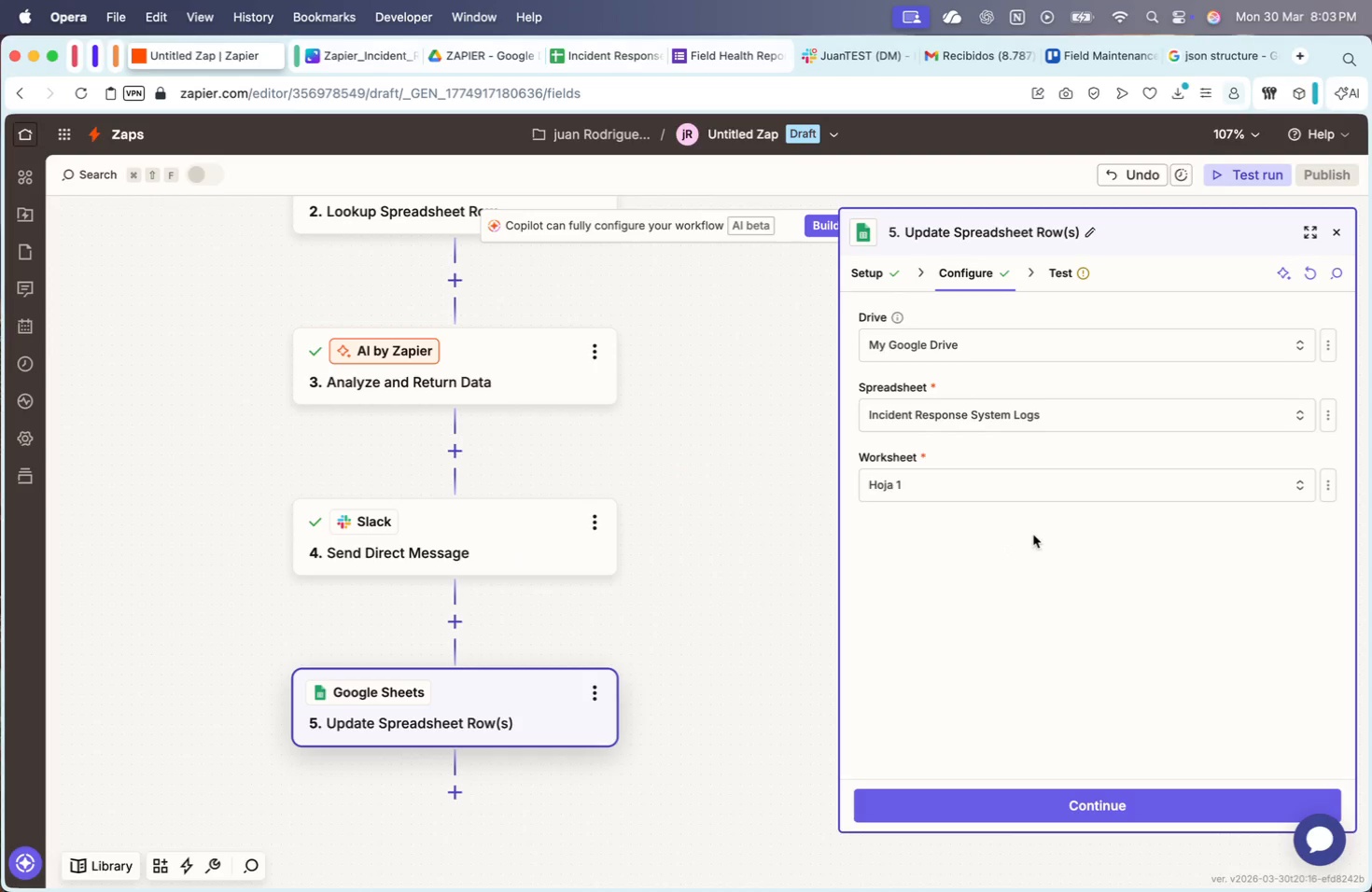 
scroll: coordinate [1031, 524], scroll_direction: up, amount: 7.0
 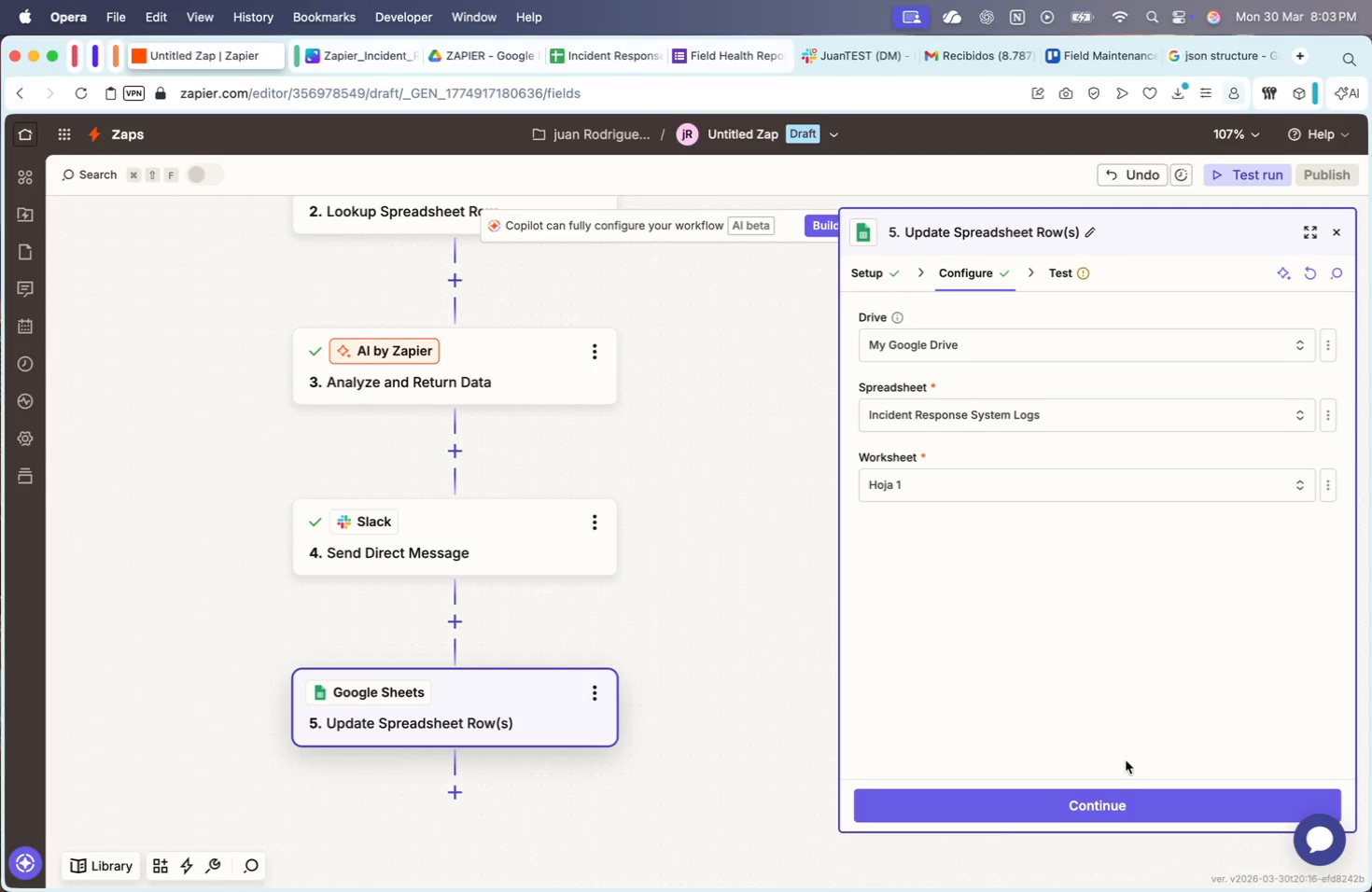 
left_click([1131, 799])
 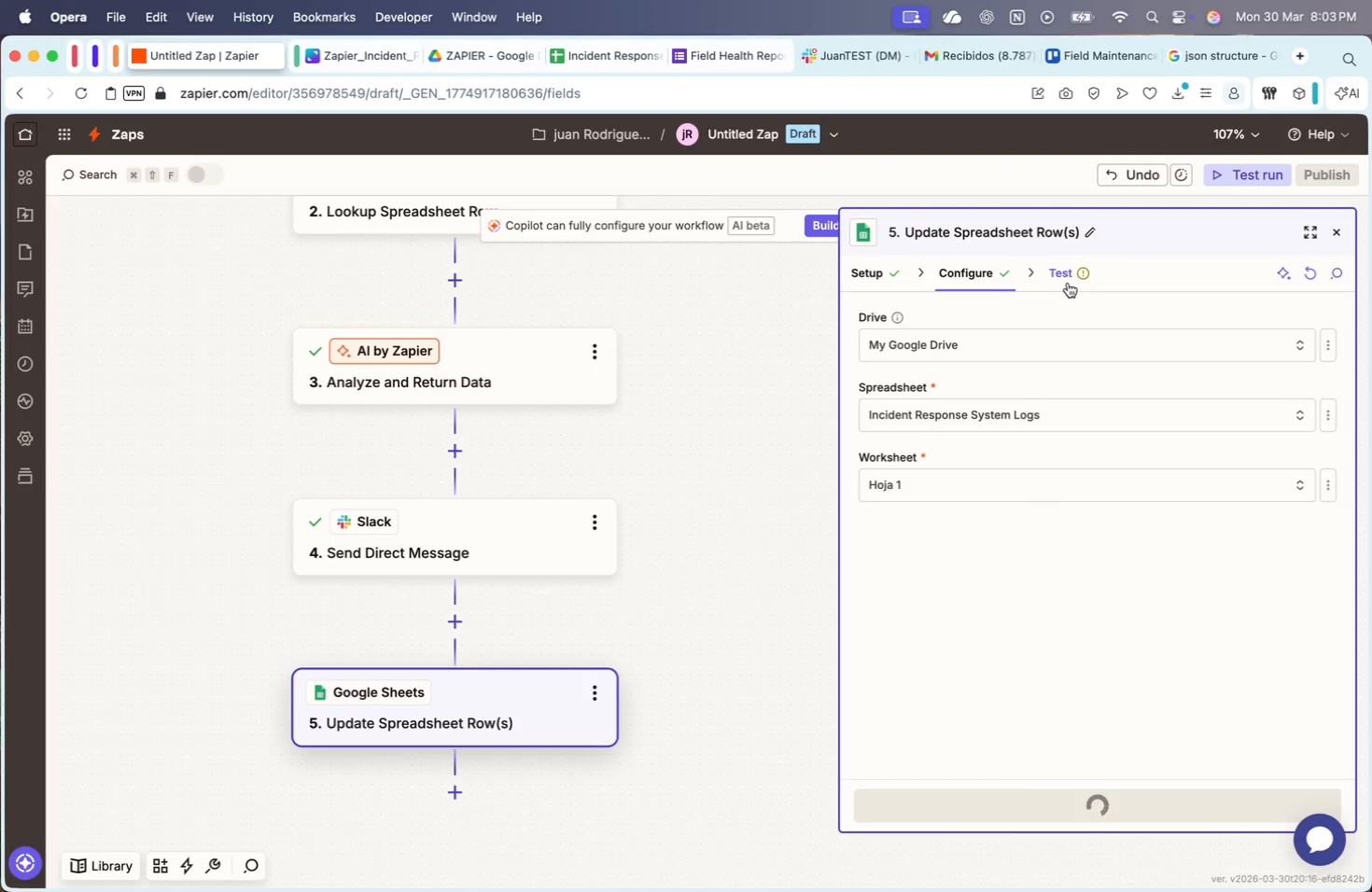 
wait(8.31)
 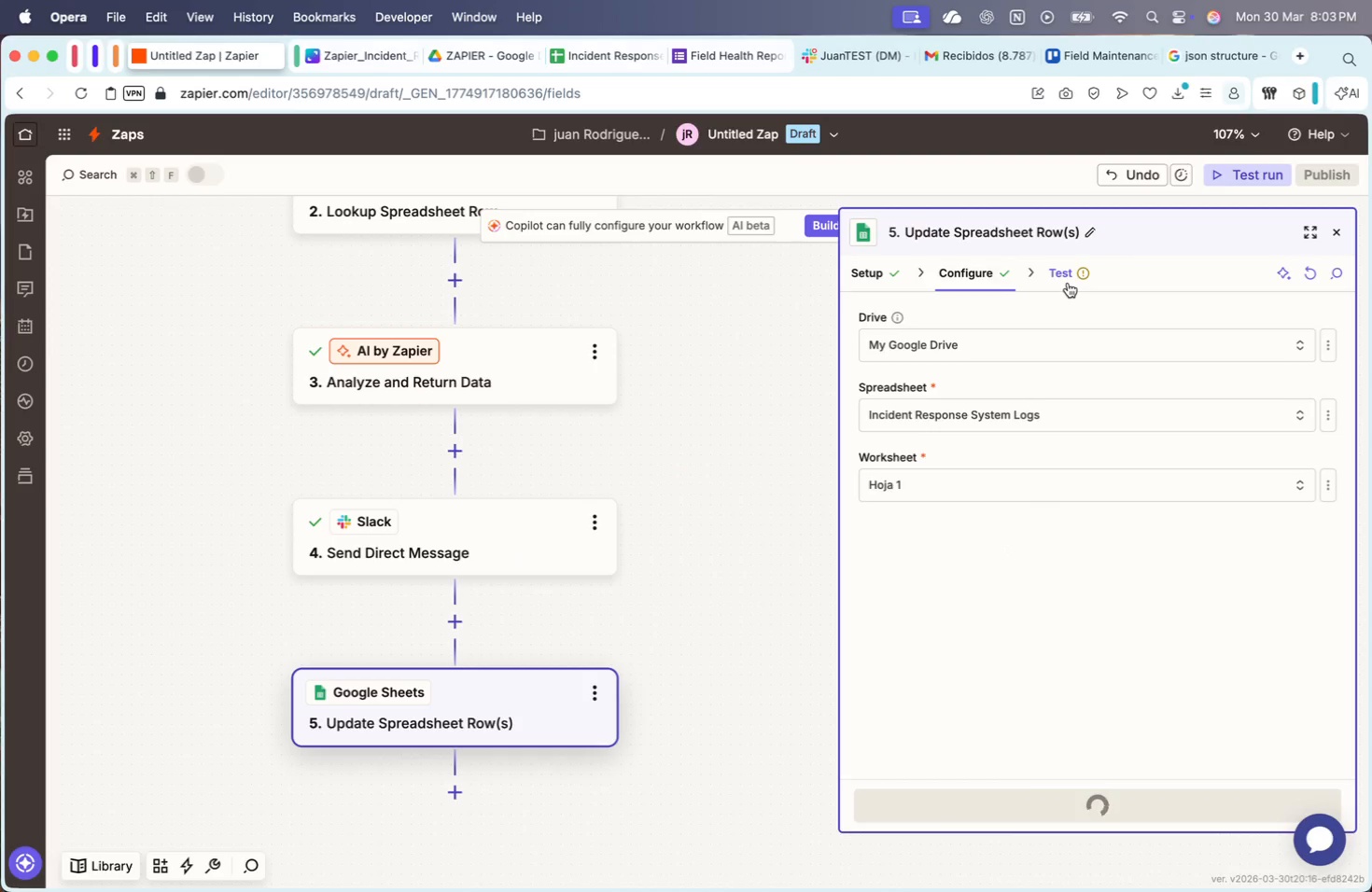 
scroll: coordinate [1012, 613], scroll_direction: down, amount: 5.0
 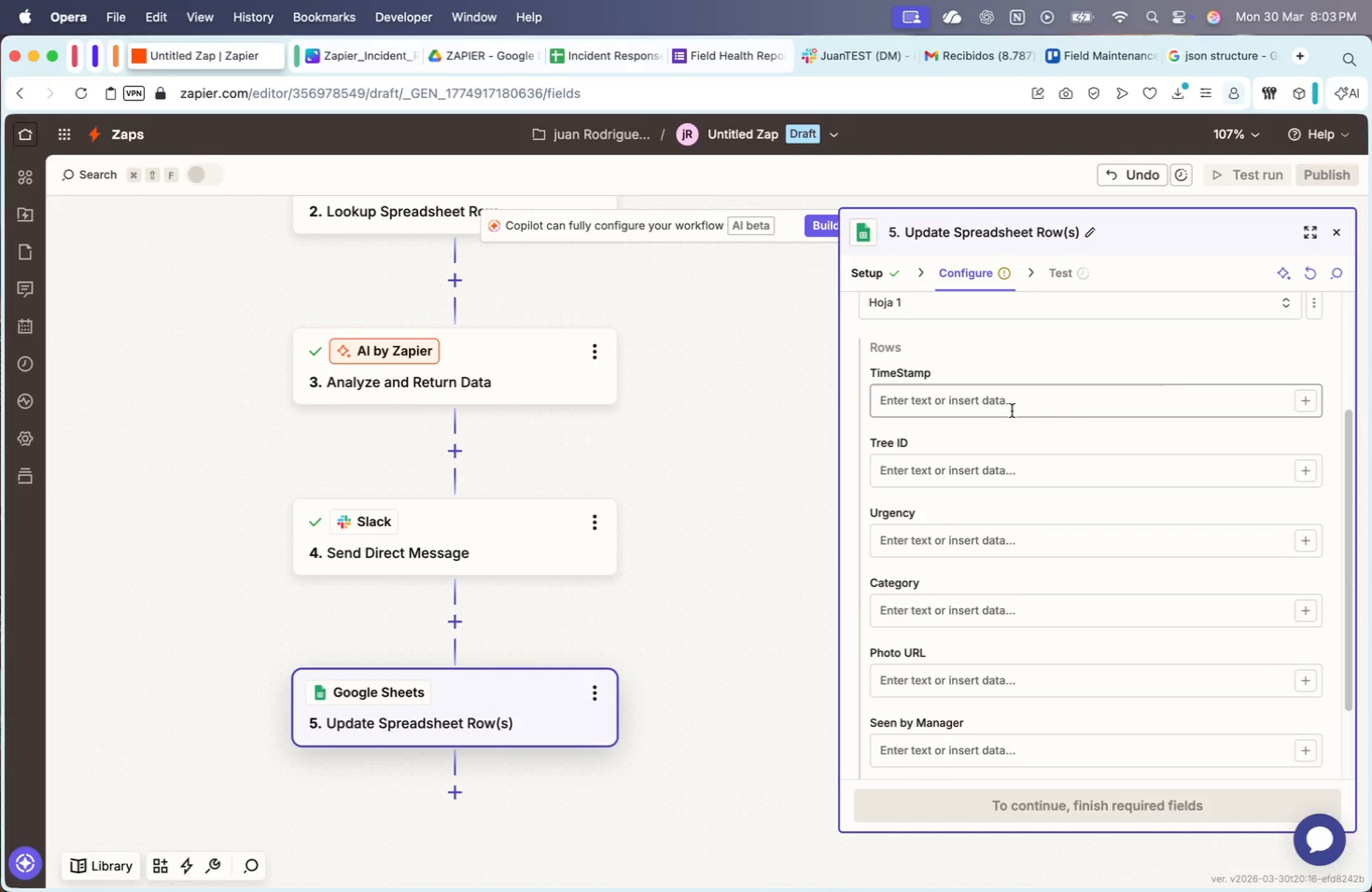 
scroll: coordinate [1176, 446], scroll_direction: up, amount: 2.0
 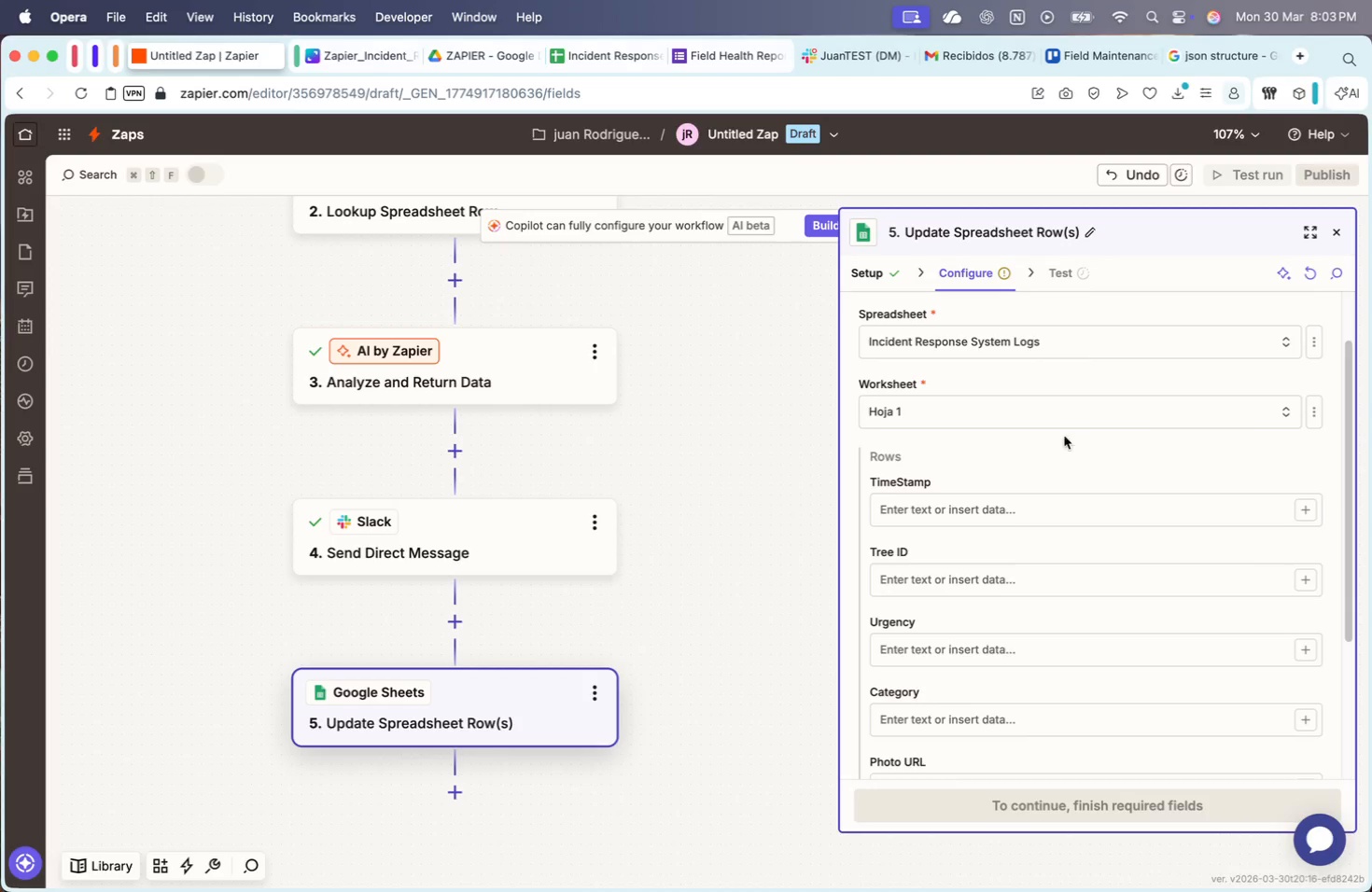 
scroll: coordinate [1055, 488], scroll_direction: down, amount: 19.0
 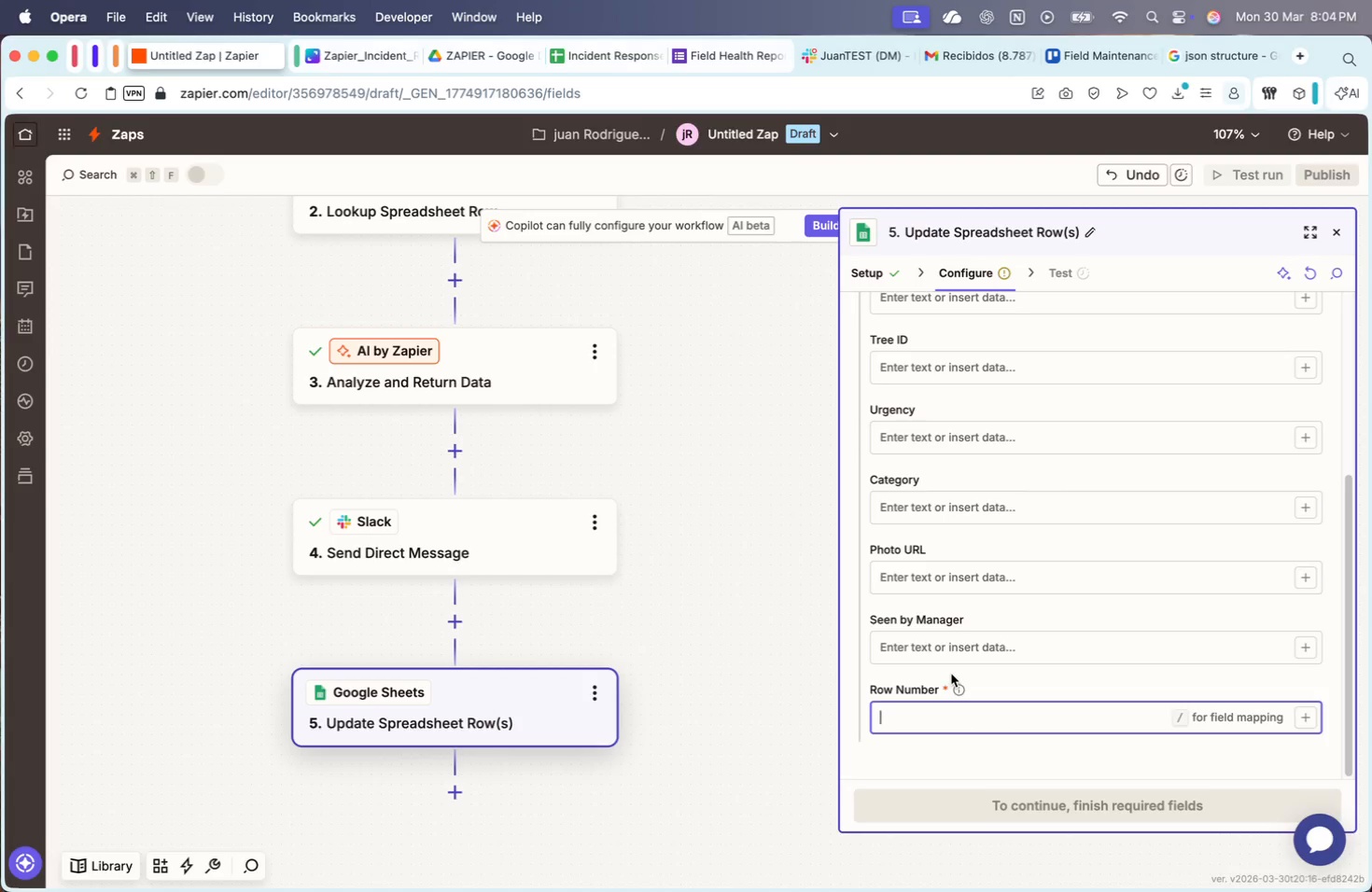 
scroll: coordinate [954, 667], scroll_direction: up, amount: 11.0
 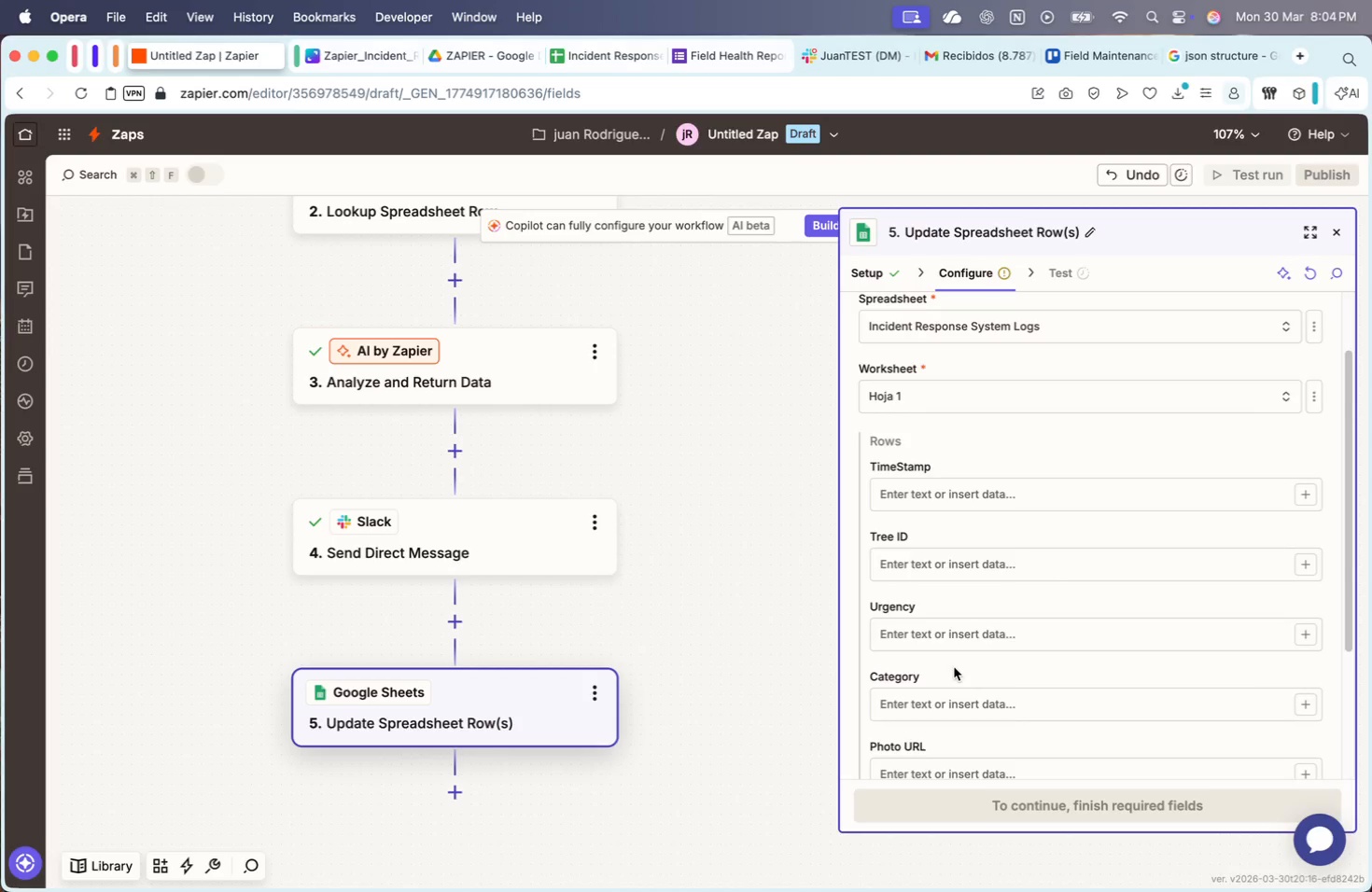 
scroll: coordinate [954, 667], scroll_direction: down, amount: 13.0
 